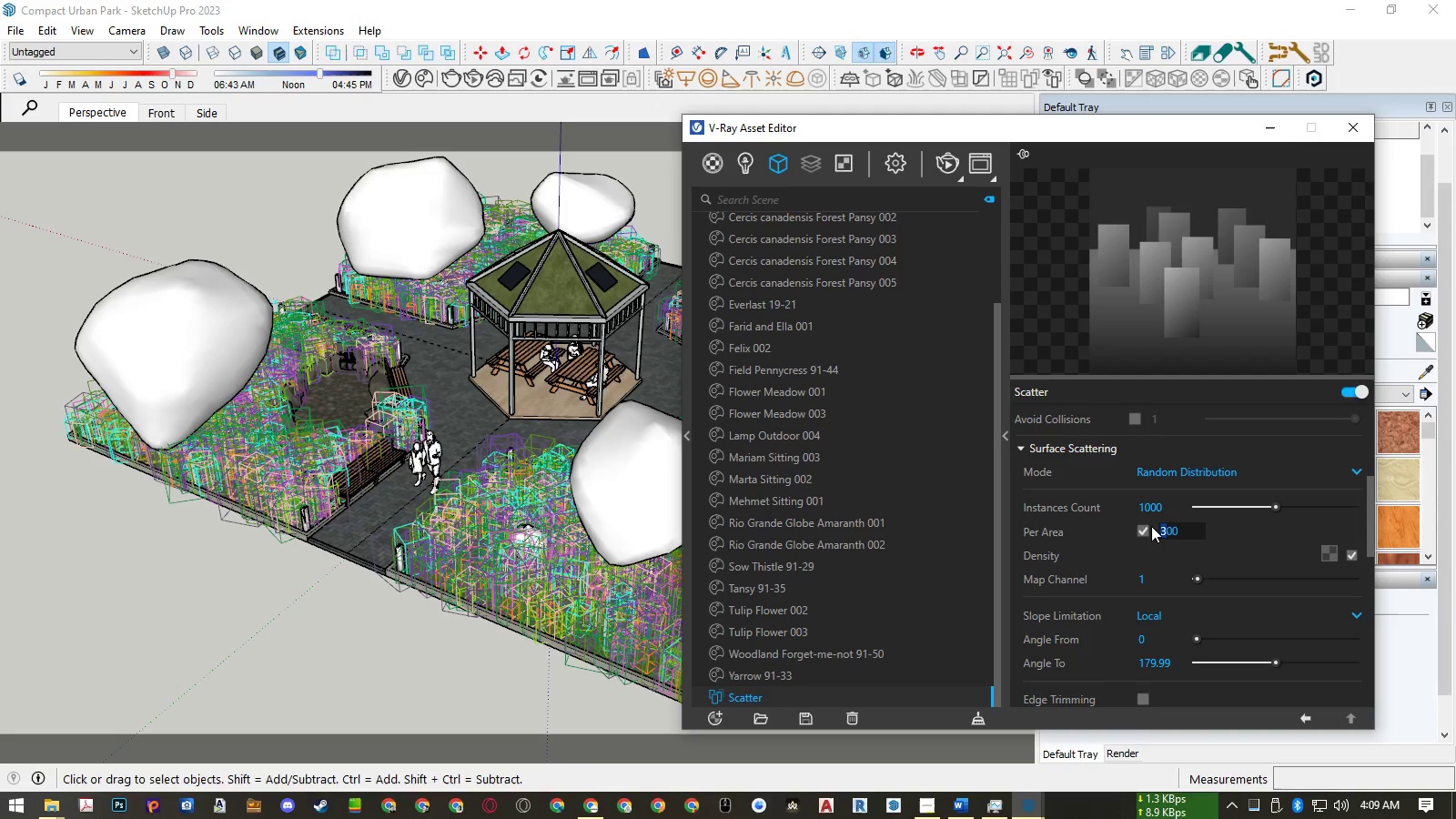 
key(Numpad4)
 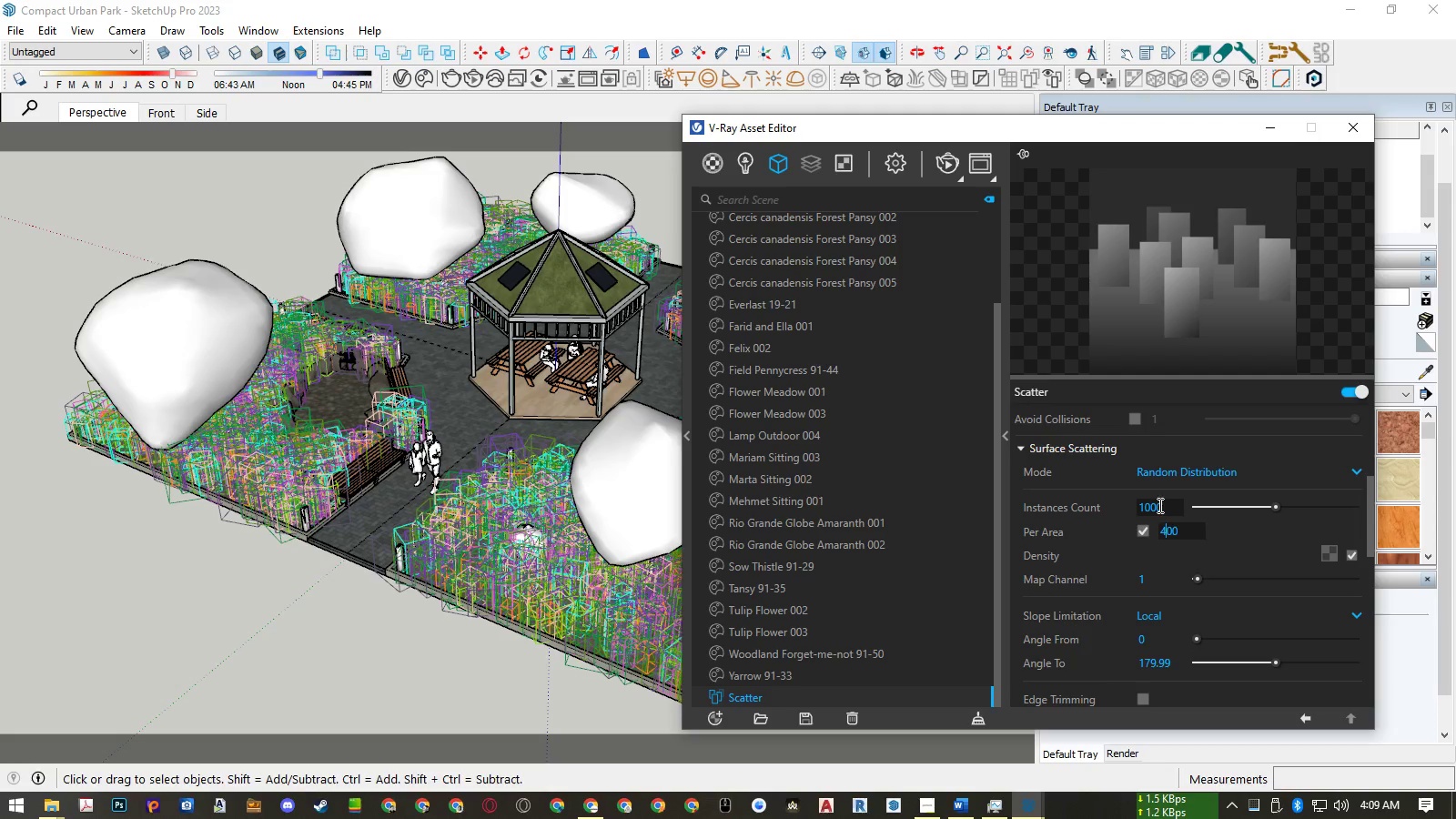 
left_click([1158, 505])
 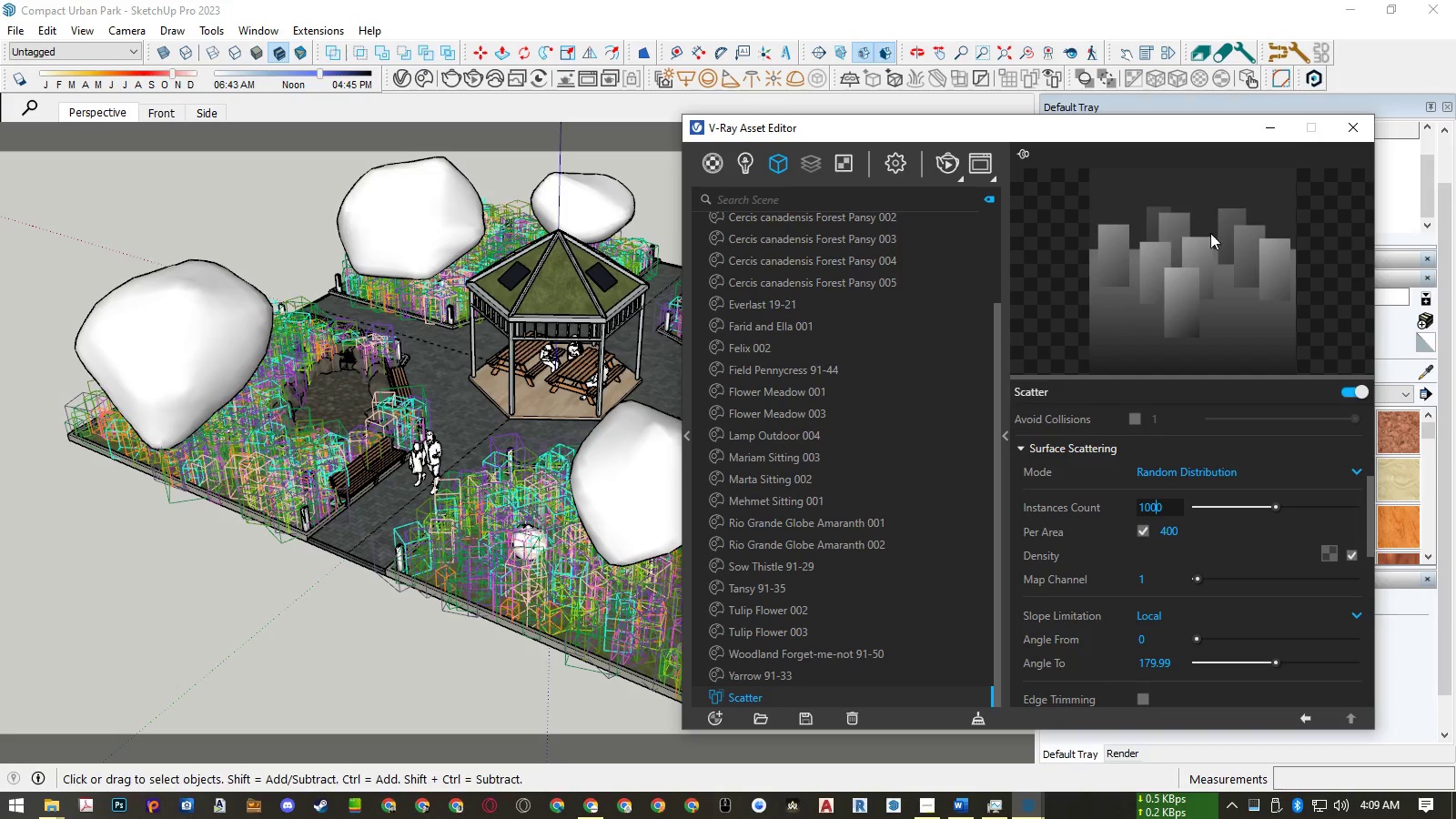 
scroll: coordinate [1203, 532], scroll_direction: up, amount: 5.0
 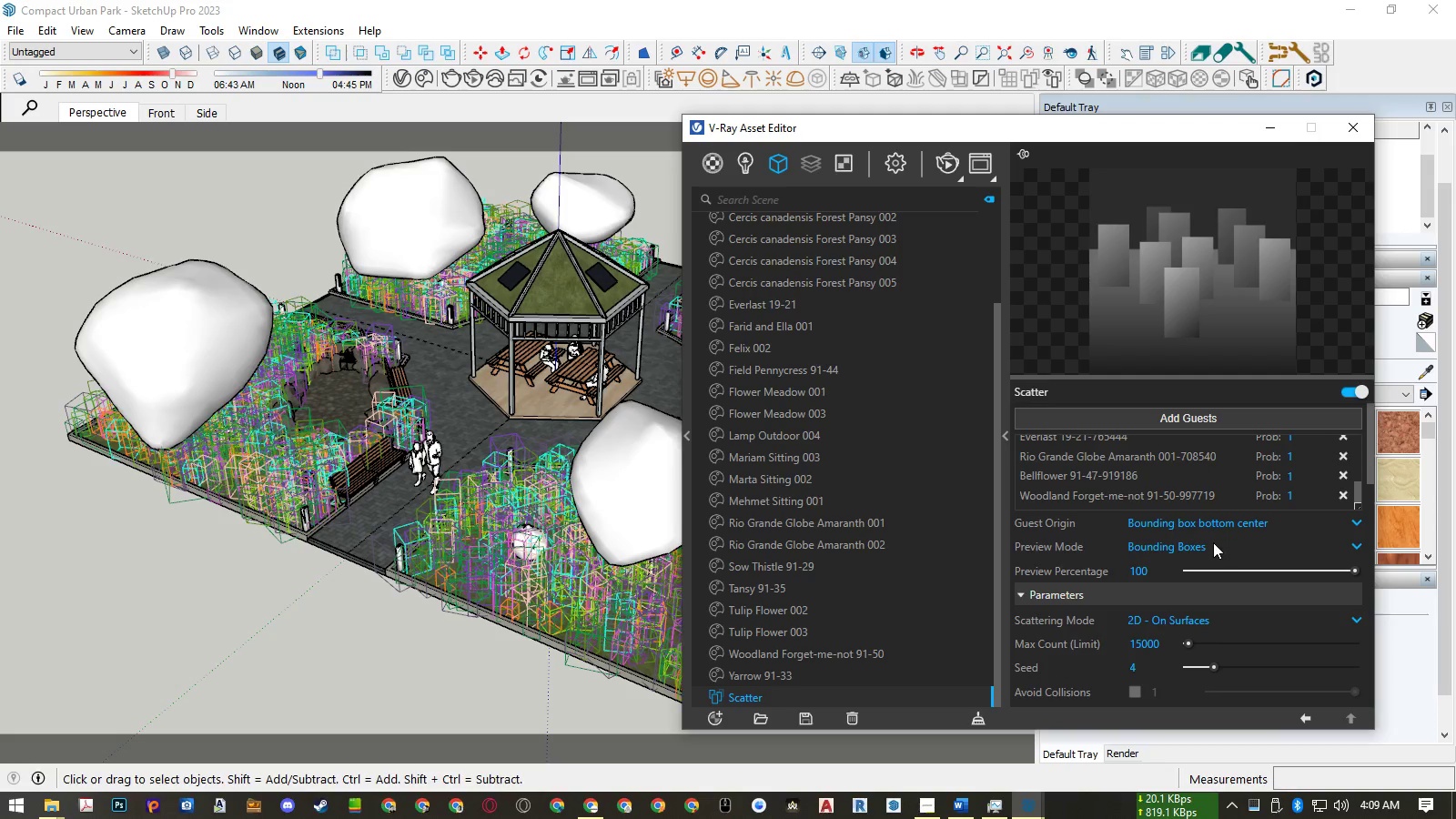 
left_click([1214, 545])
 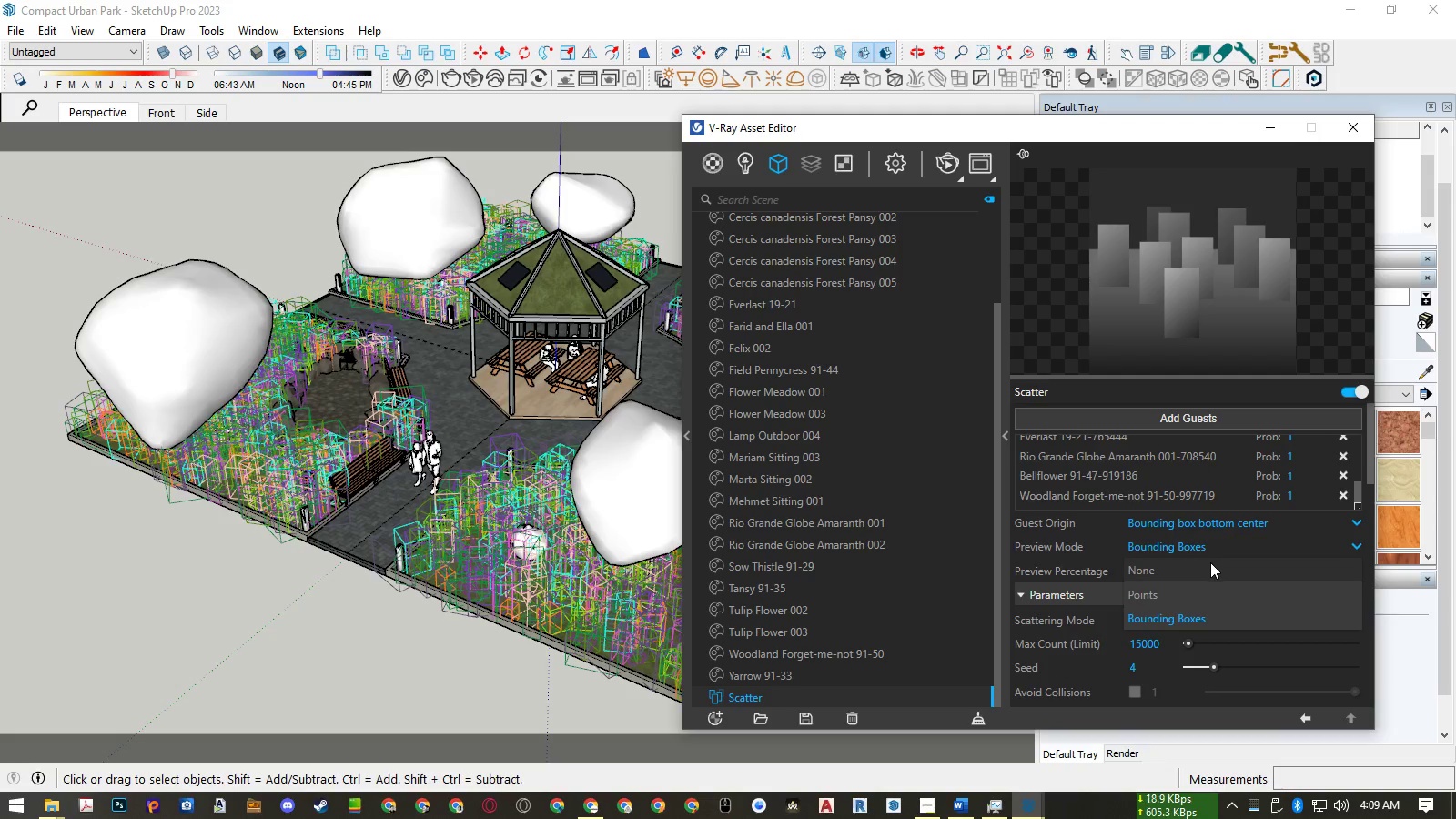 
left_click([1210, 562])
 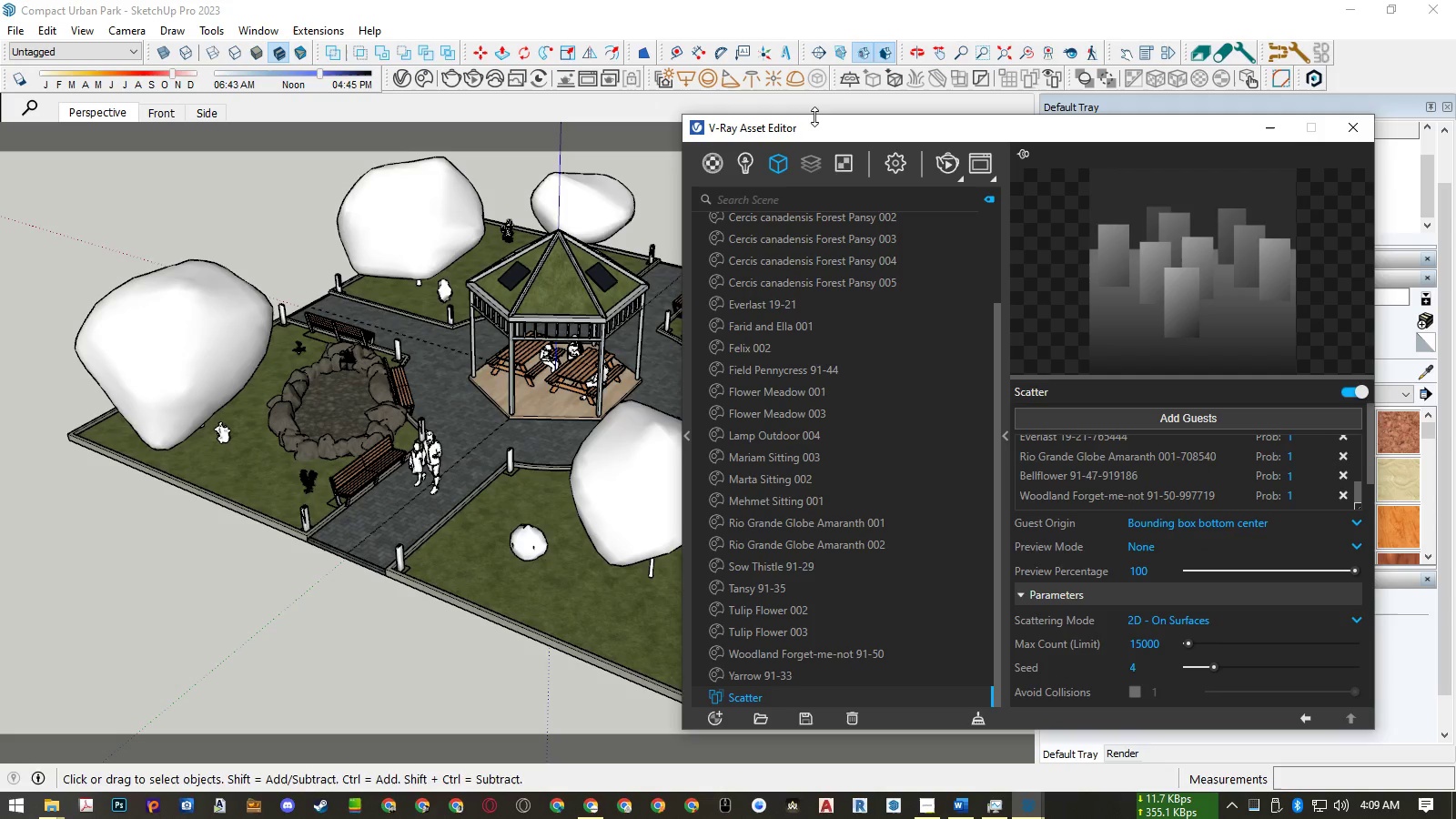 
left_click_drag(start_coordinate=[789, 125], to_coordinate=[1150, 134])
 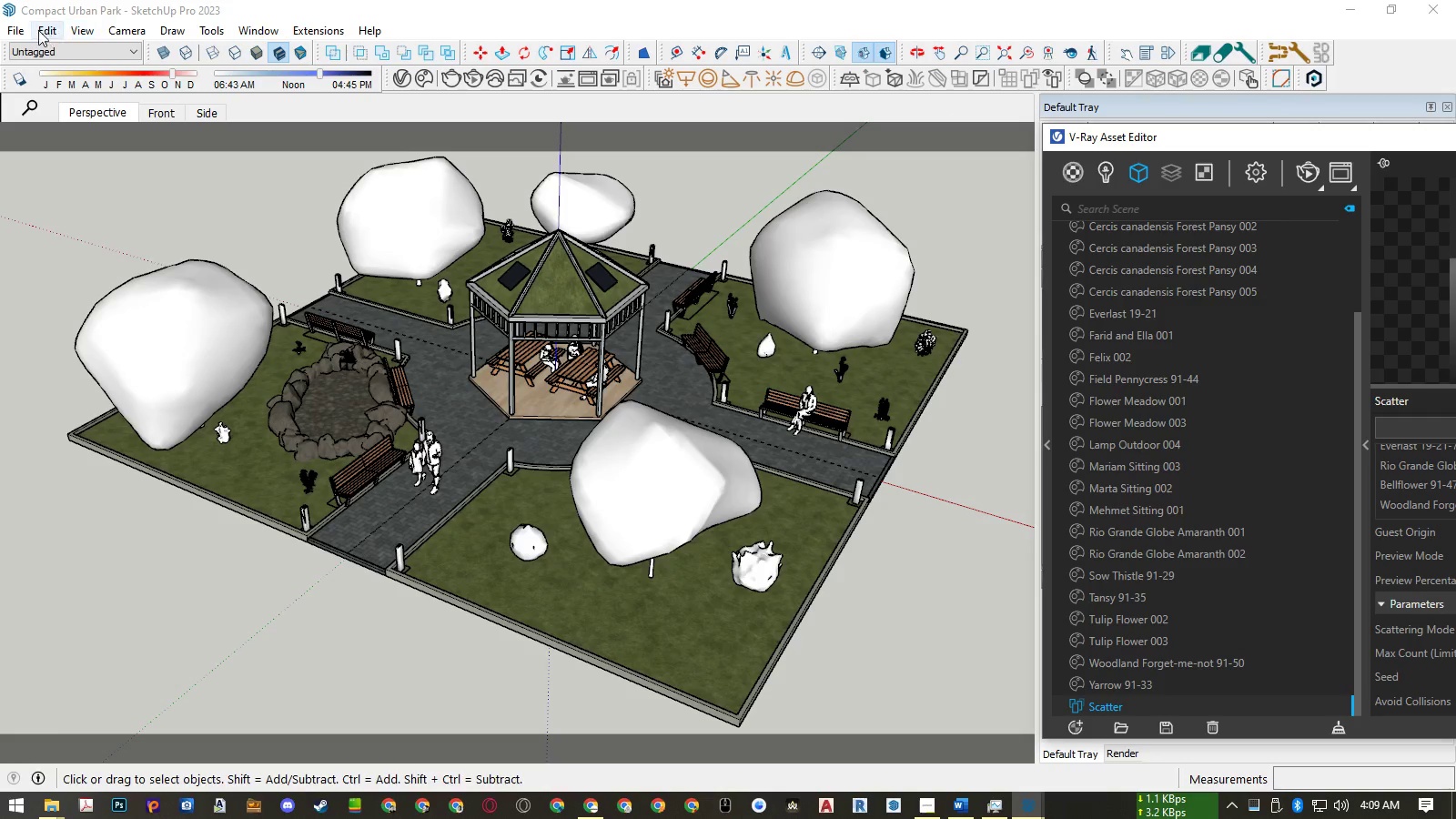 
left_click([22, 30])
 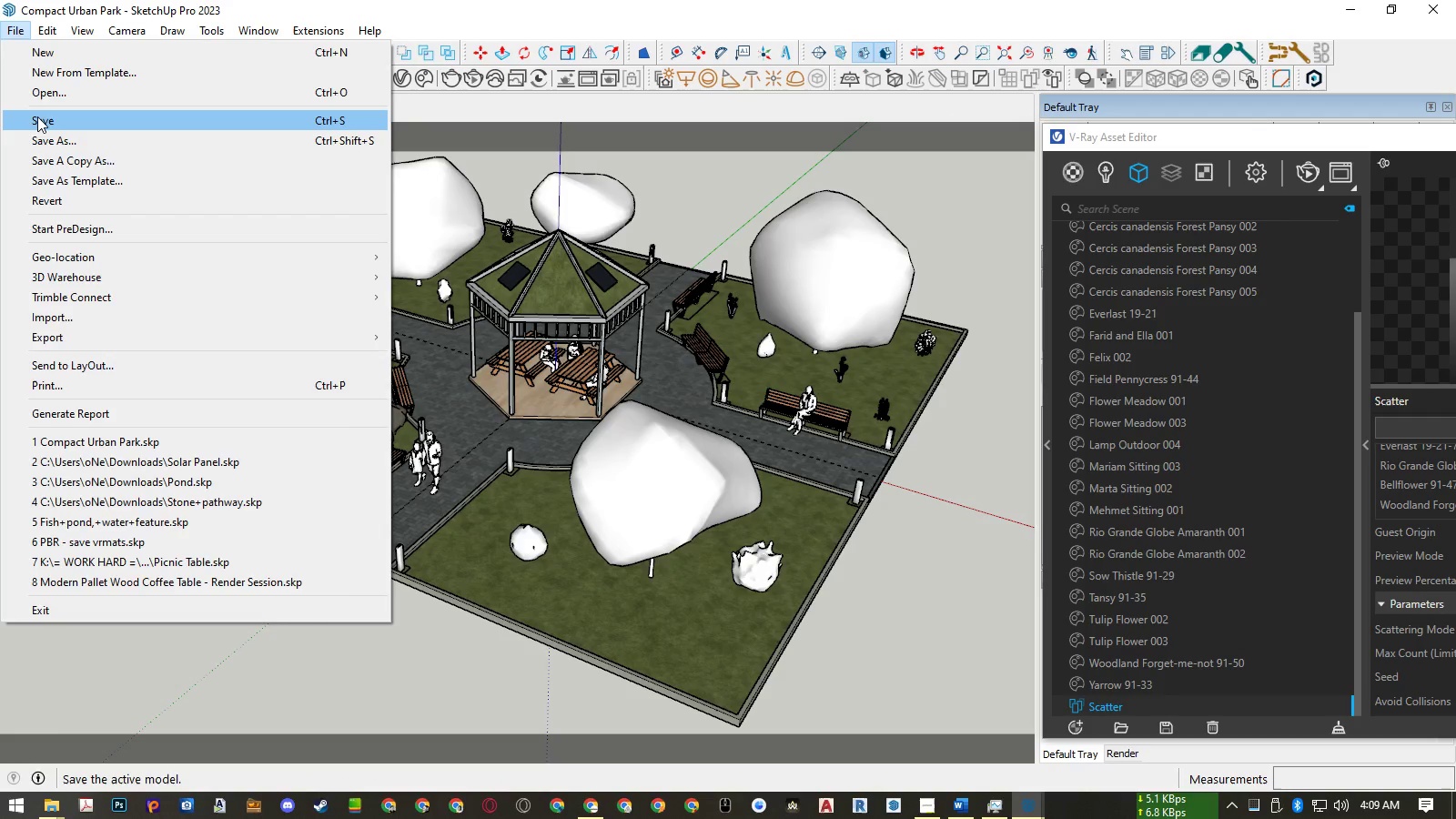 
left_click([38, 116])
 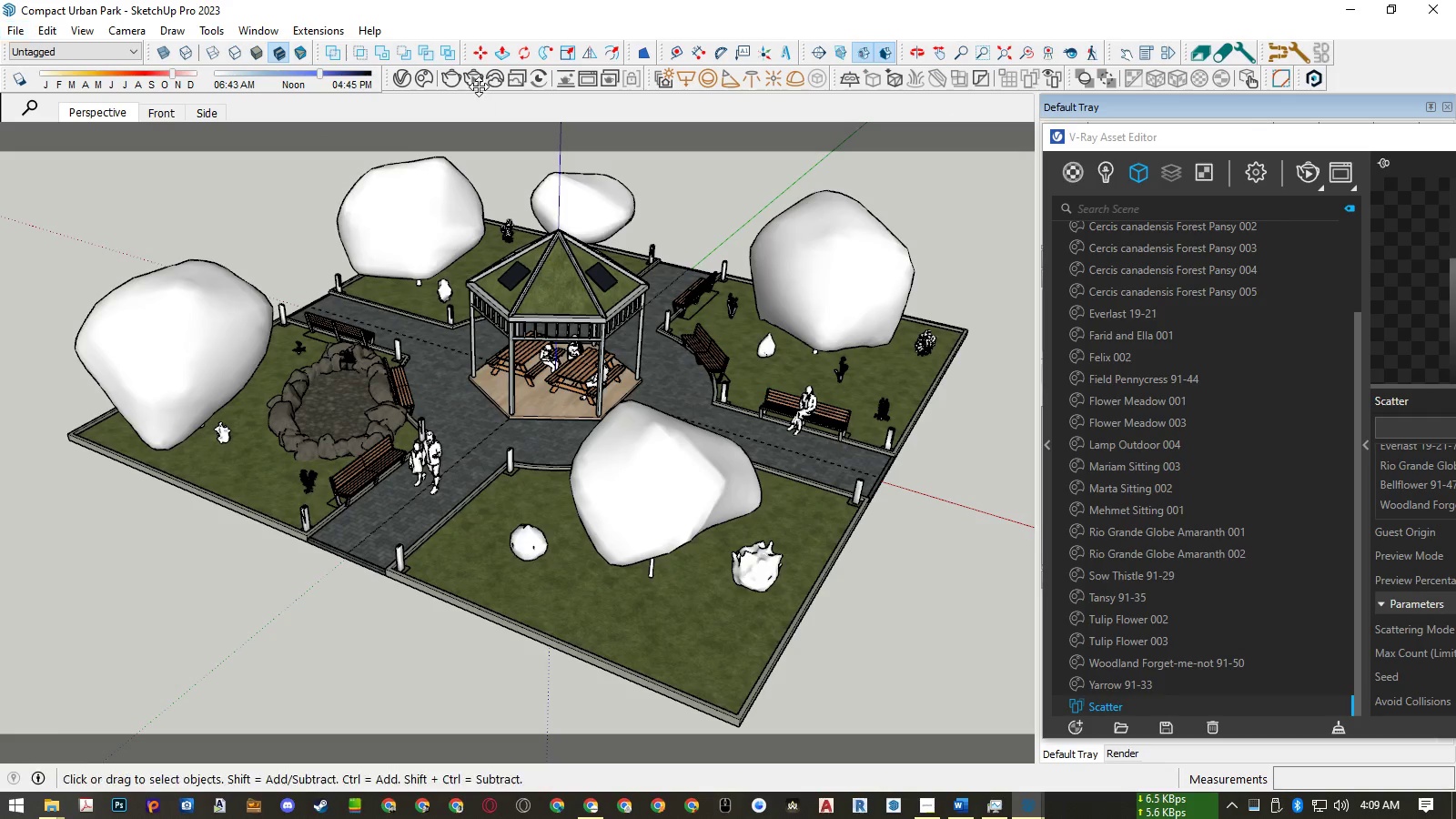 
left_click([477, 84])
 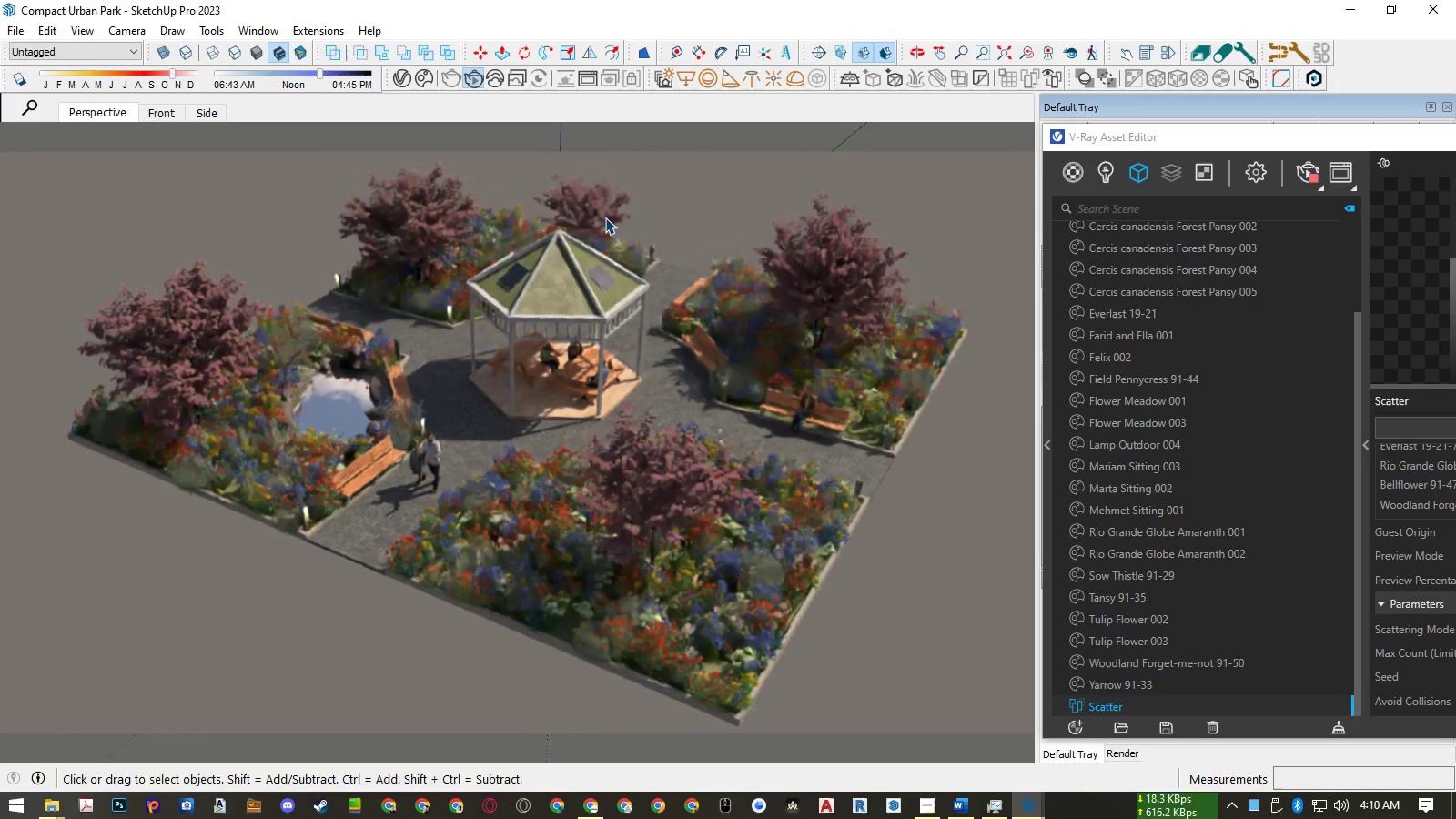 
wait(35.71)
 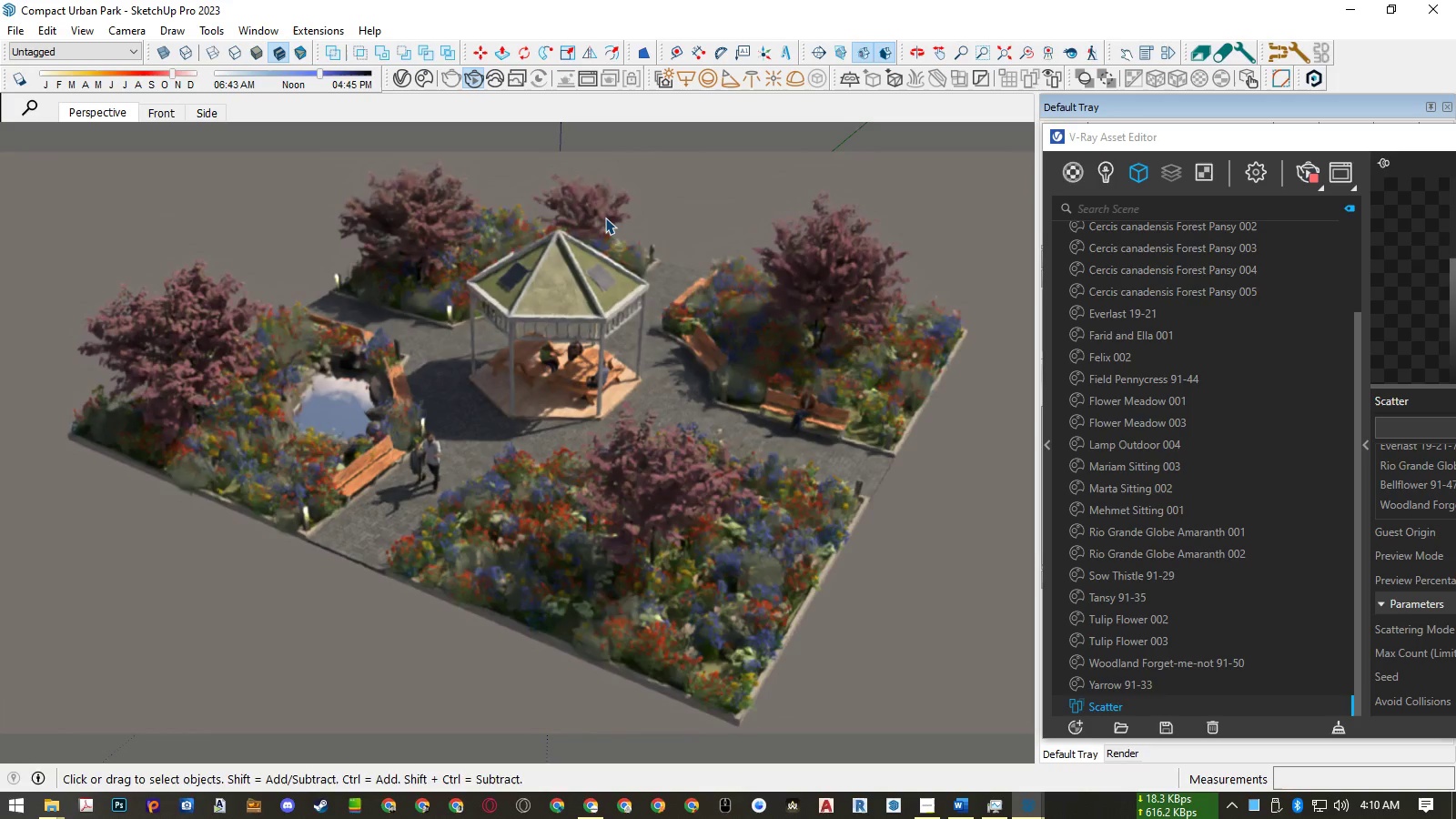 
left_click_drag(start_coordinate=[1178, 112], to_coordinate=[1029, 97])
 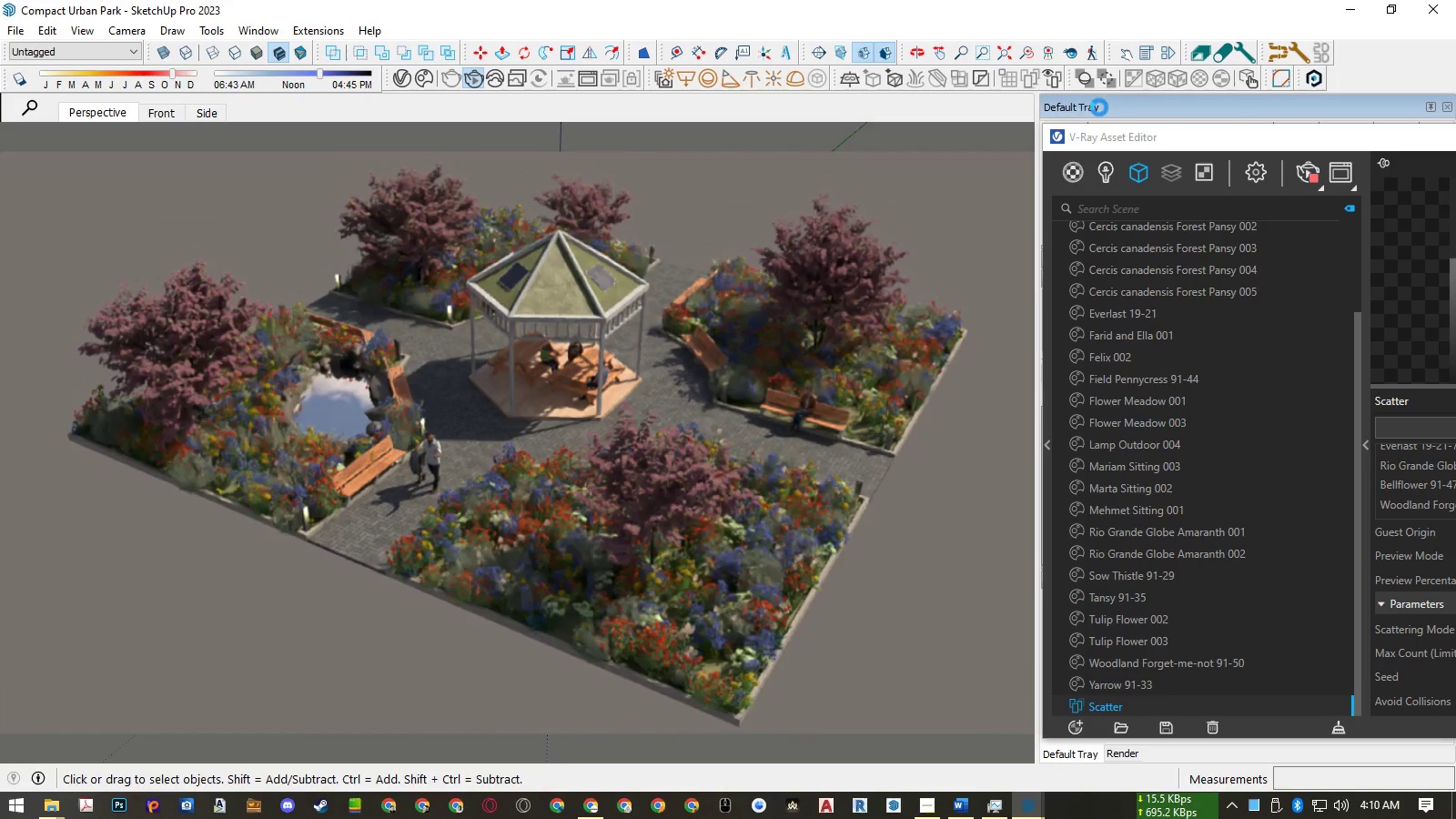 
mouse_move([1180, 112])
 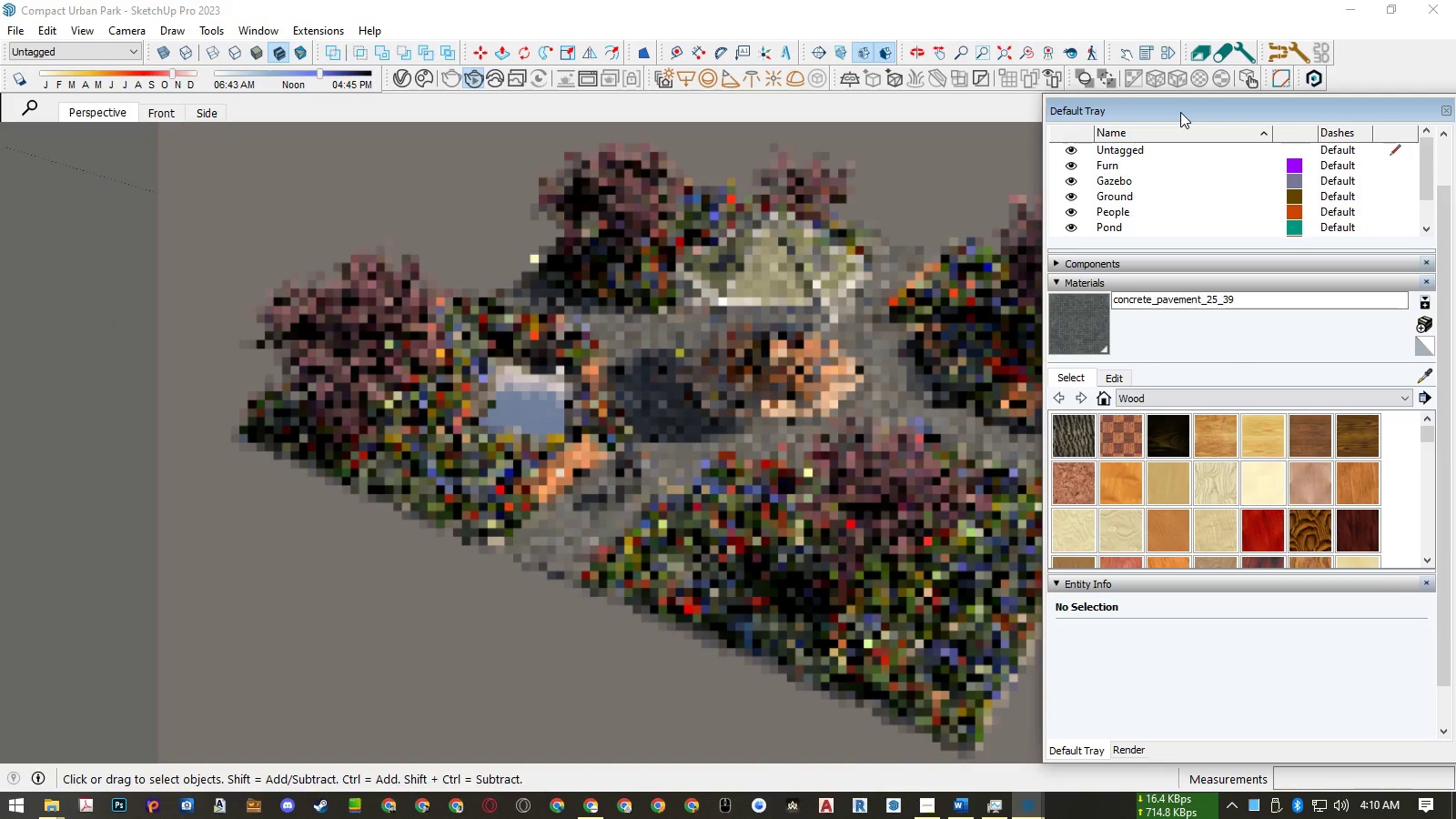 
mouse_move([1161, 111])
 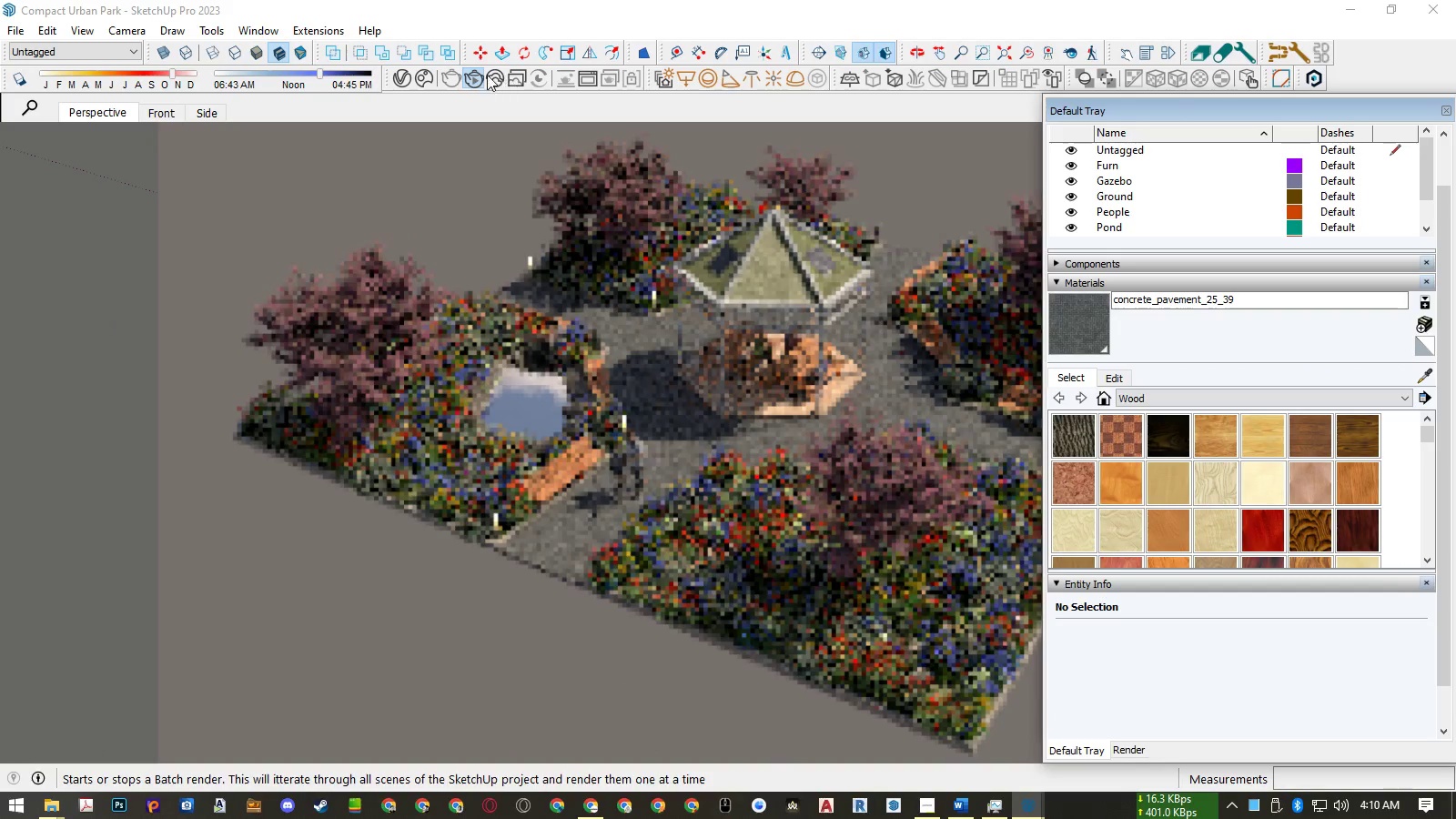 
left_click([472, 75])
 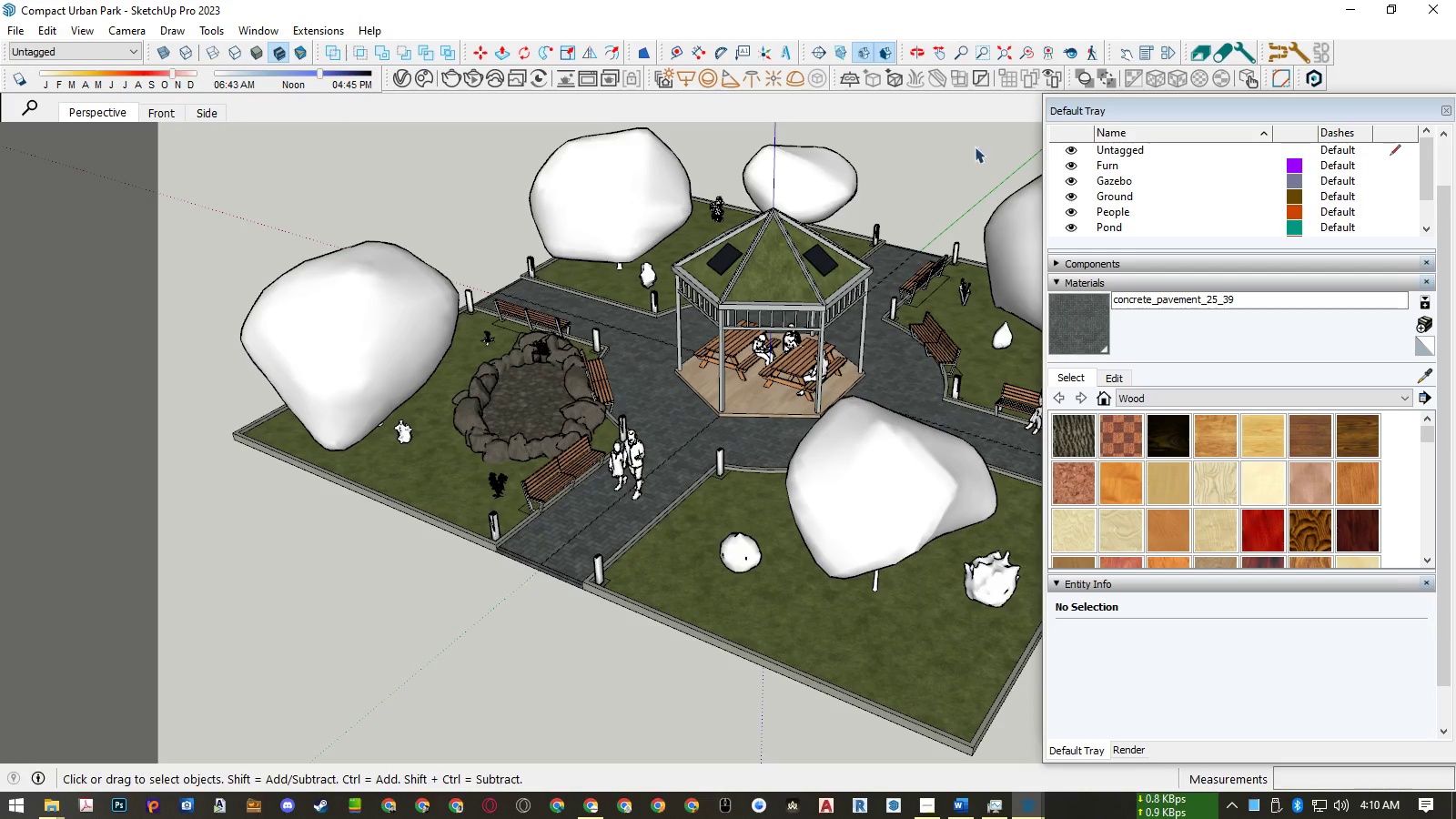 
left_click_drag(start_coordinate=[1137, 111], to_coordinate=[1186, 109])
 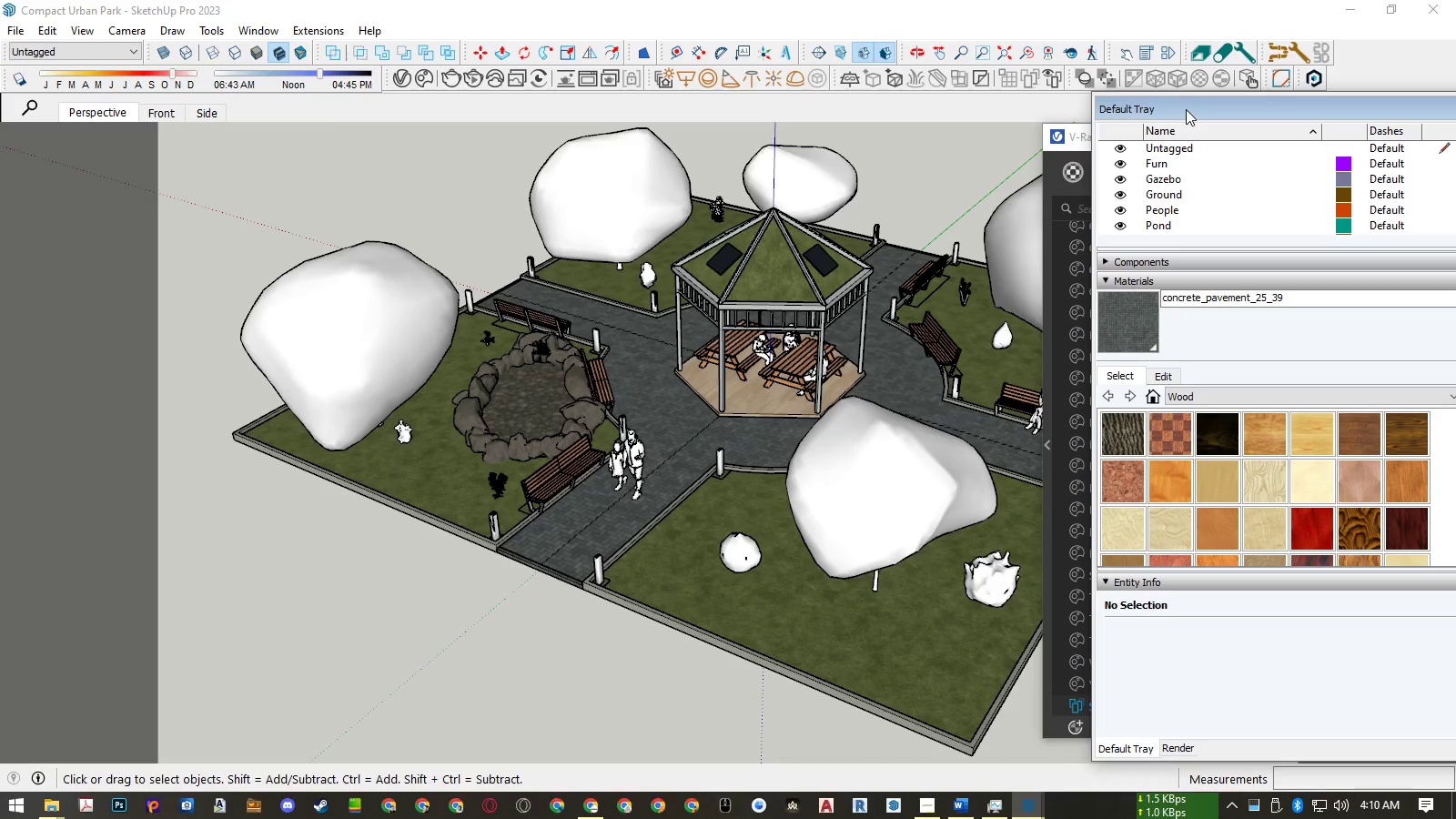 
double_click([1186, 109])
 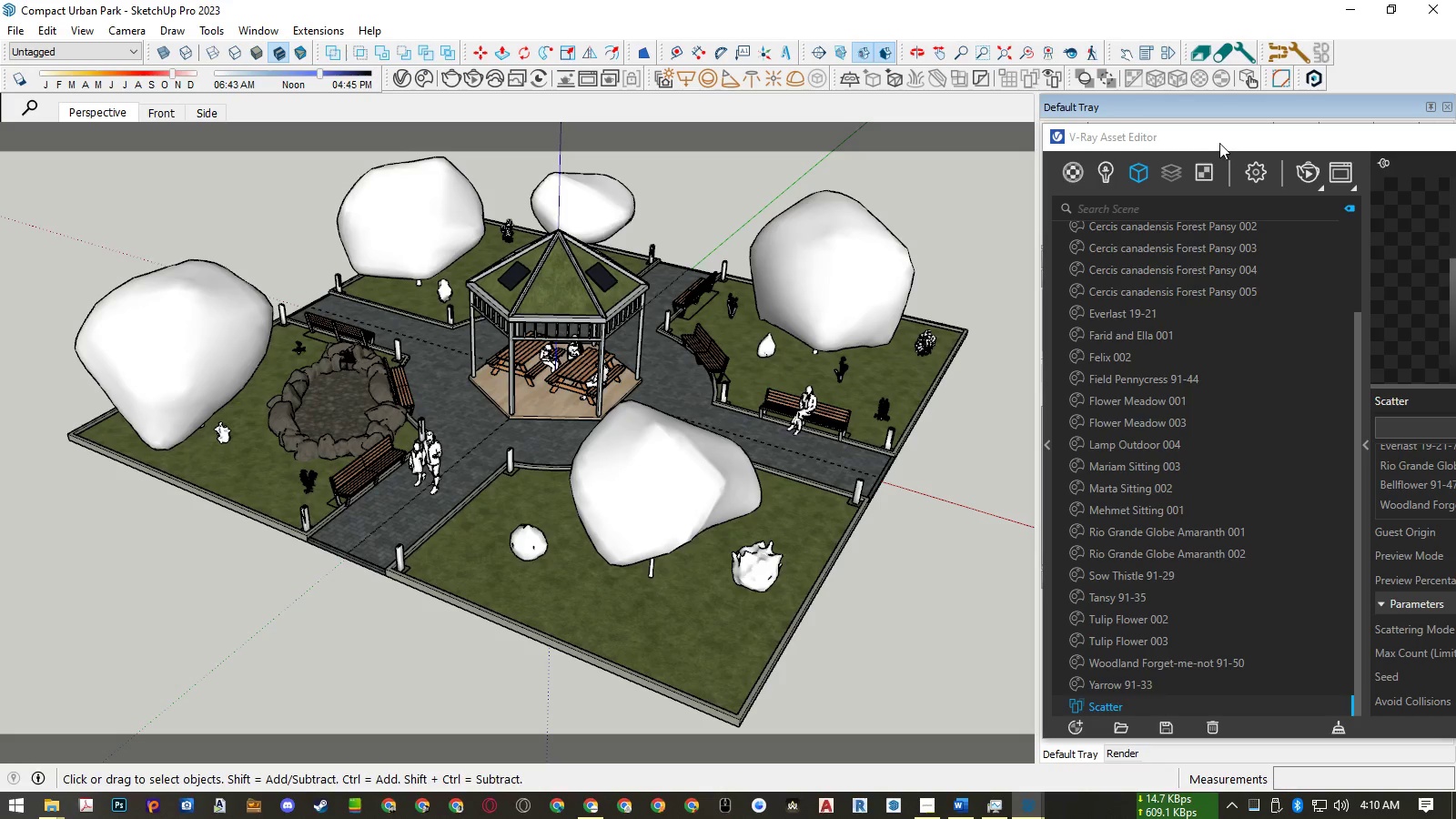 
wait(6.24)
 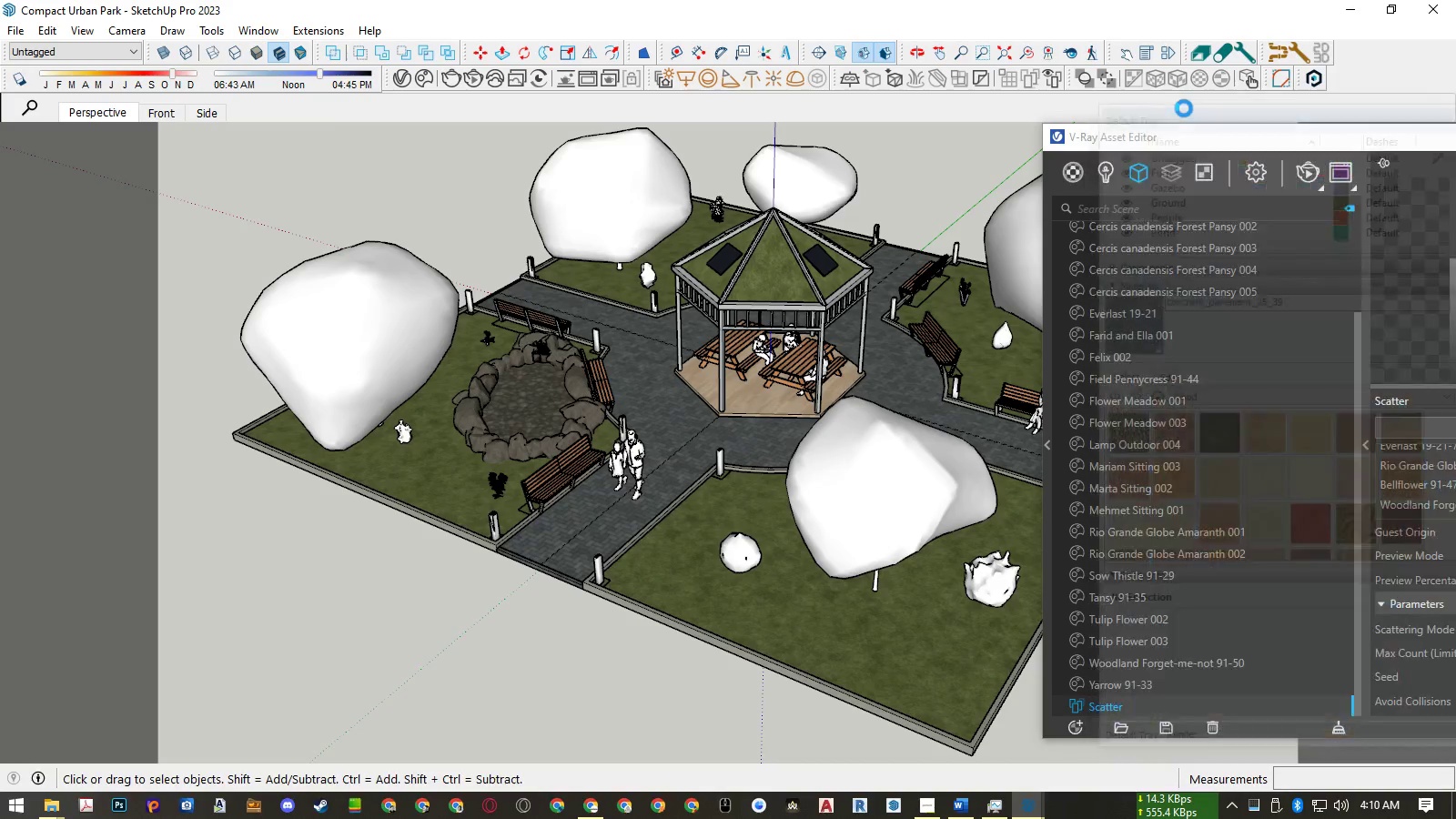 
left_click_drag(start_coordinate=[1187, 133], to_coordinate=[390, 119])
 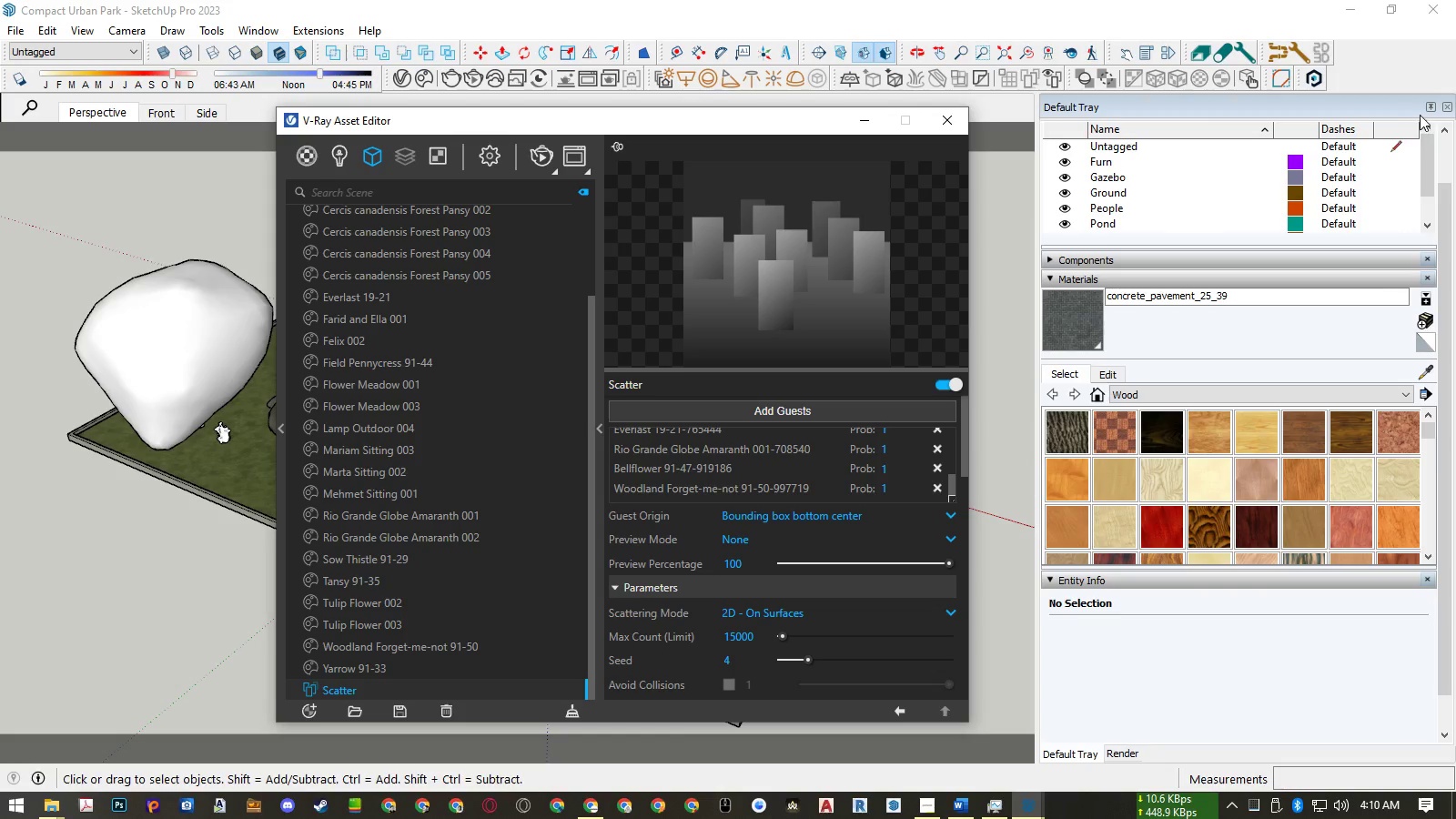 
left_click([1428, 108])
 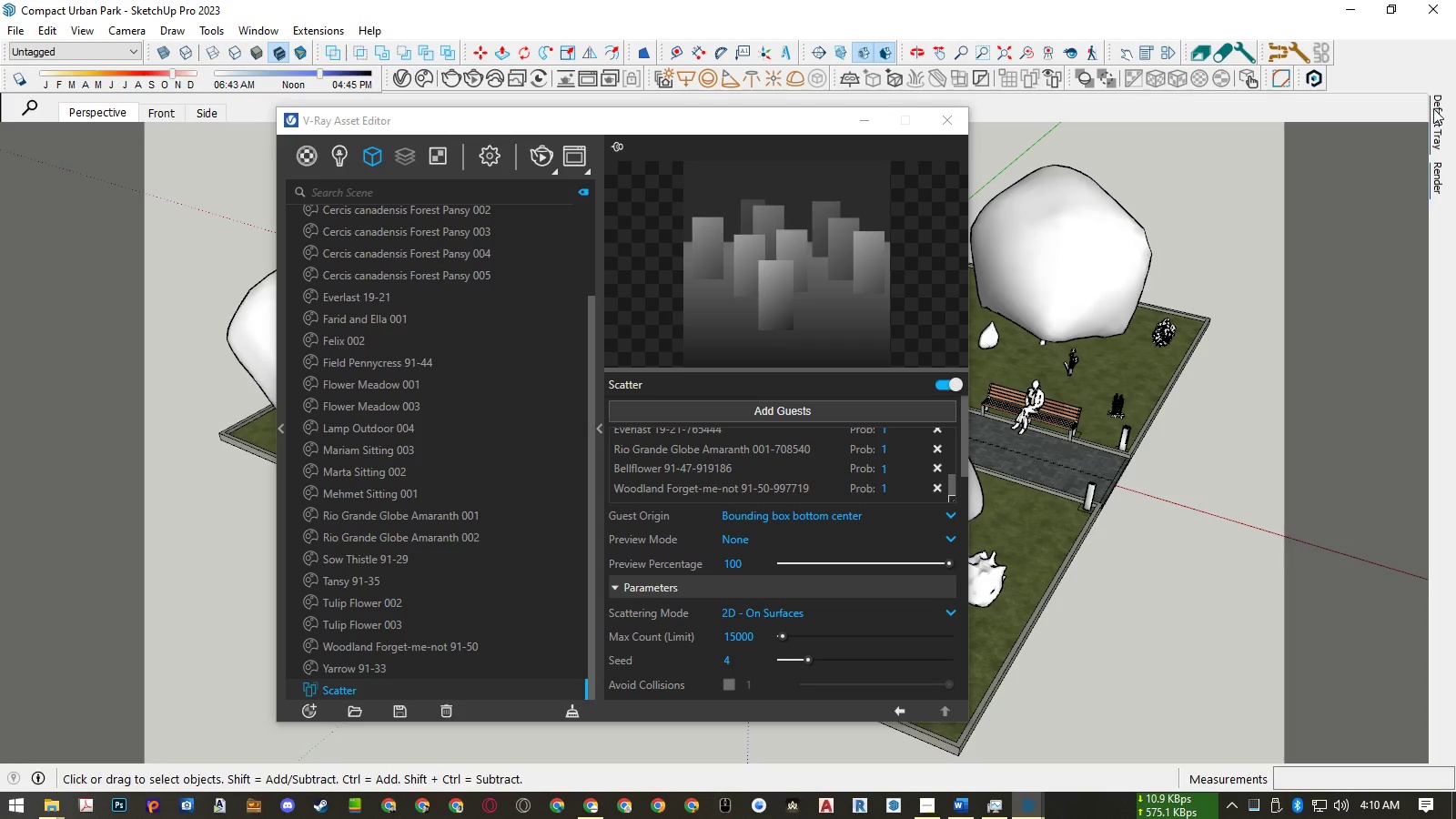 
left_click([1436, 108])
 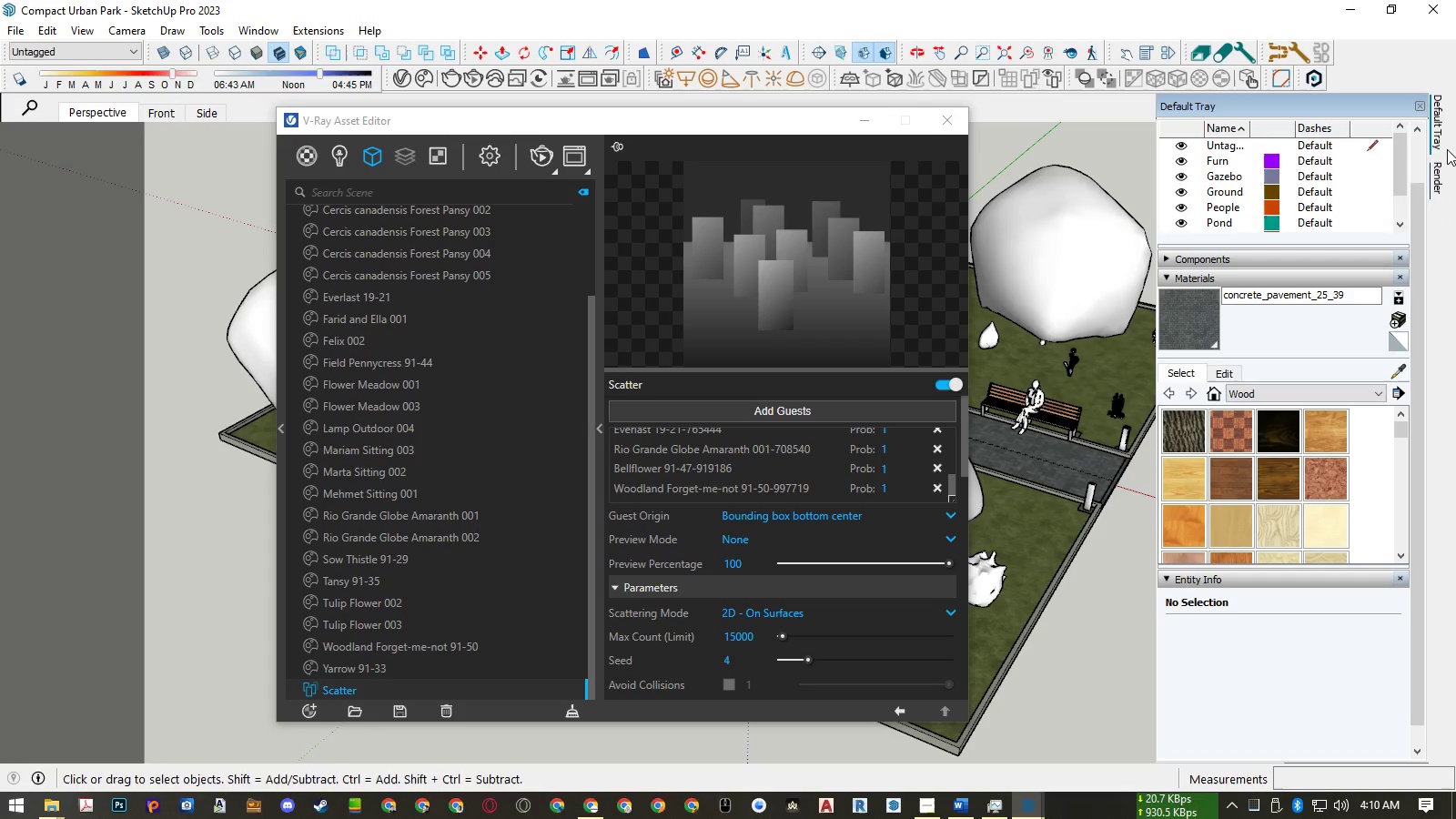 
mouse_move([1416, 116])
 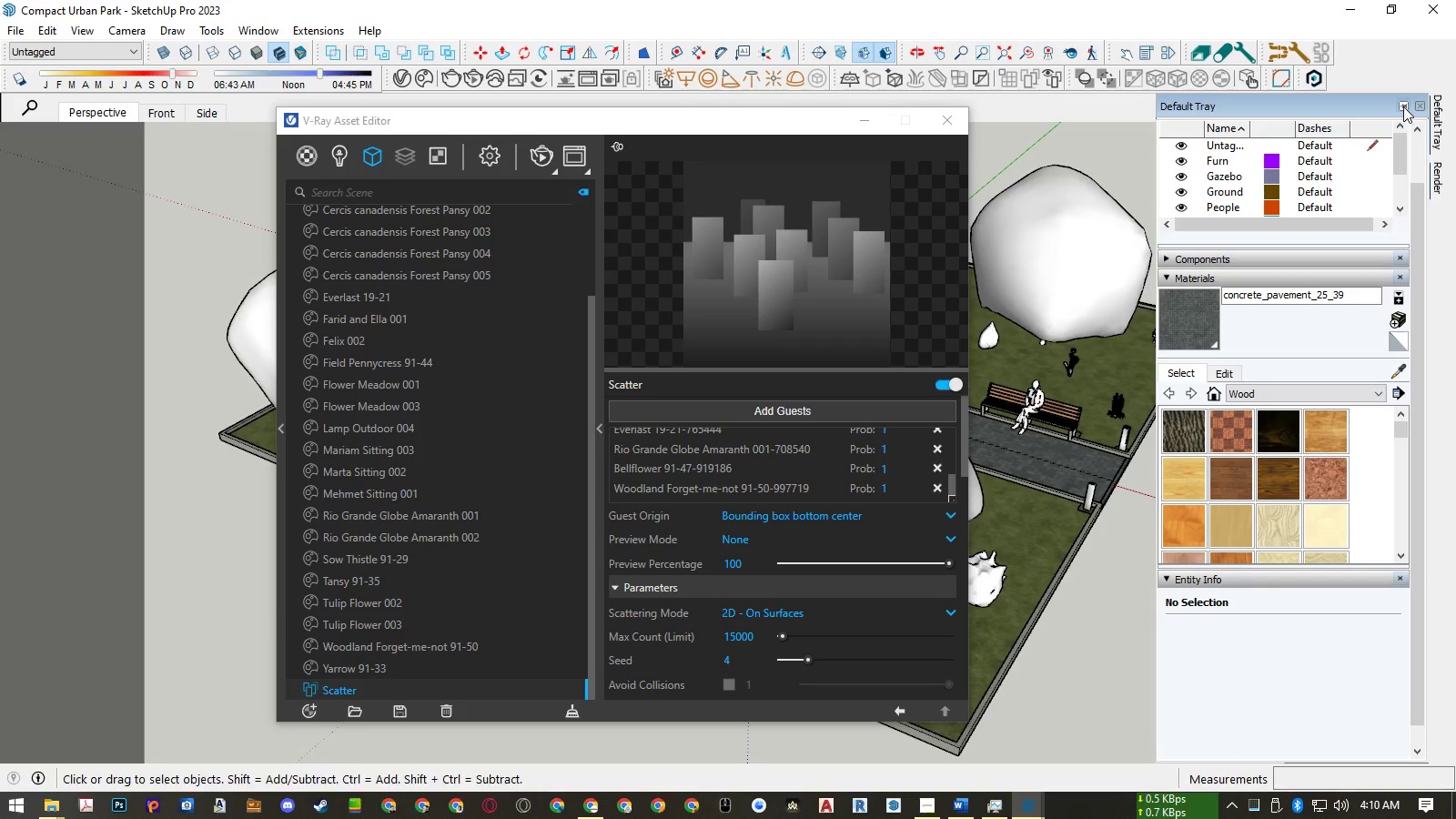 
left_click([1403, 106])
 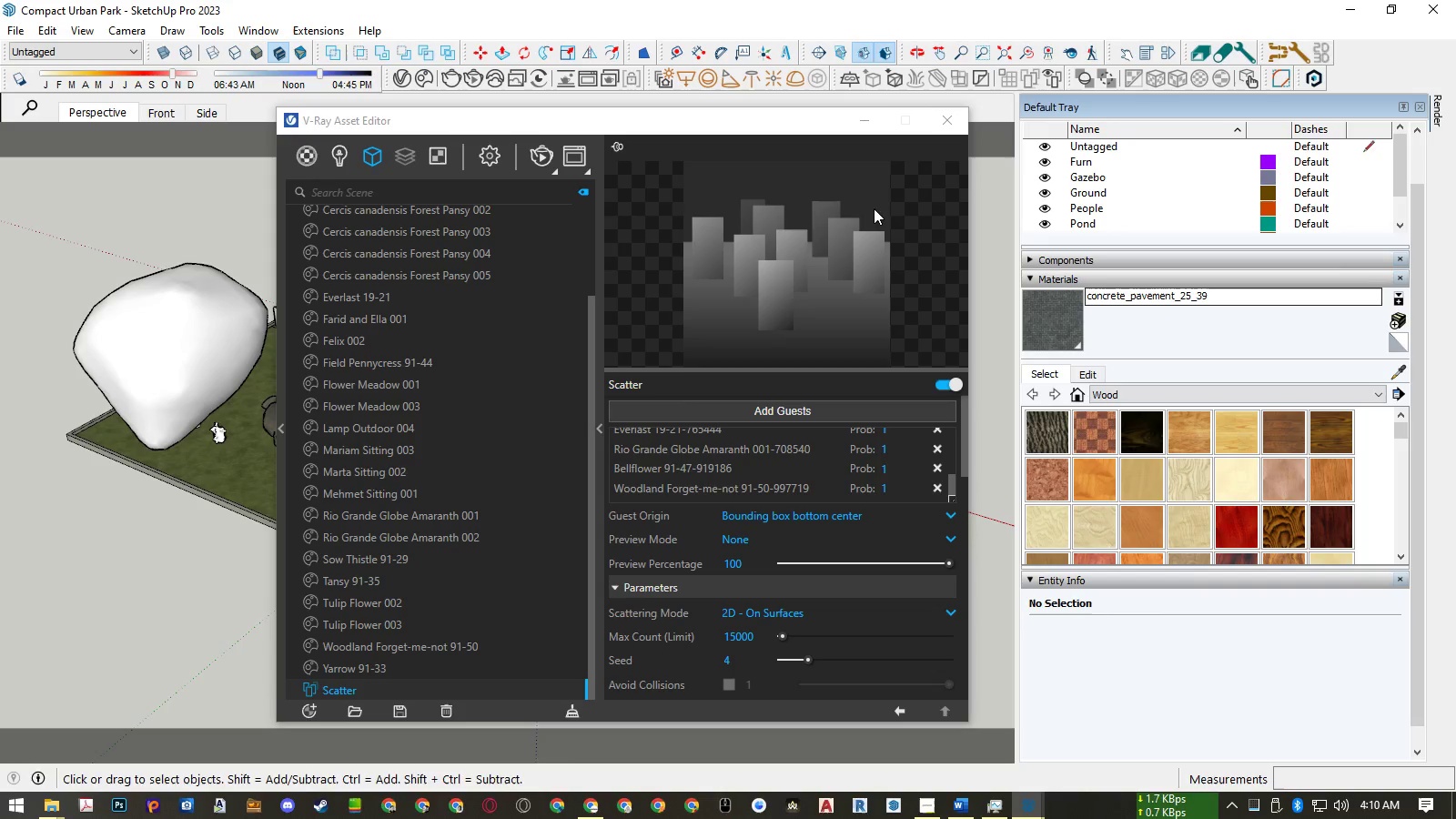 
left_click_drag(start_coordinate=[710, 126], to_coordinate=[1119, 148])
 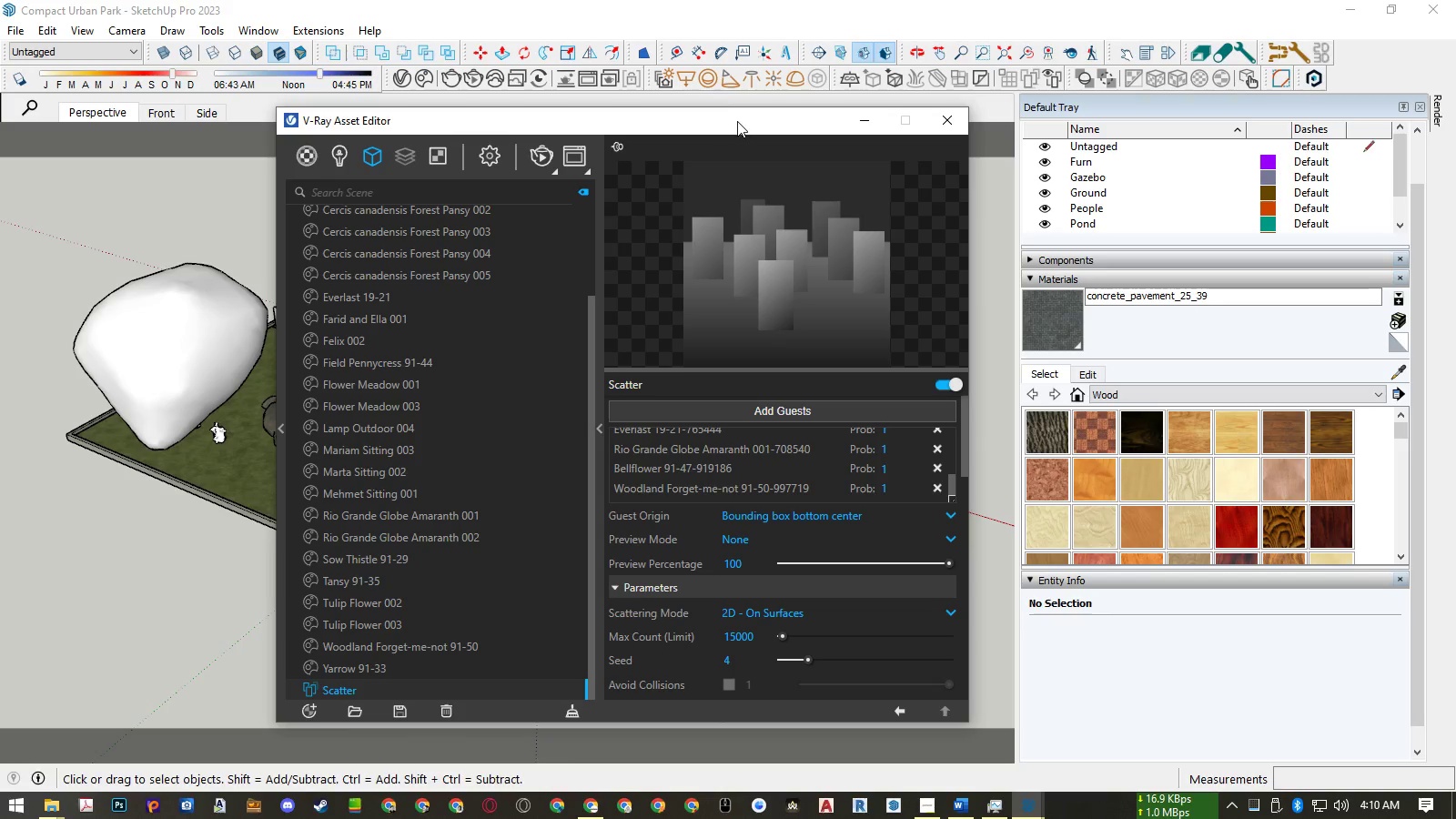 
left_click_drag(start_coordinate=[737, 121], to_coordinate=[1215, 121])
 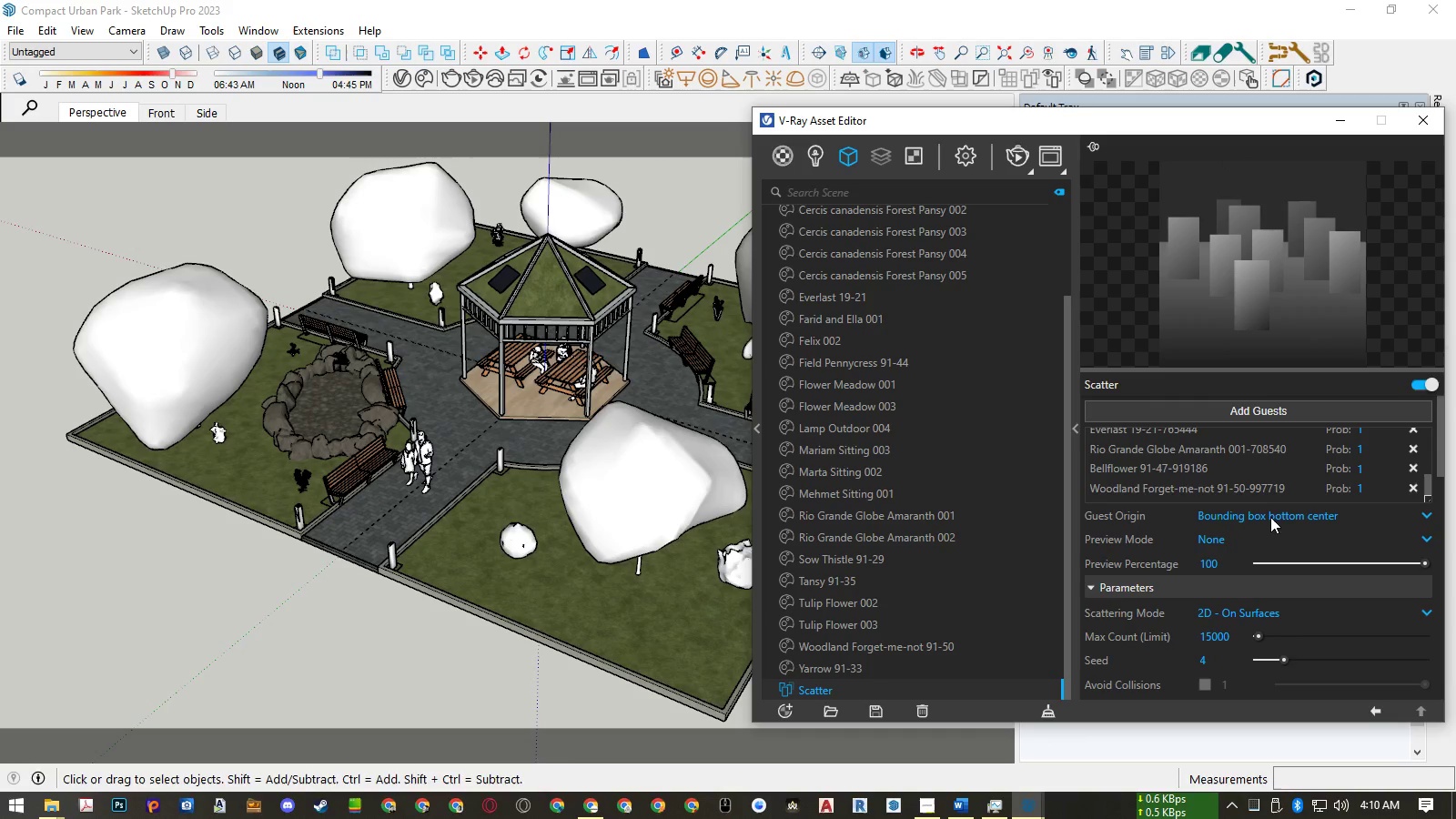 
left_click([1258, 532])
 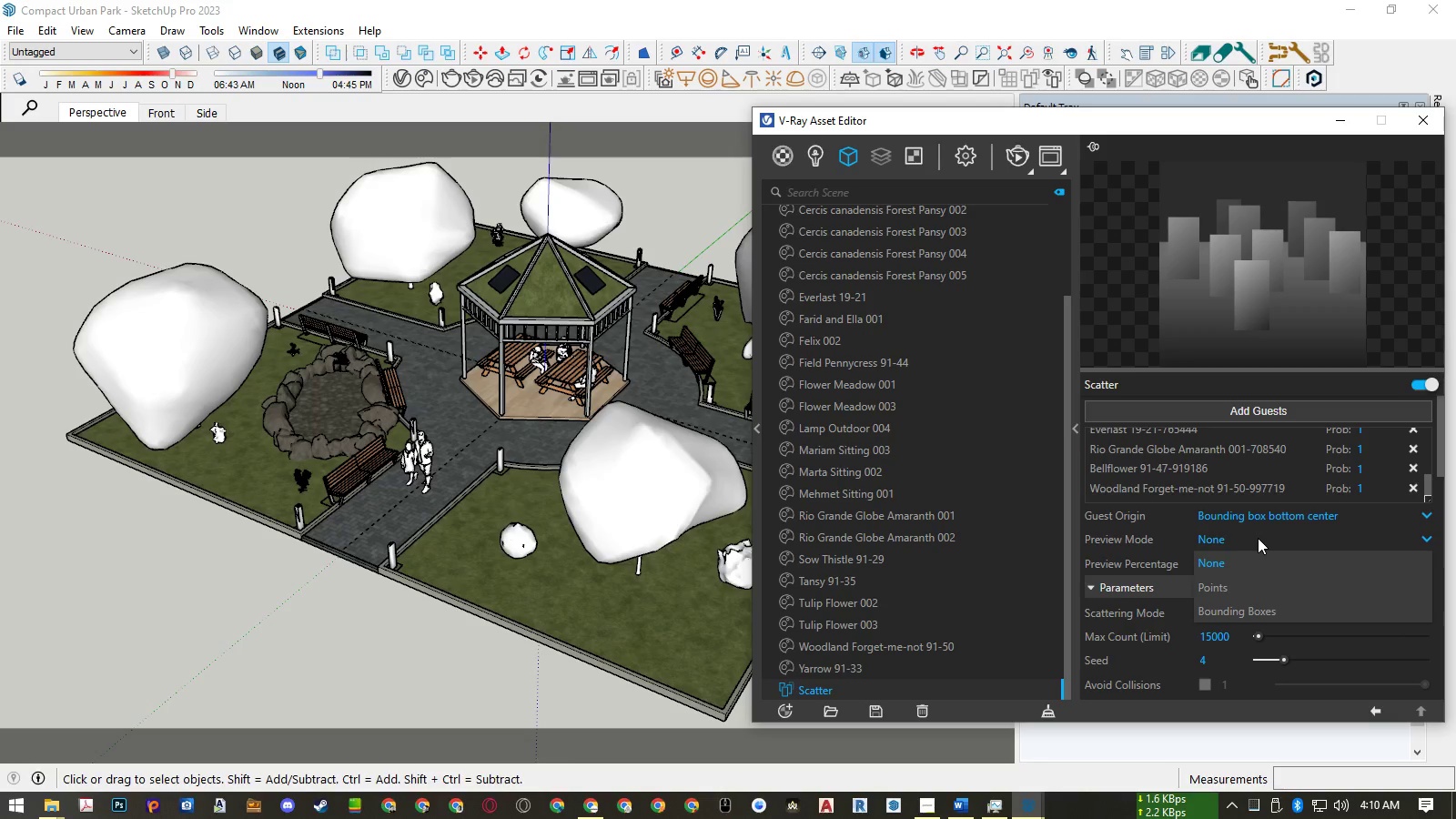 
left_click([1239, 612])
 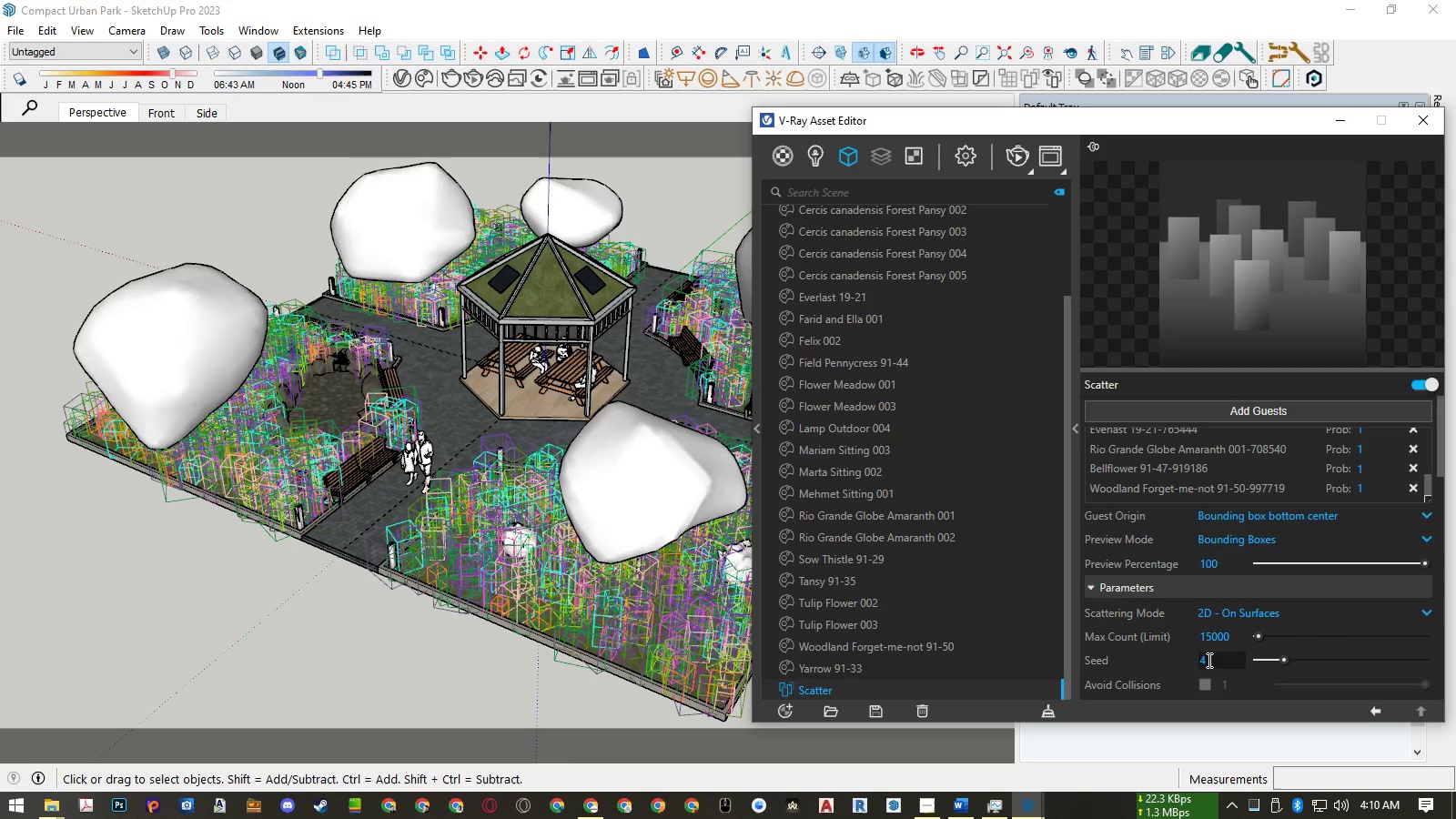 
left_click_drag(start_coordinate=[1208, 660], to_coordinate=[1190, 660])
 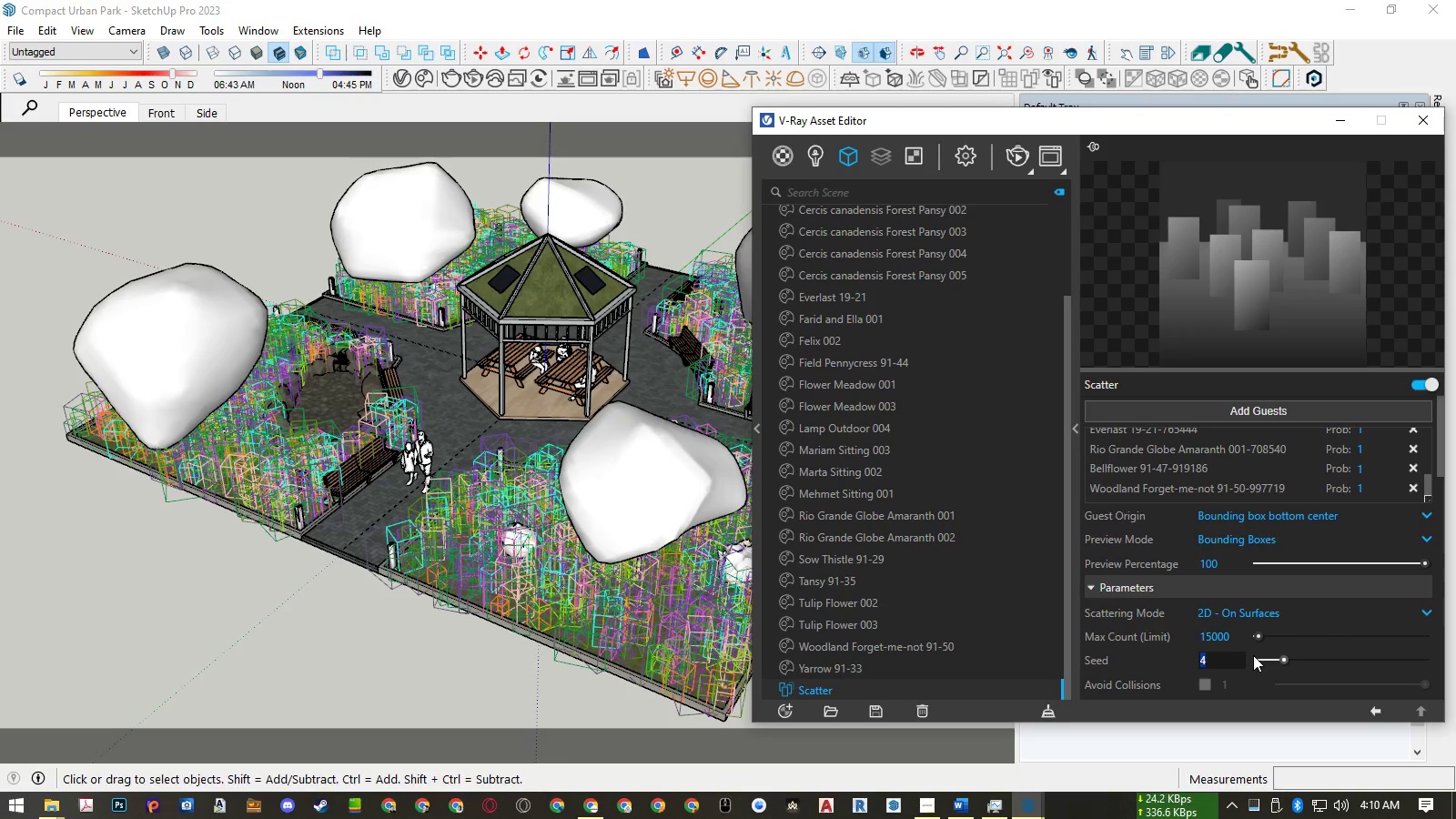 
key(Numpad3)
 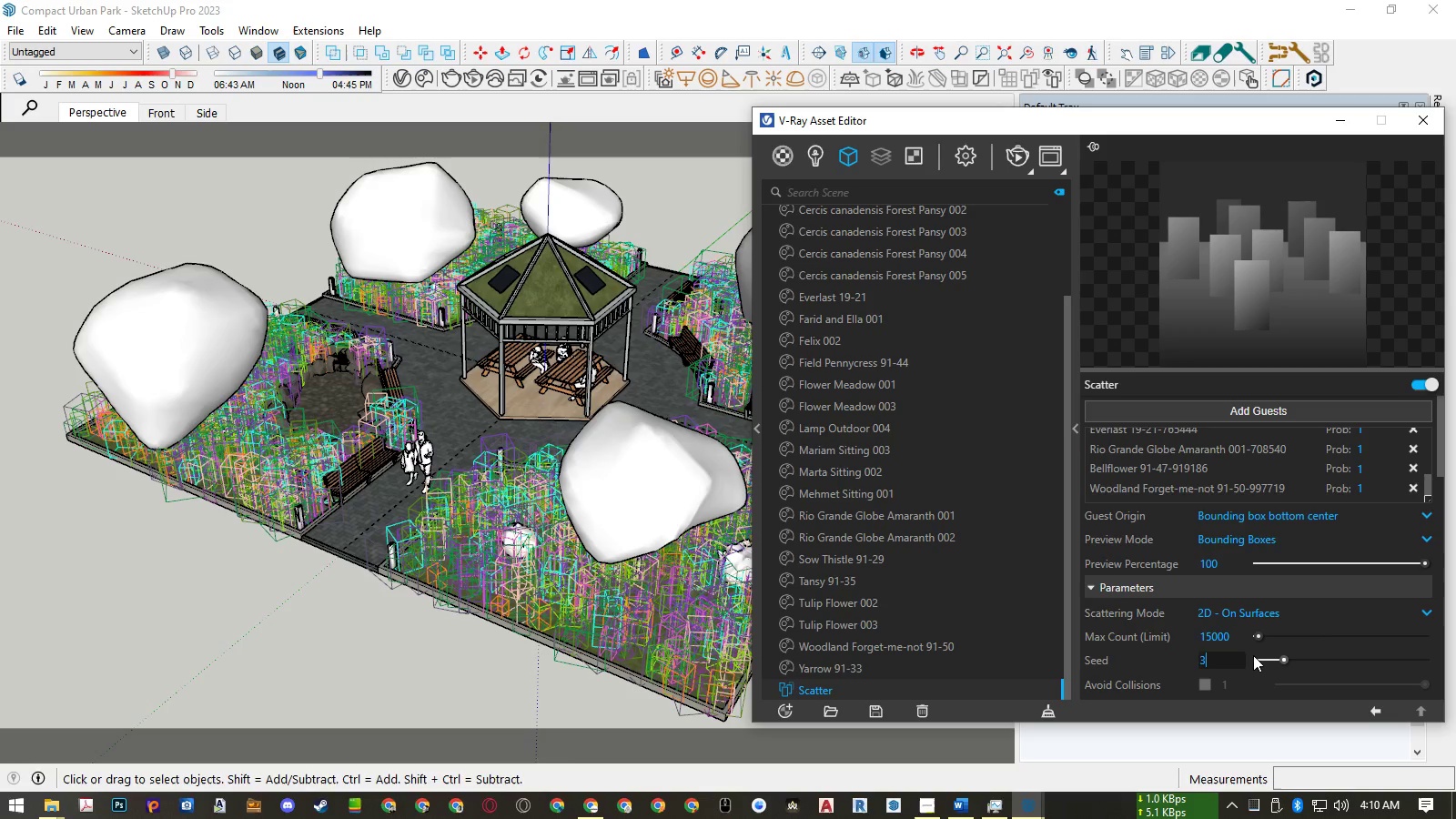 
key(NumpadEnter)
 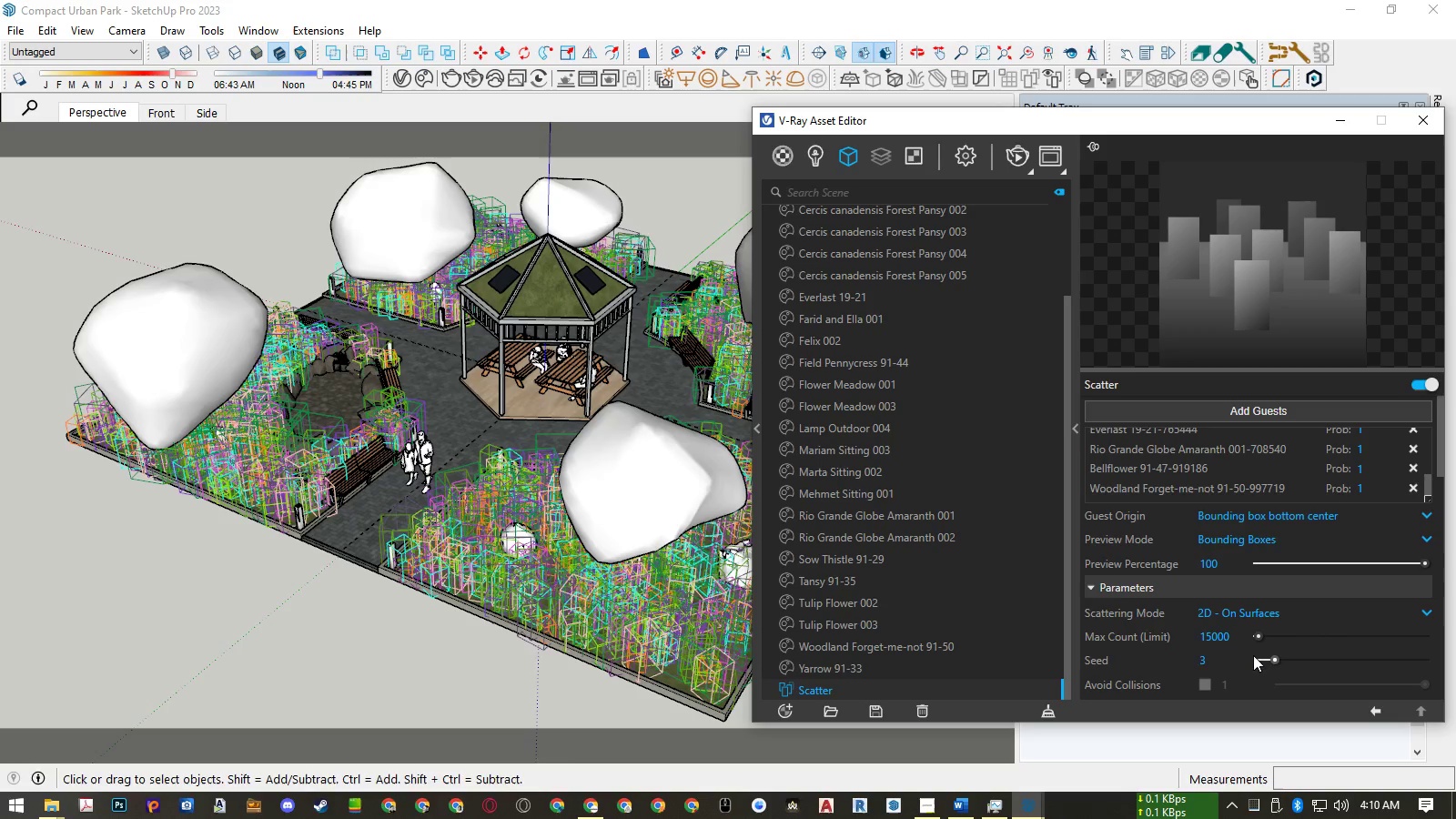 
wait(5.14)
 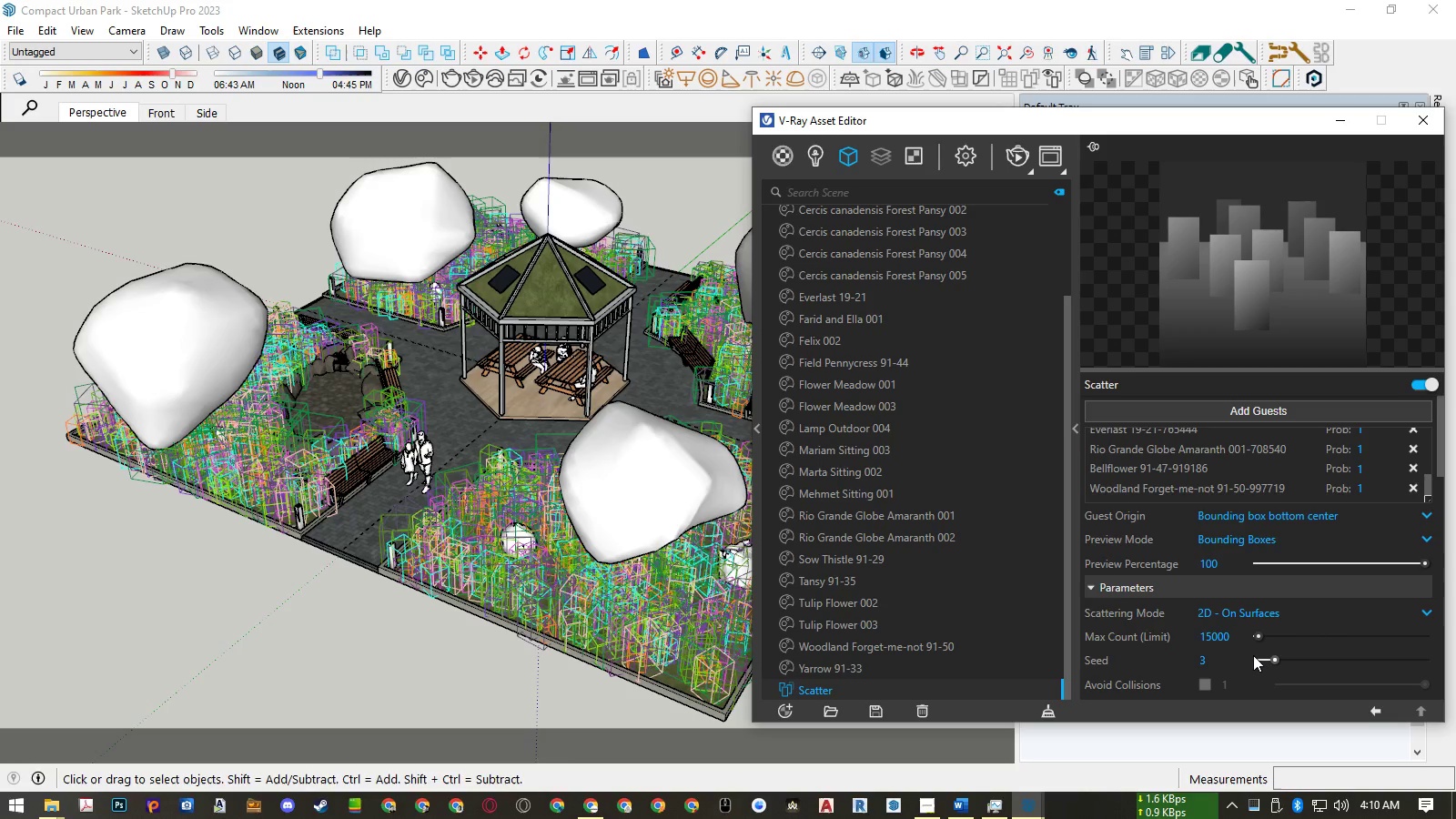 
scroll: coordinate [1179, 634], scroll_direction: down, amount: 10.0
 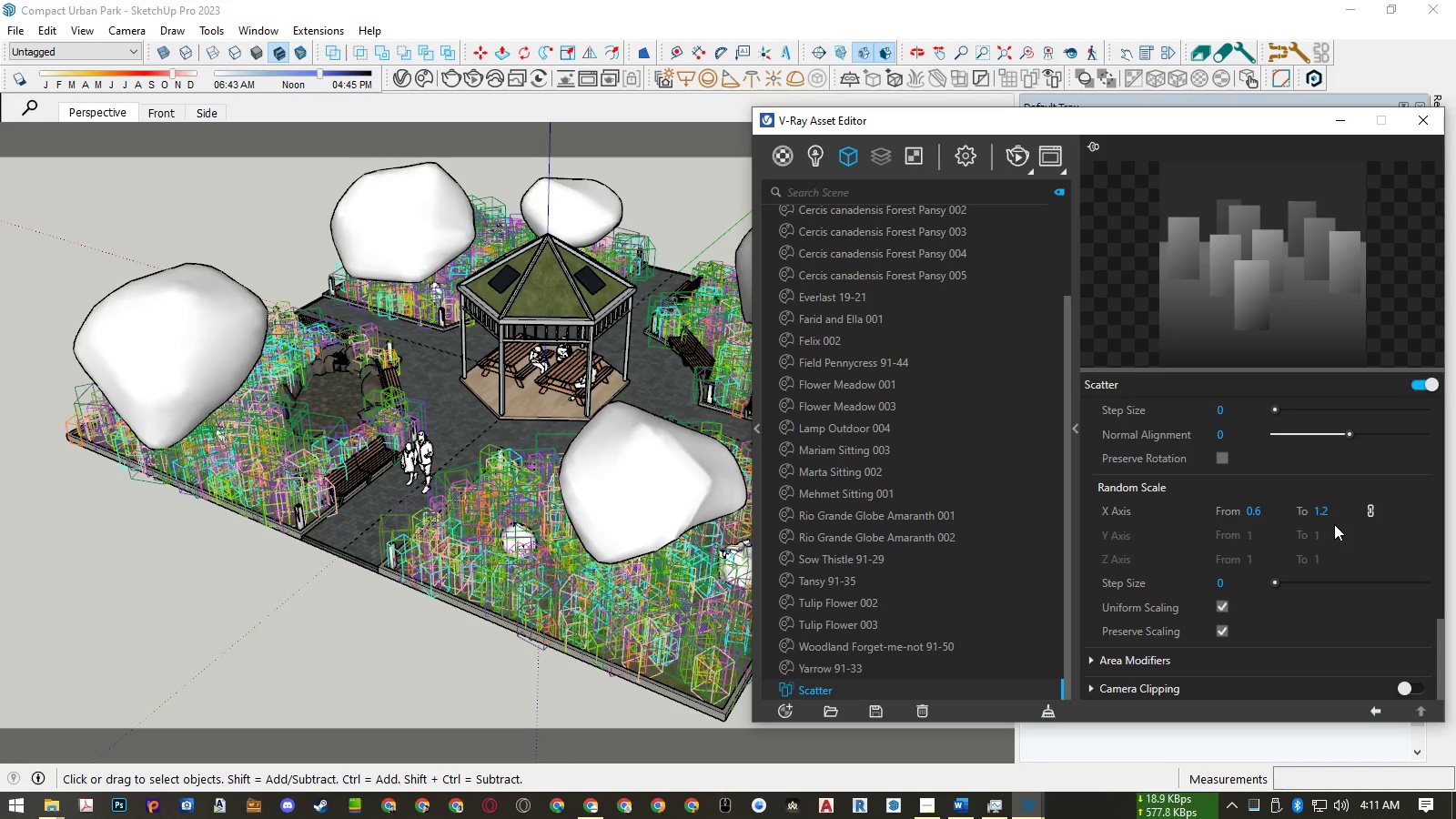 
left_click_drag(start_coordinate=[1322, 509], to_coordinate=[1340, 509])
 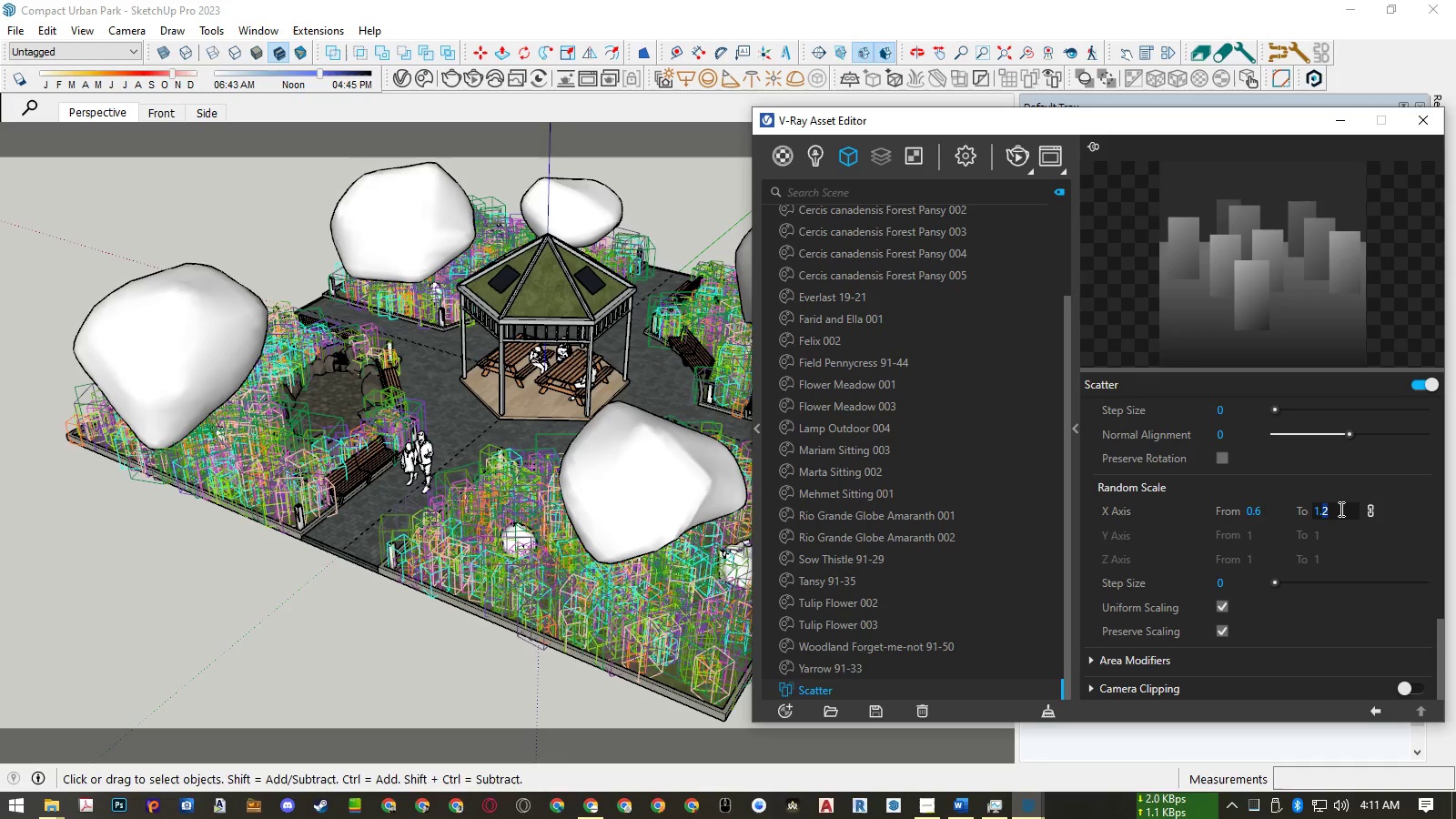 
key(Numpad5)
 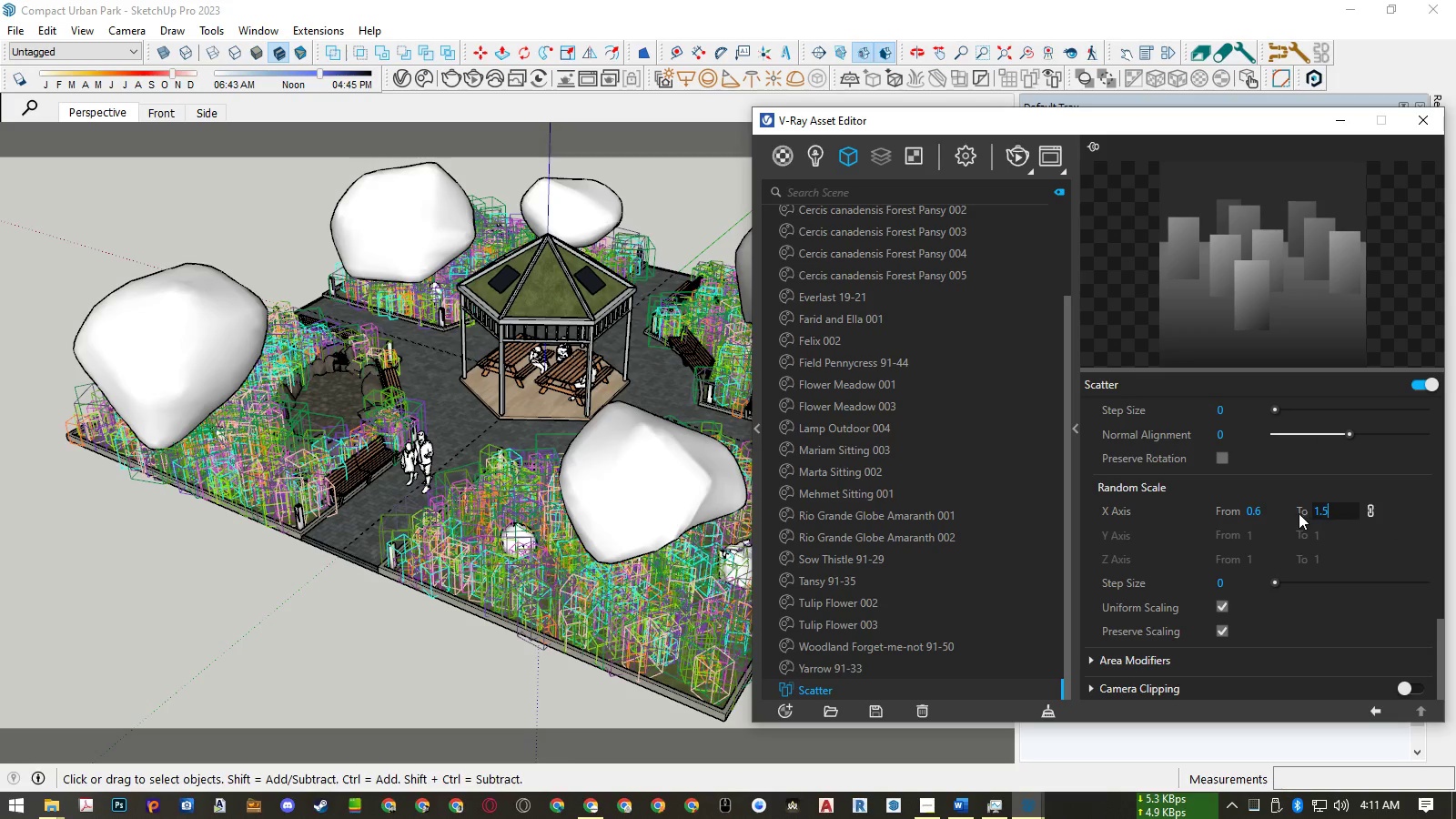 
mouse_move([1258, 511])
 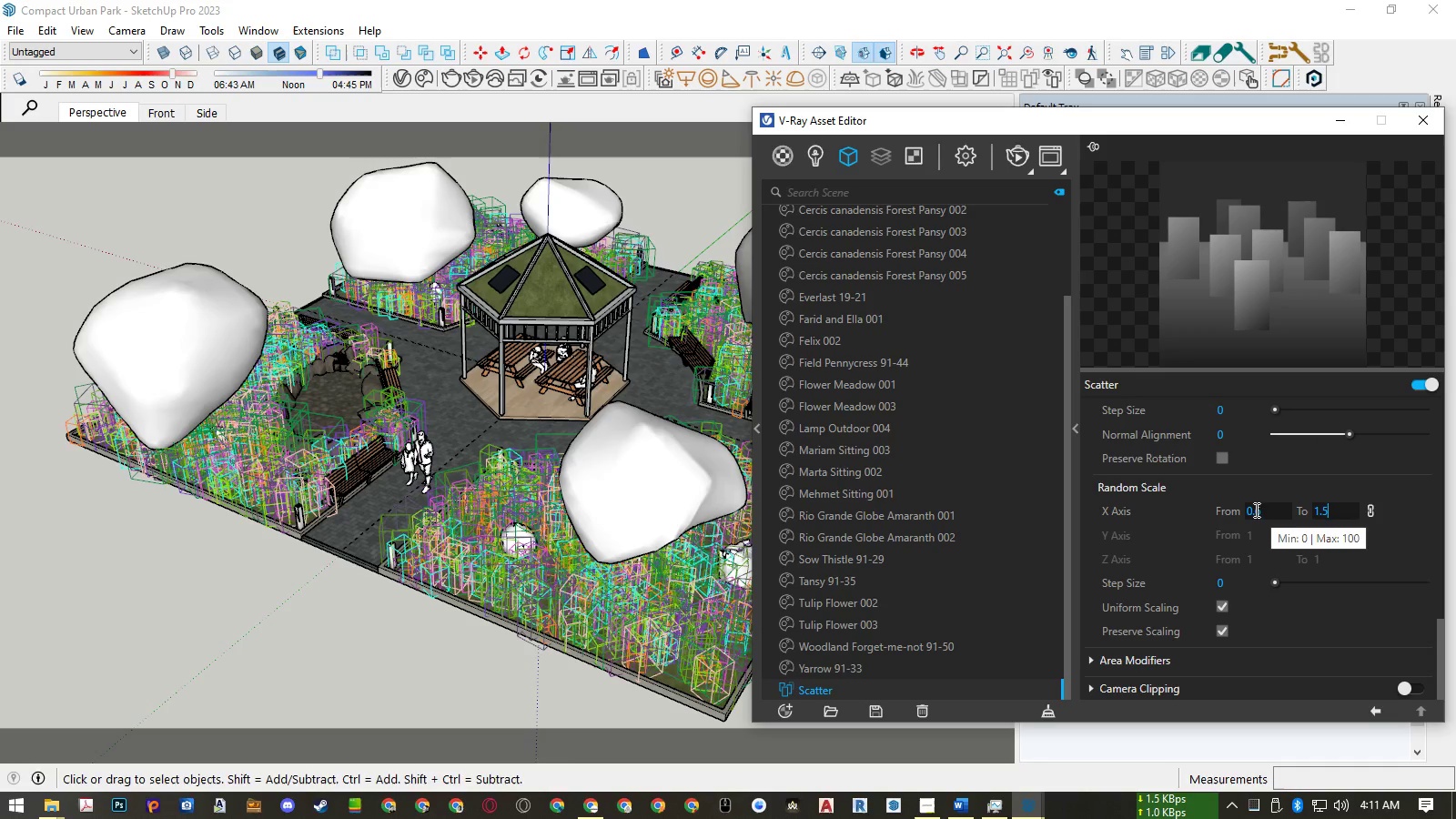 
left_click_drag(start_coordinate=[1255, 510], to_coordinate=[1269, 510])
 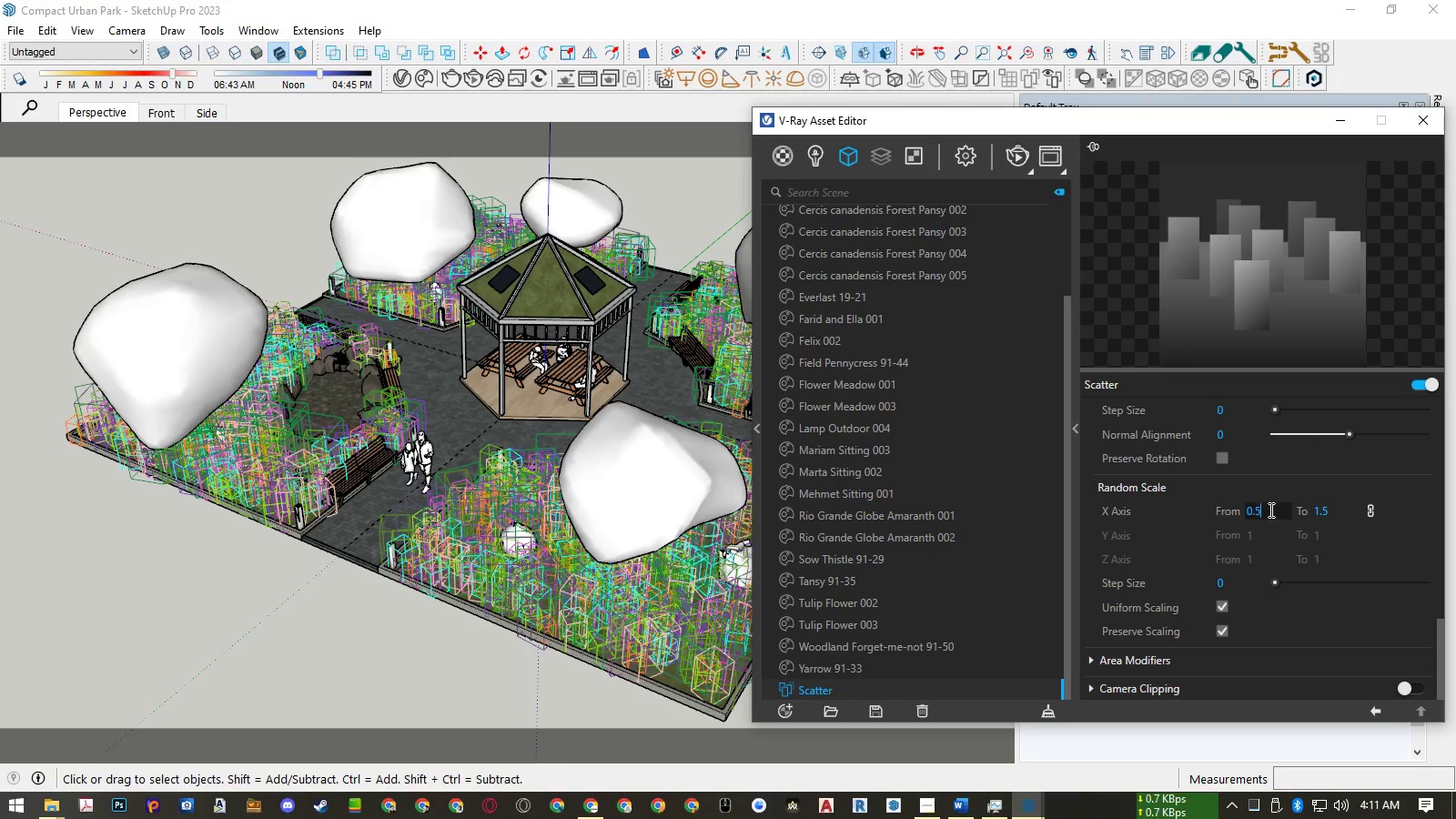 
key(Numpad5)
 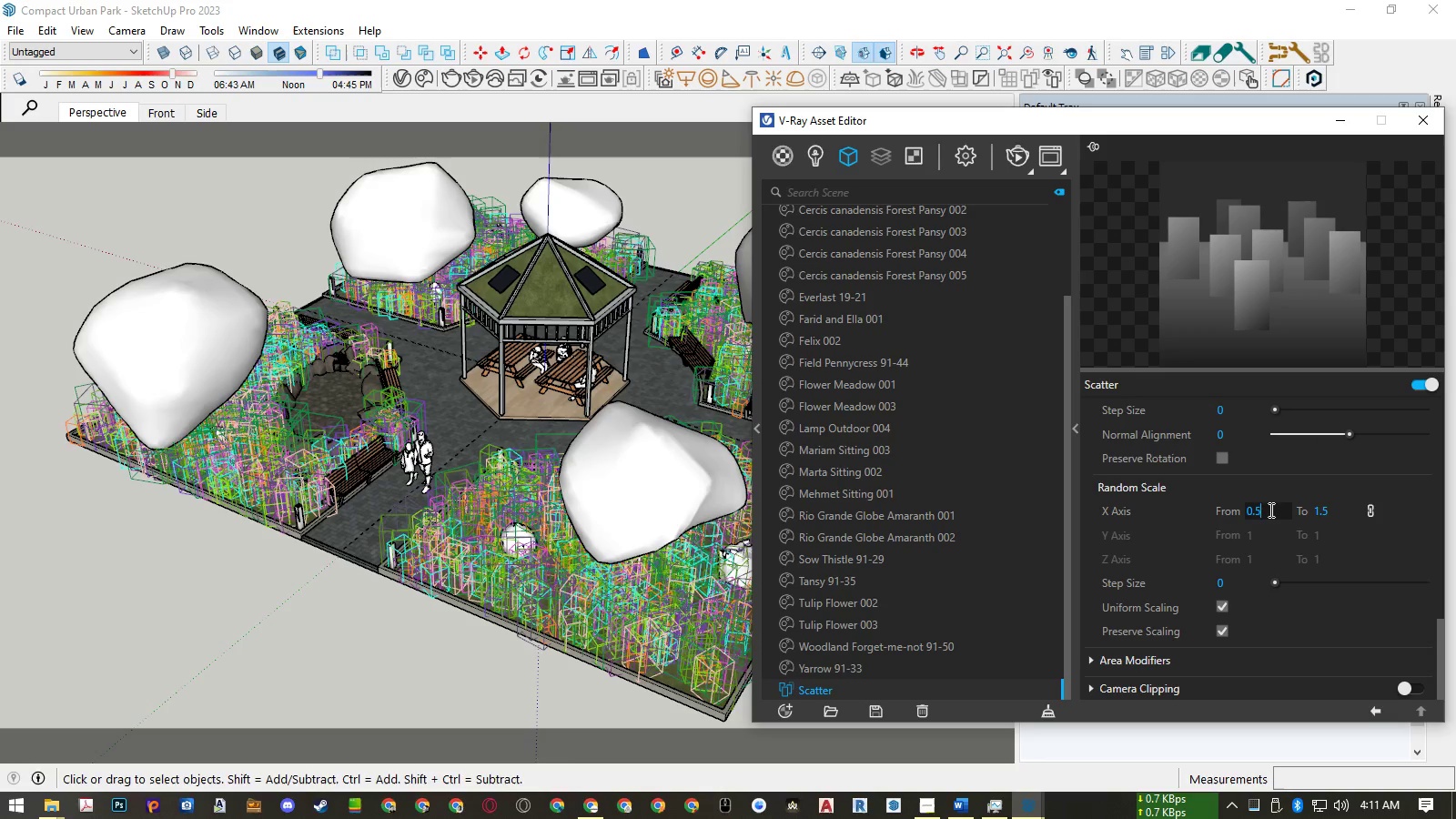 
key(NumpadEnter)
 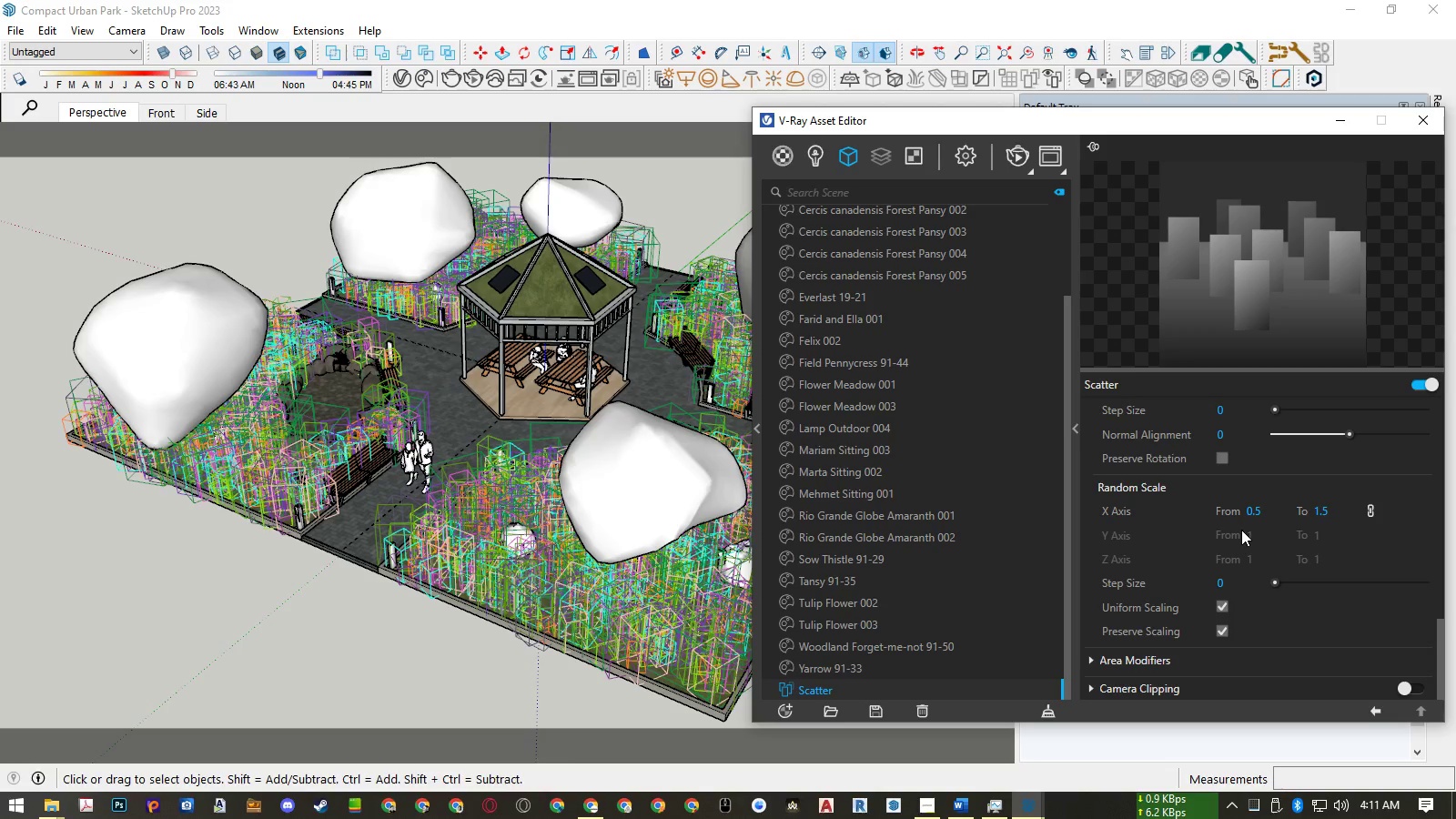 
wait(7.06)
 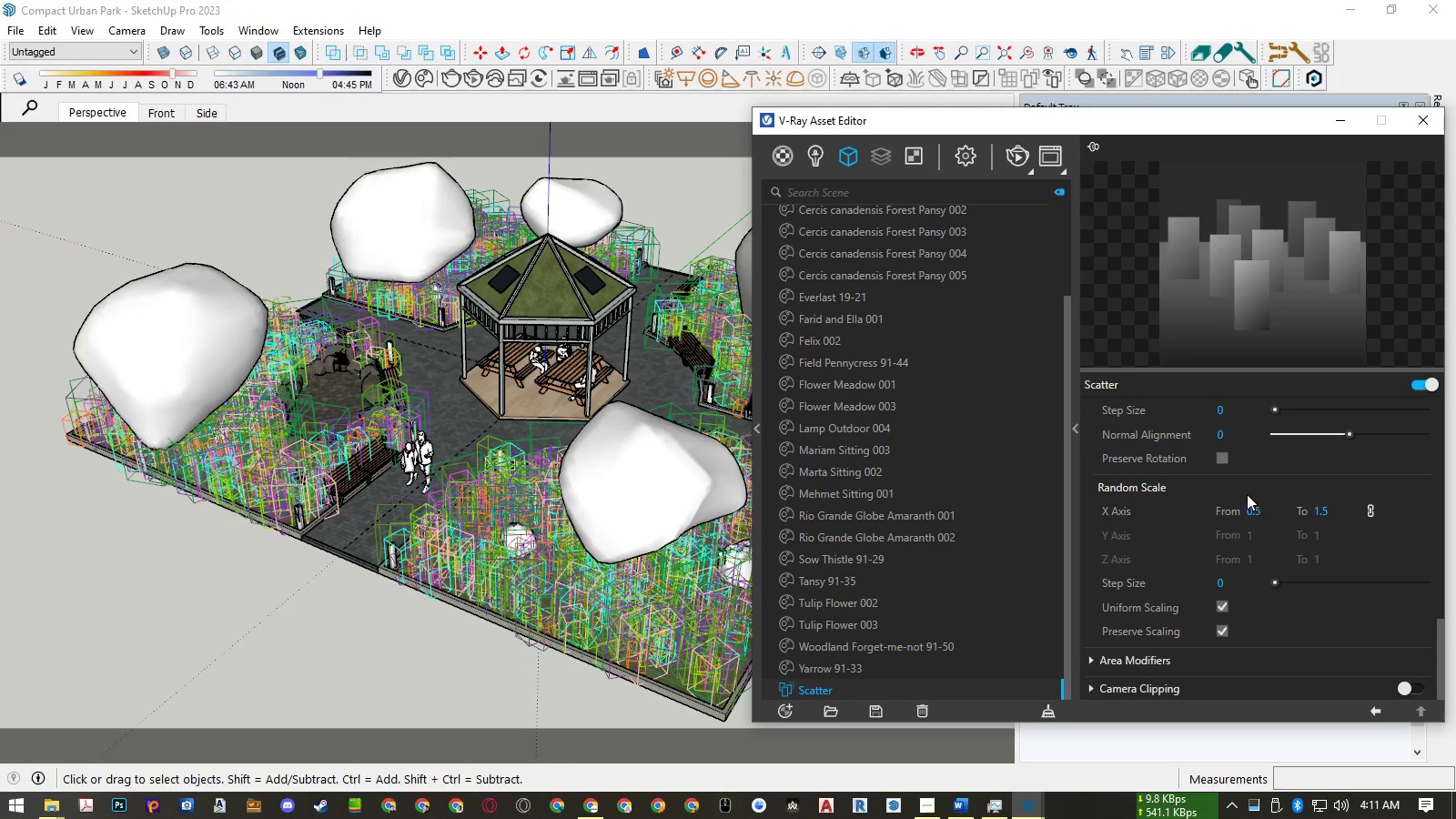 
scroll: coordinate [1237, 521], scroll_direction: up, amount: 11.0
 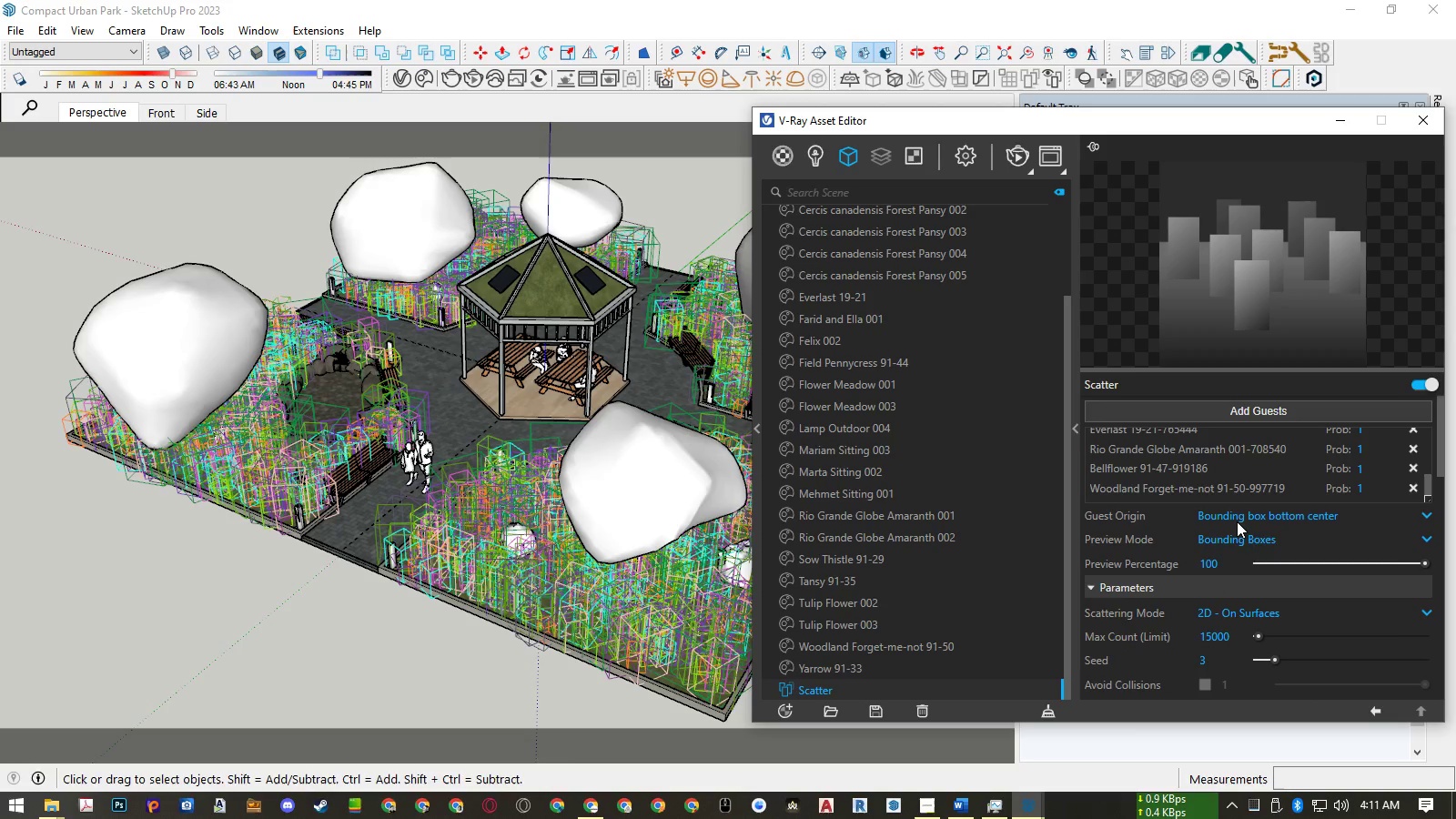 
scroll: coordinate [1237, 521], scroll_direction: down, amount: 2.0
 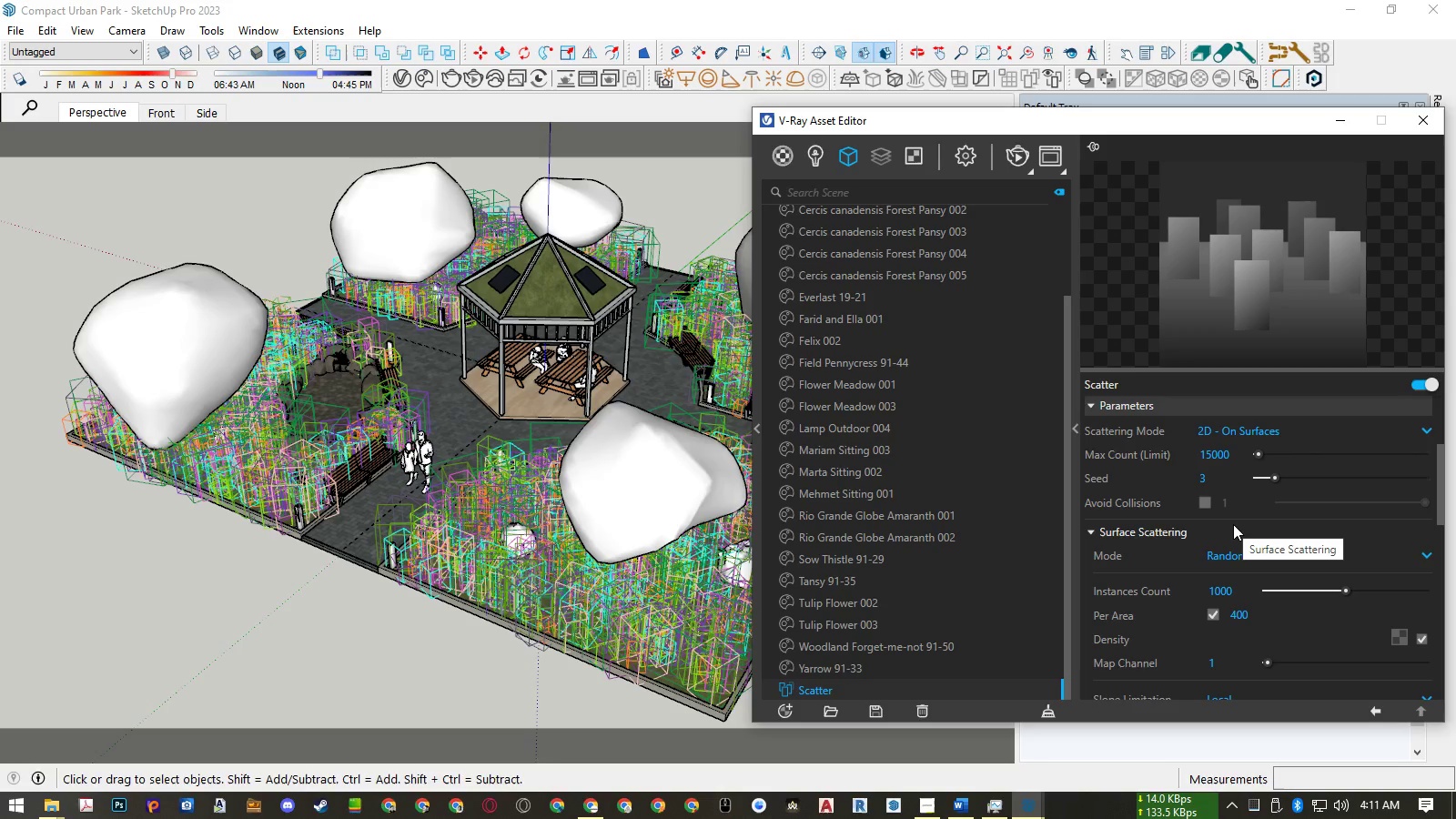 
scroll: coordinate [1269, 499], scroll_direction: up, amount: 2.0
 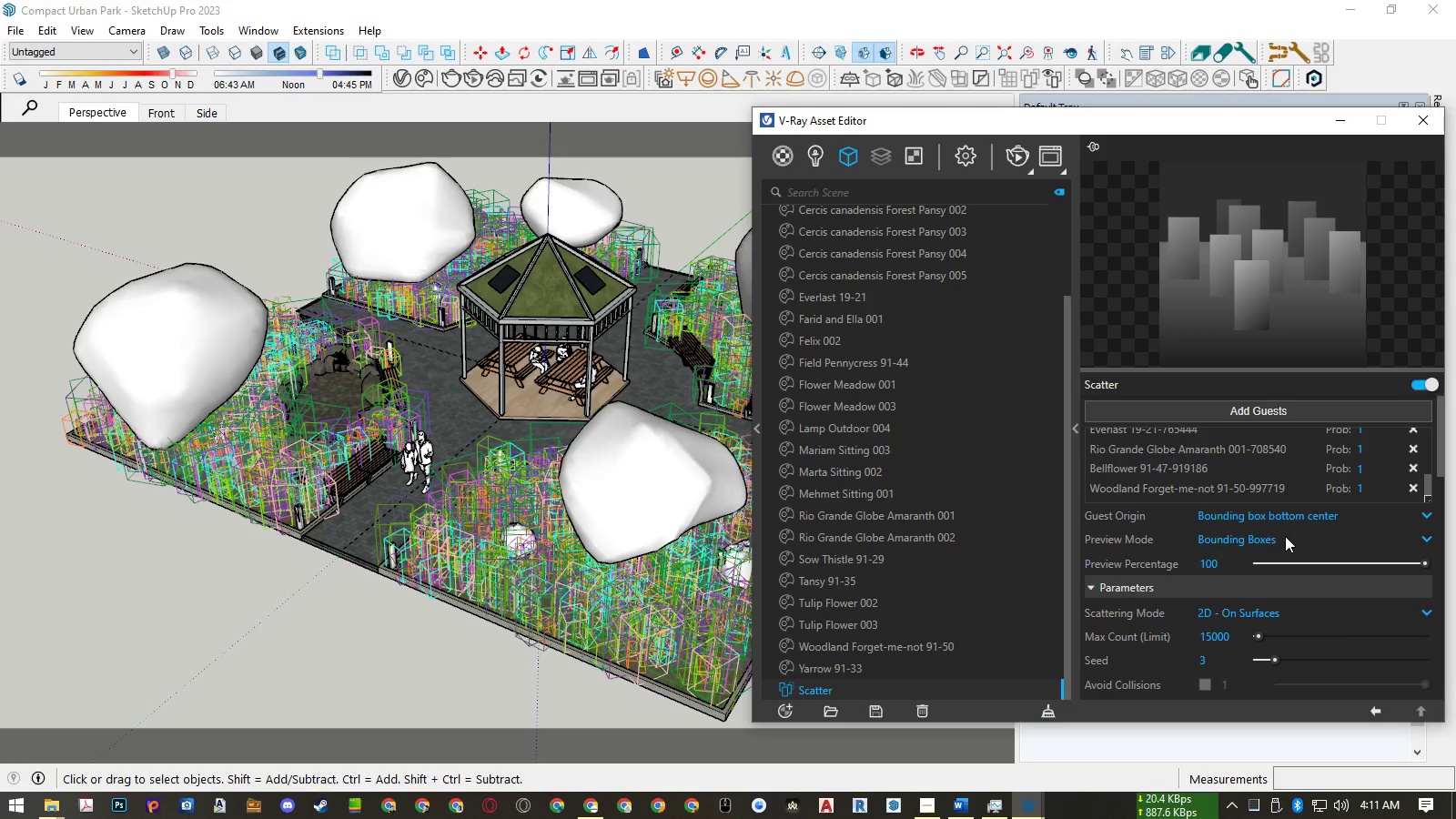 
left_click([1286, 537])
 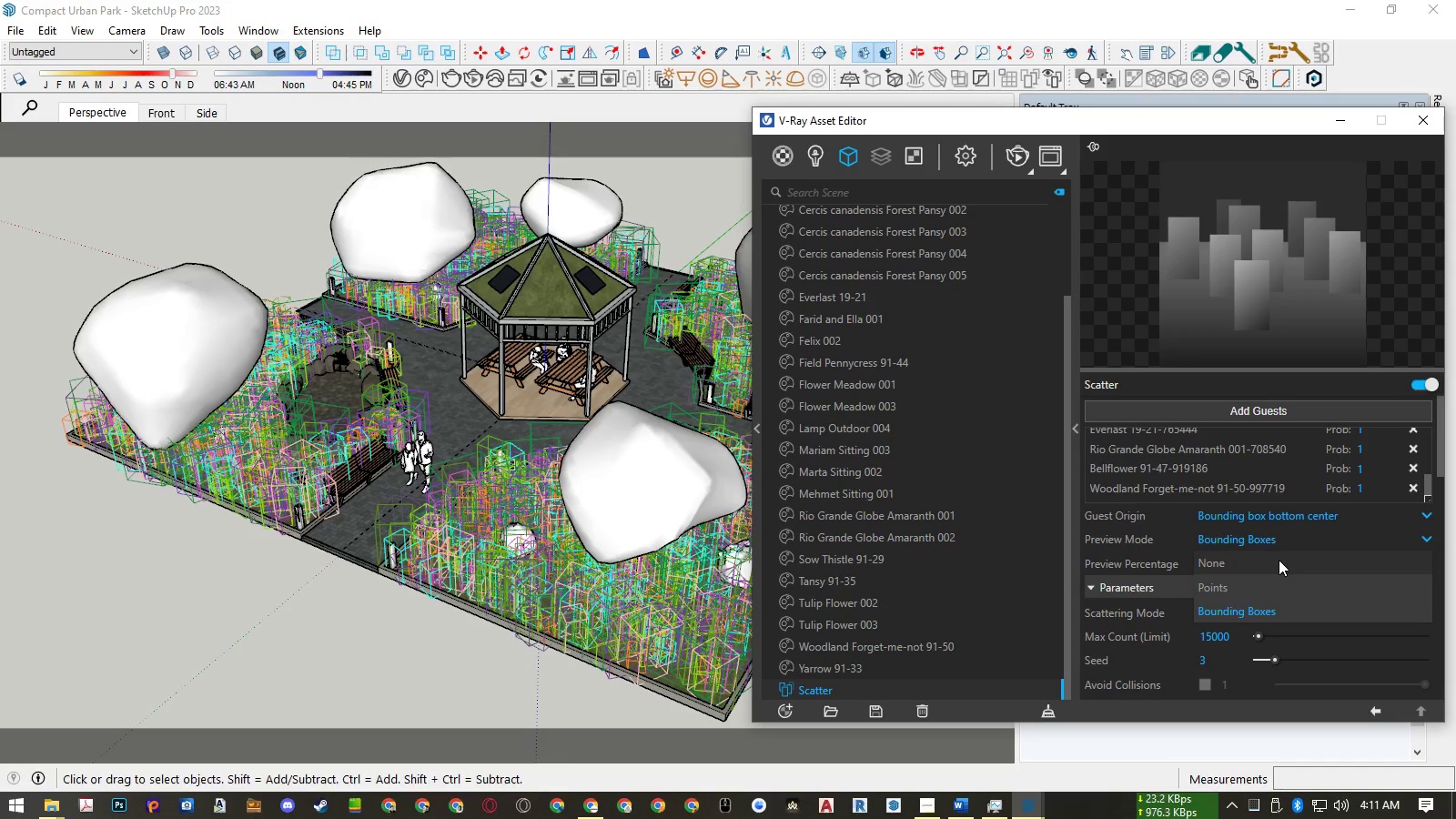 
left_click([1279, 560])
 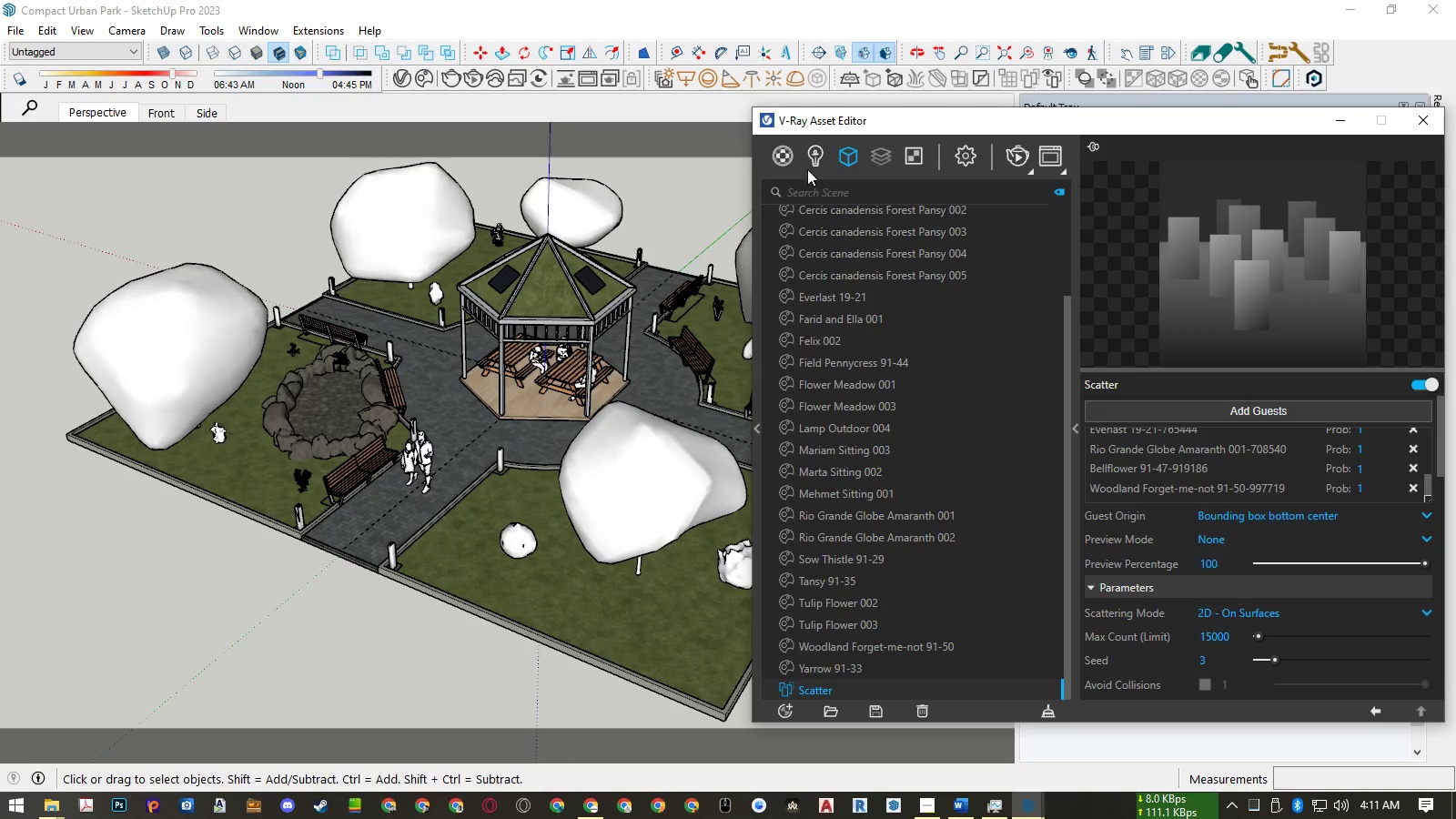 
left_click_drag(start_coordinate=[794, 121], to_coordinate=[1014, 163])
 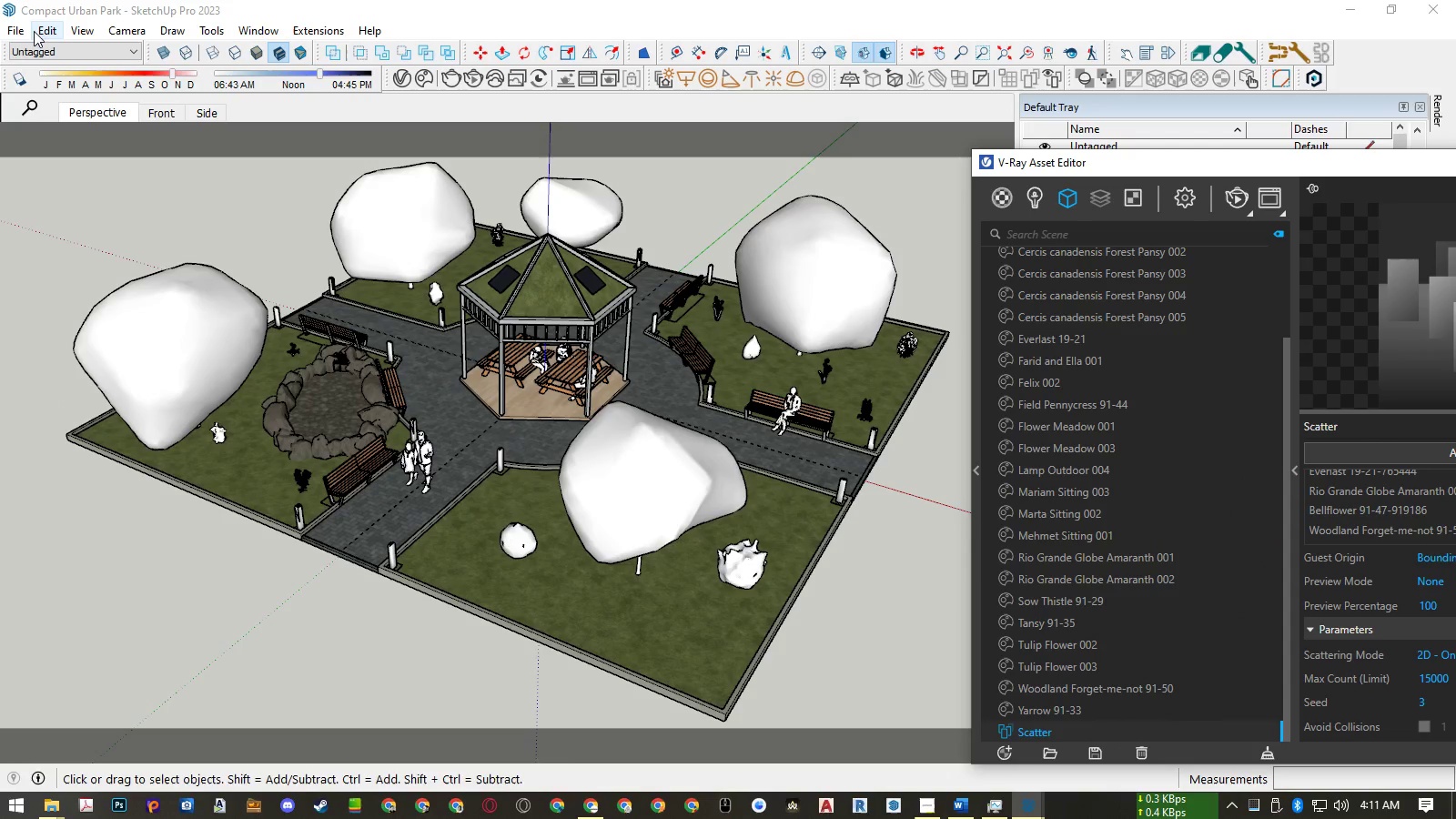 
left_click([11, 31])
 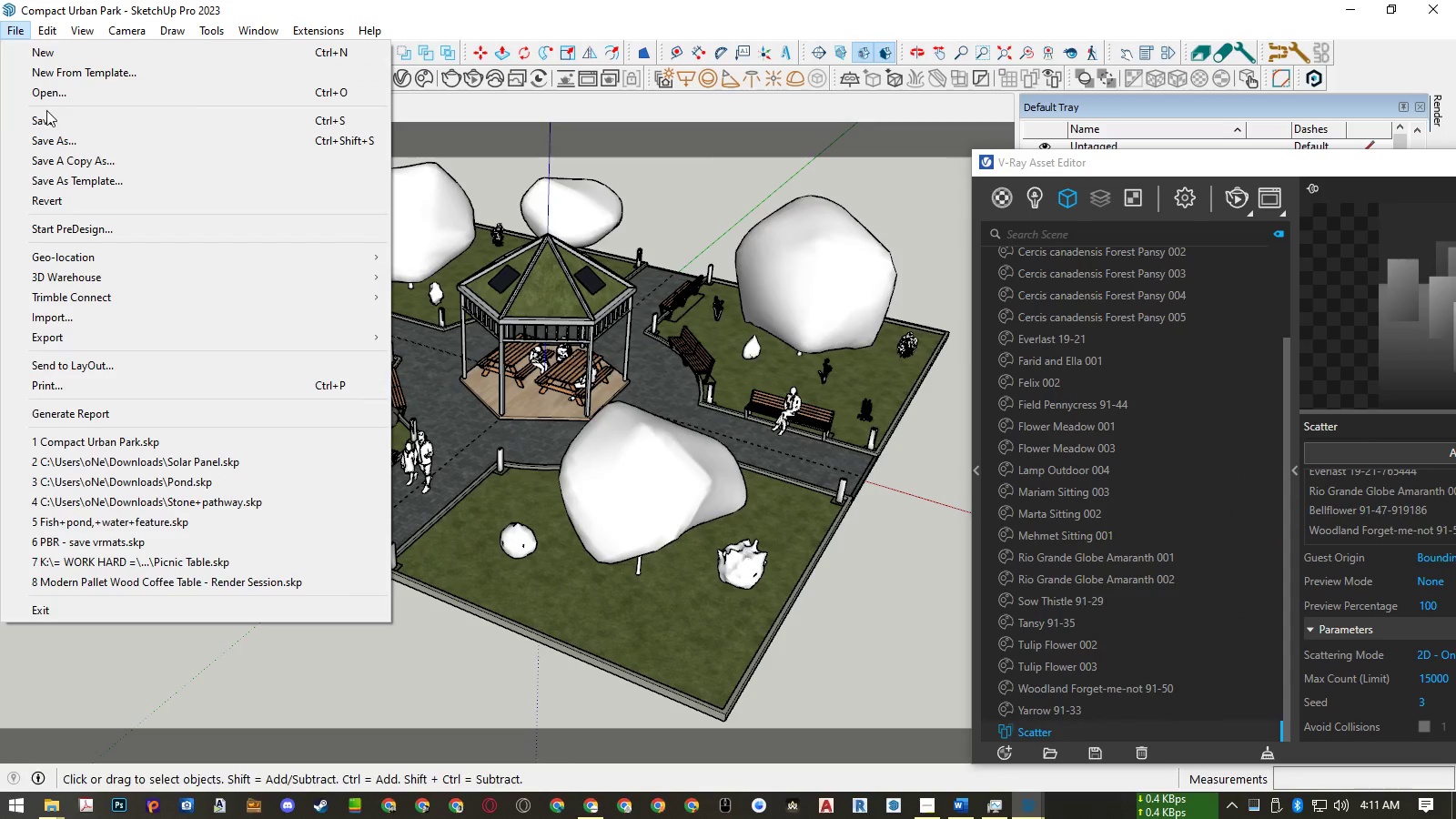 
left_click([46, 113])
 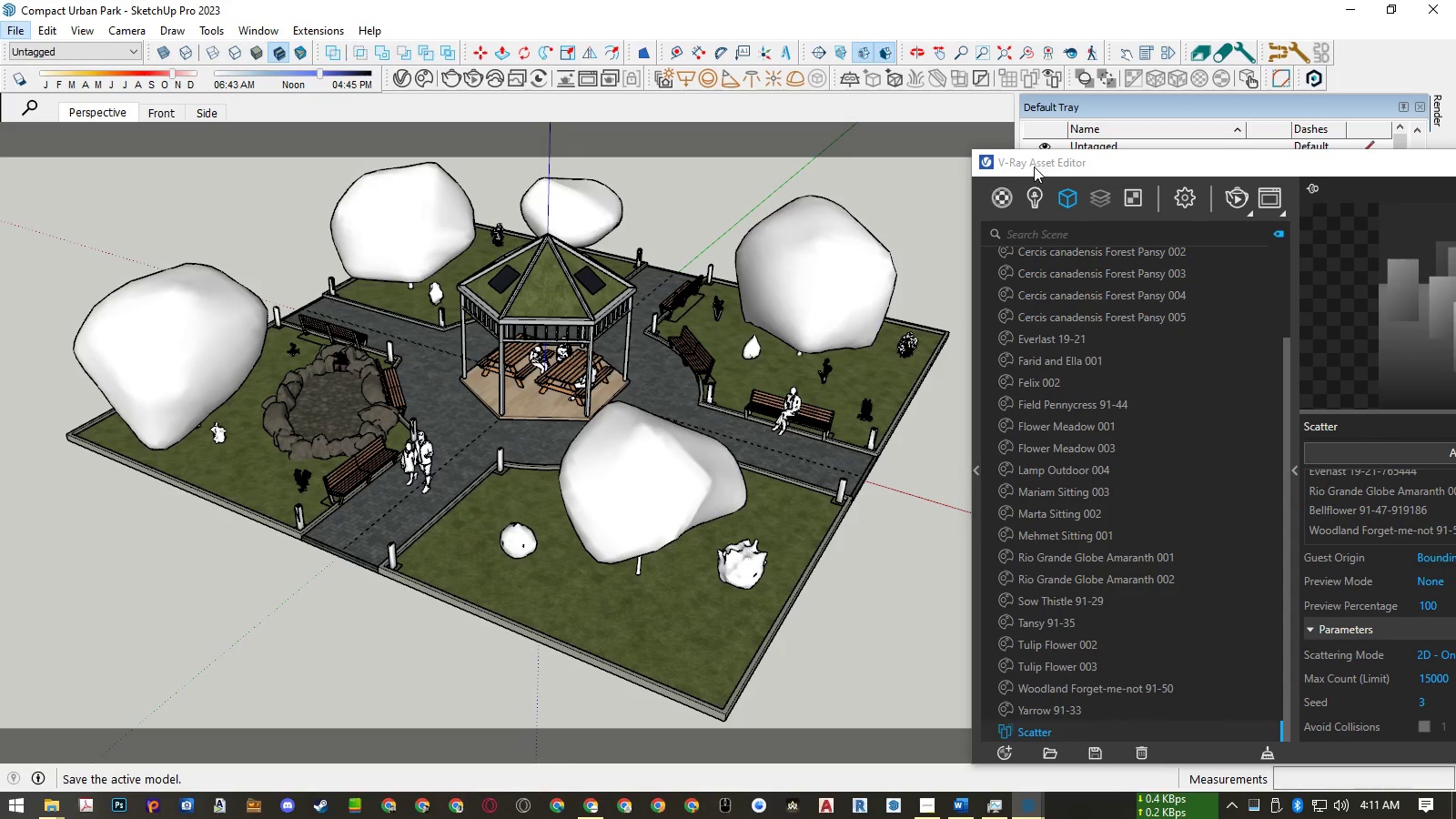 
left_click_drag(start_coordinate=[1034, 167], to_coordinate=[1067, 145])
 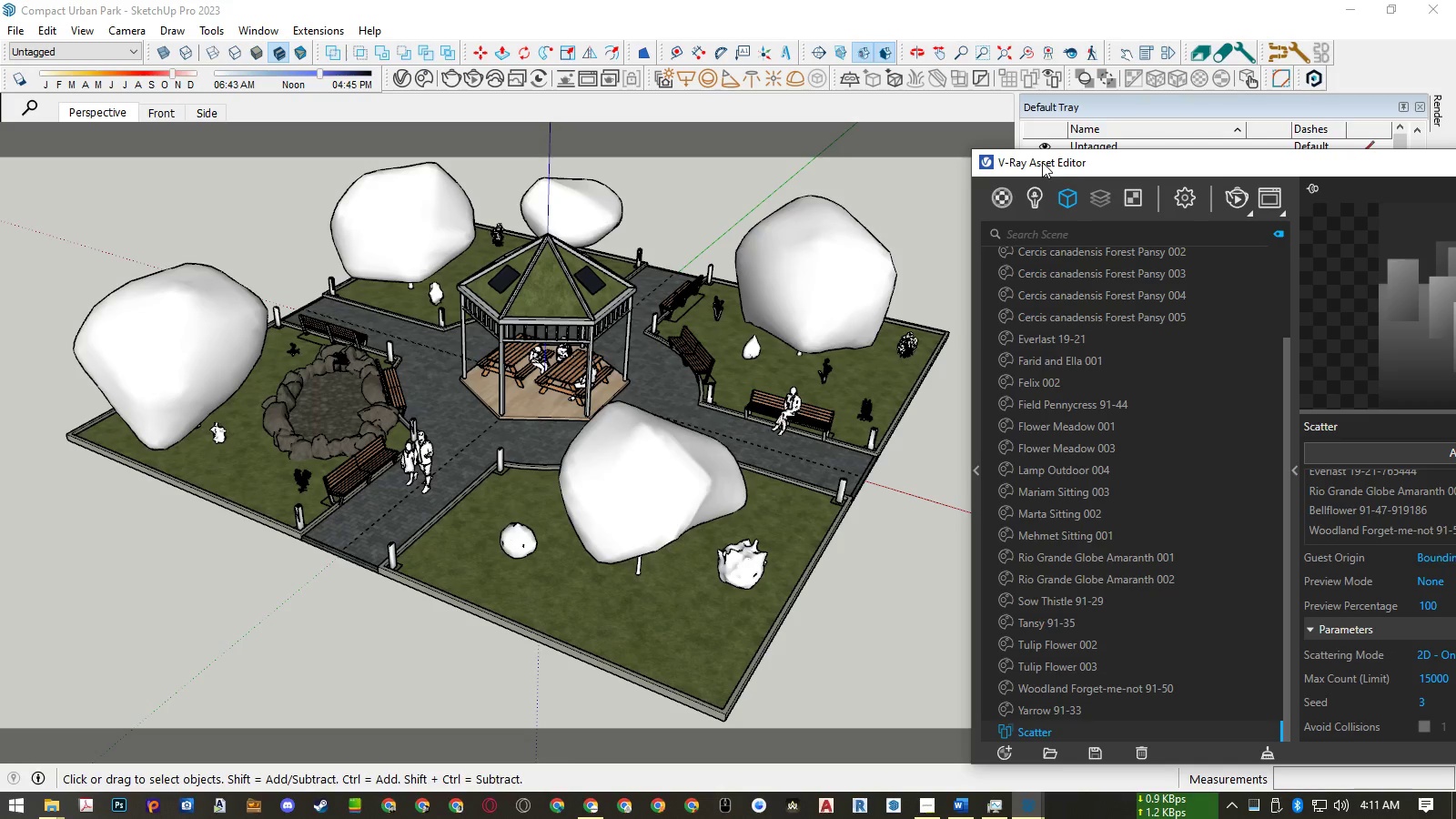 
left_click_drag(start_coordinate=[1042, 162], to_coordinate=[1095, 140])
 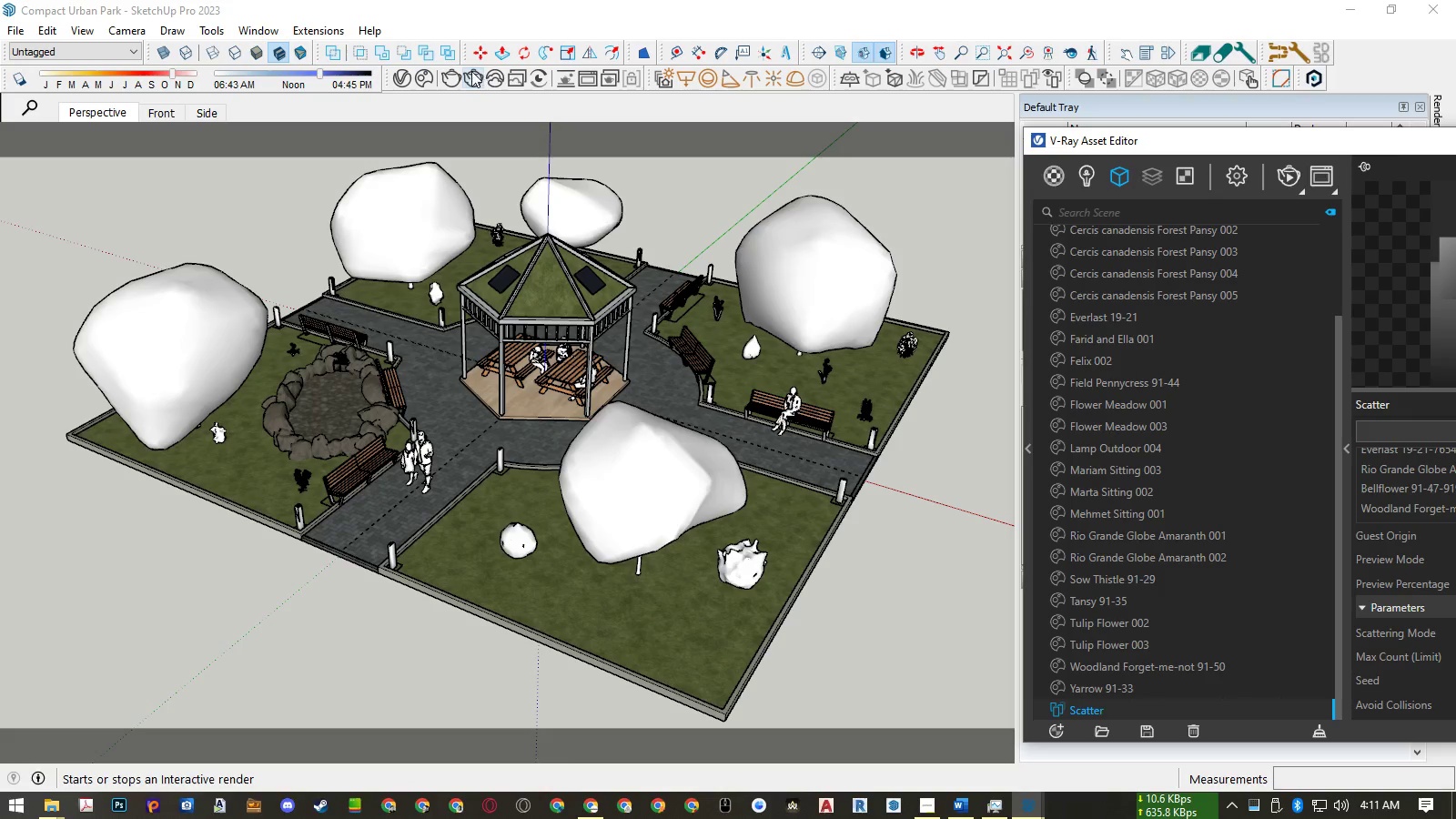 
left_click([471, 71])
 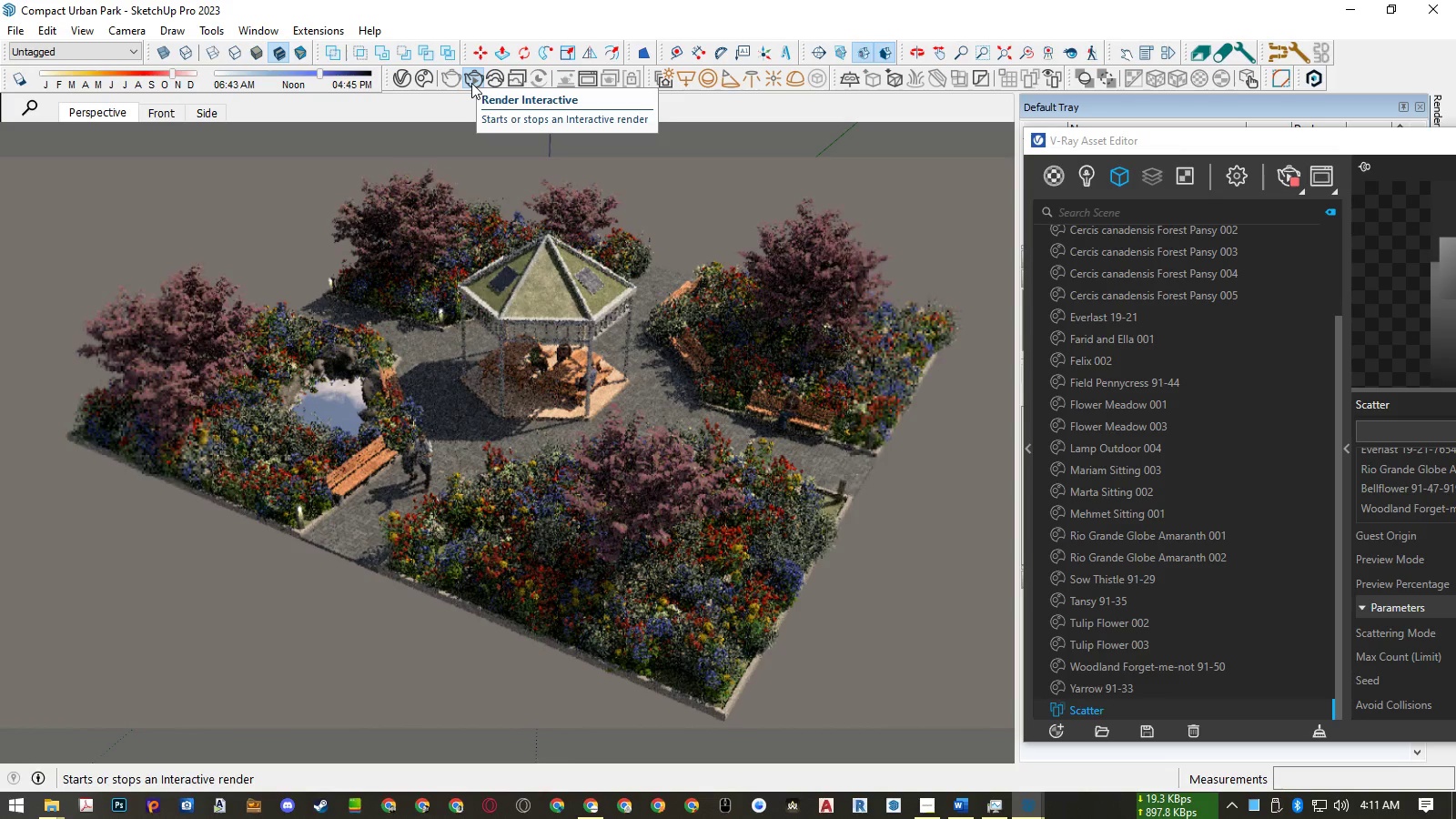 
wait(29.18)
 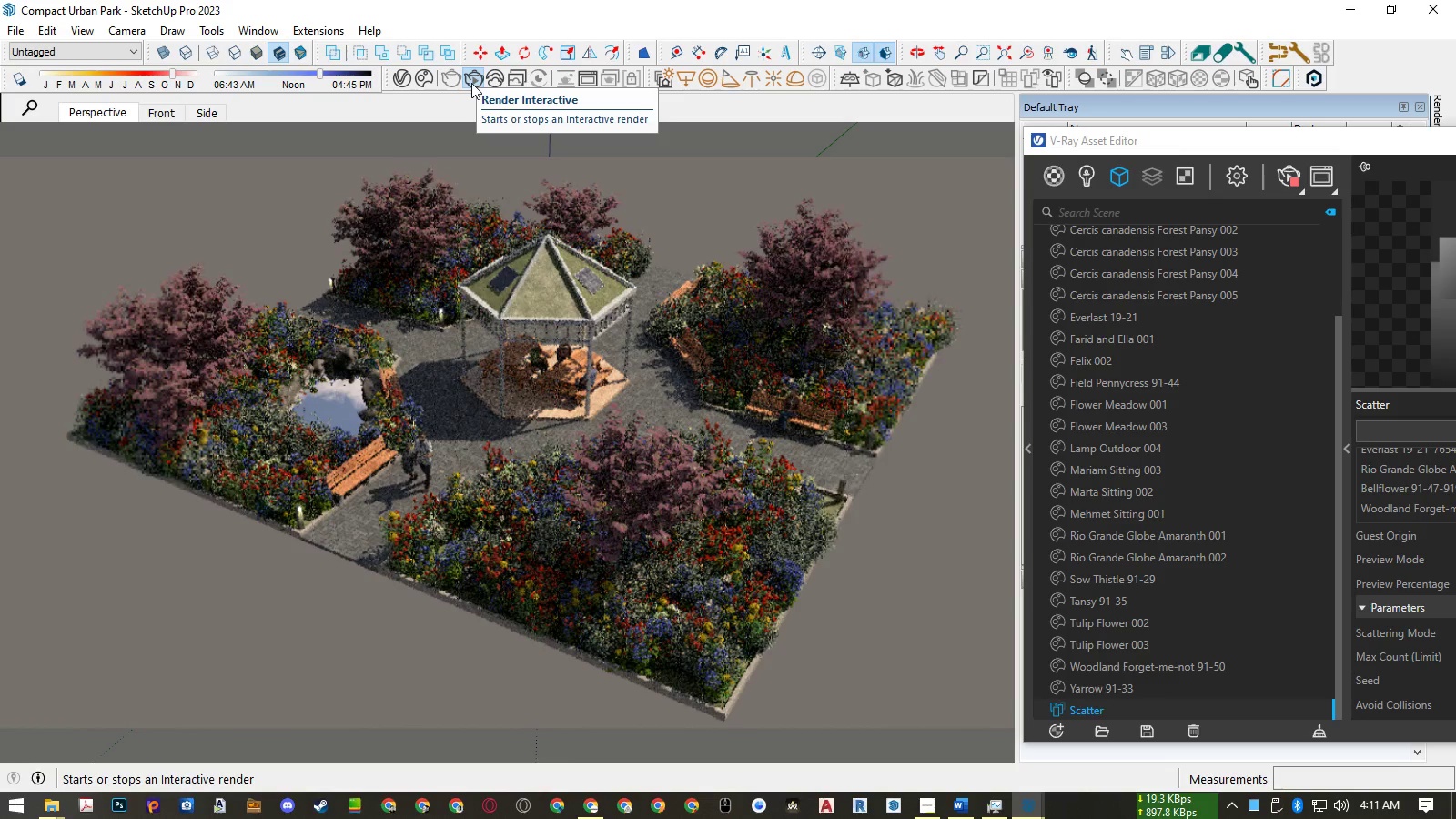 
left_click([471, 83])
 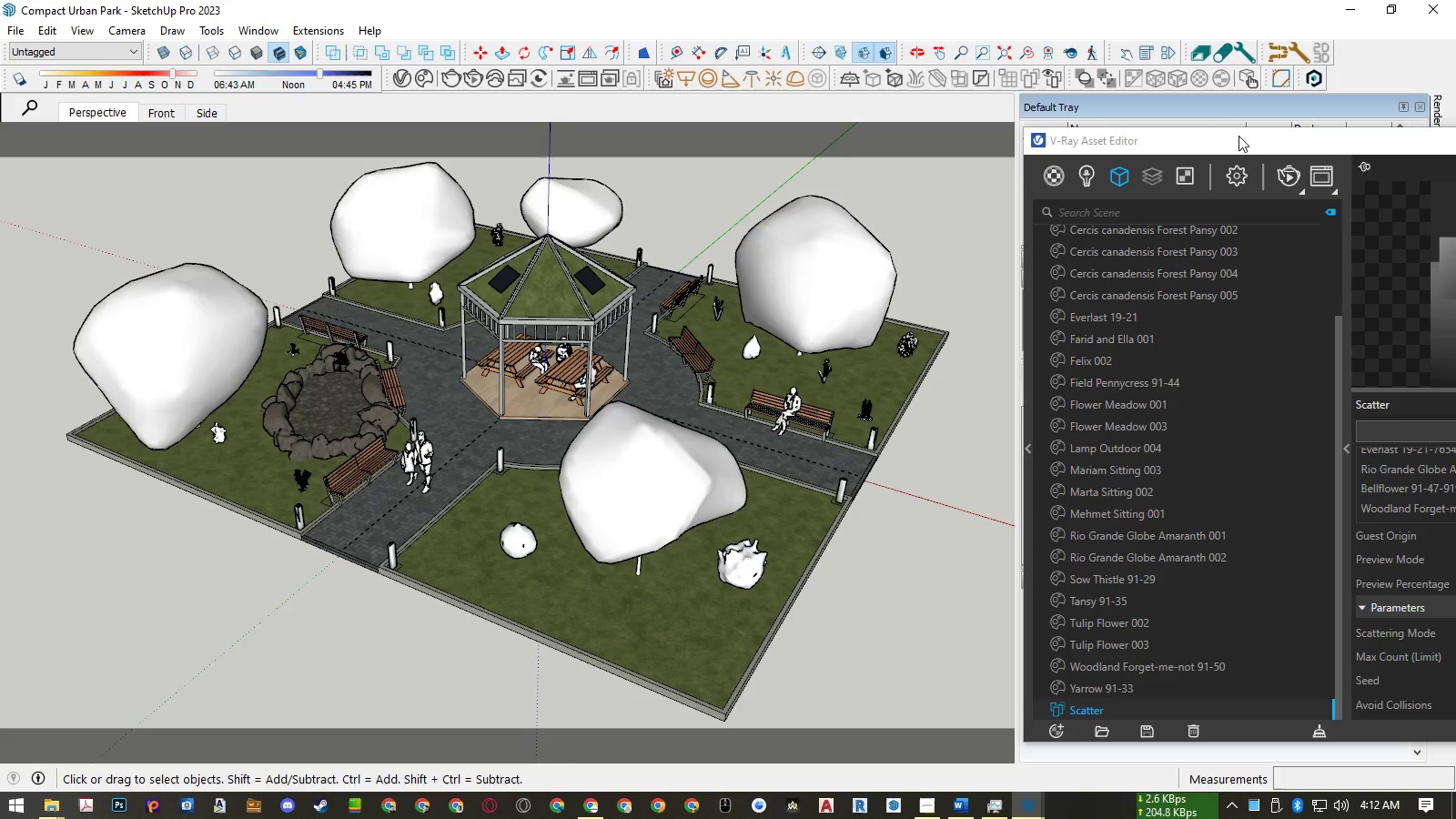 
left_click_drag(start_coordinate=[1227, 140], to_coordinate=[834, 112])
 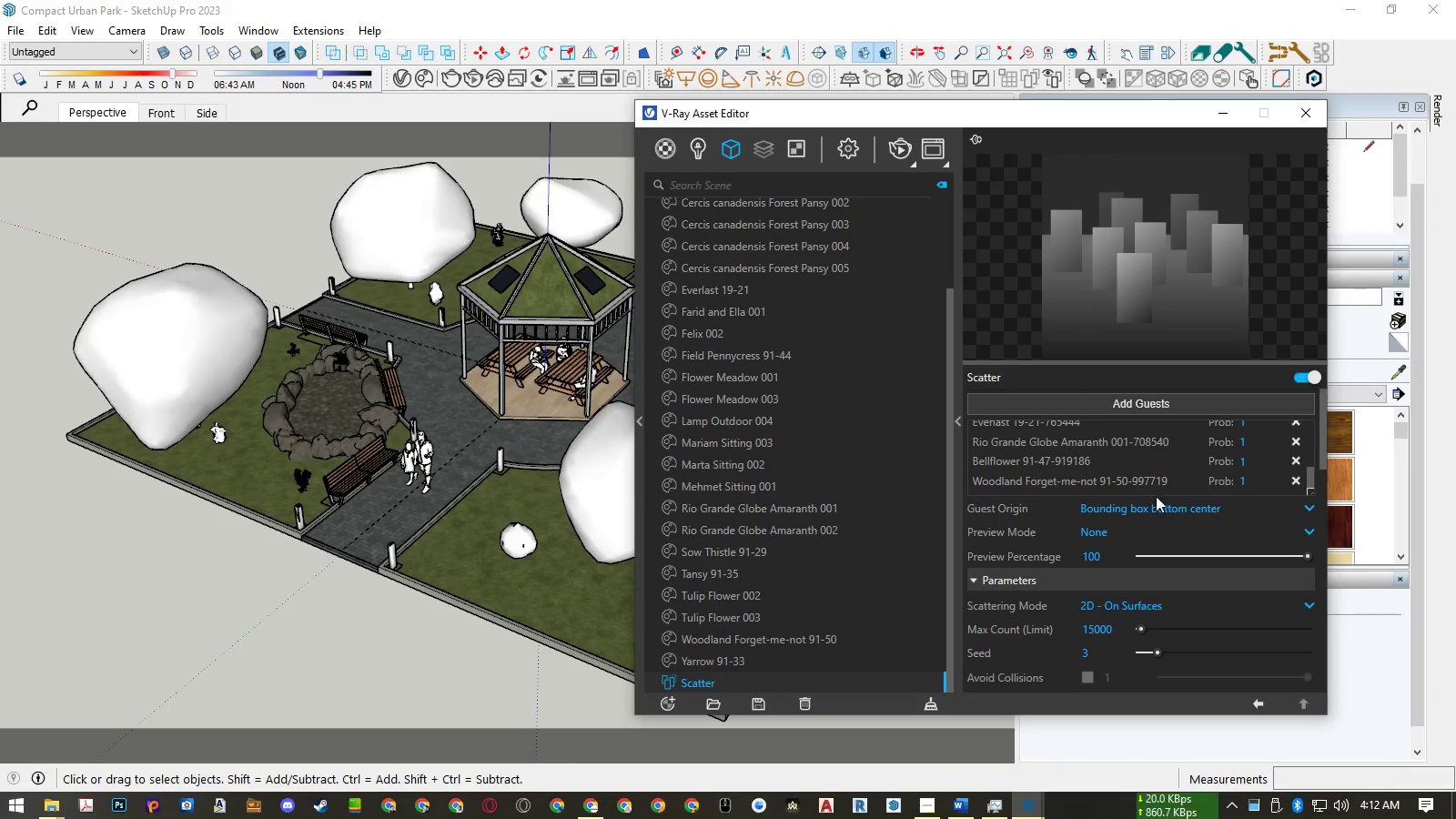 
scroll: coordinate [1180, 534], scroll_direction: down, amount: 6.0
 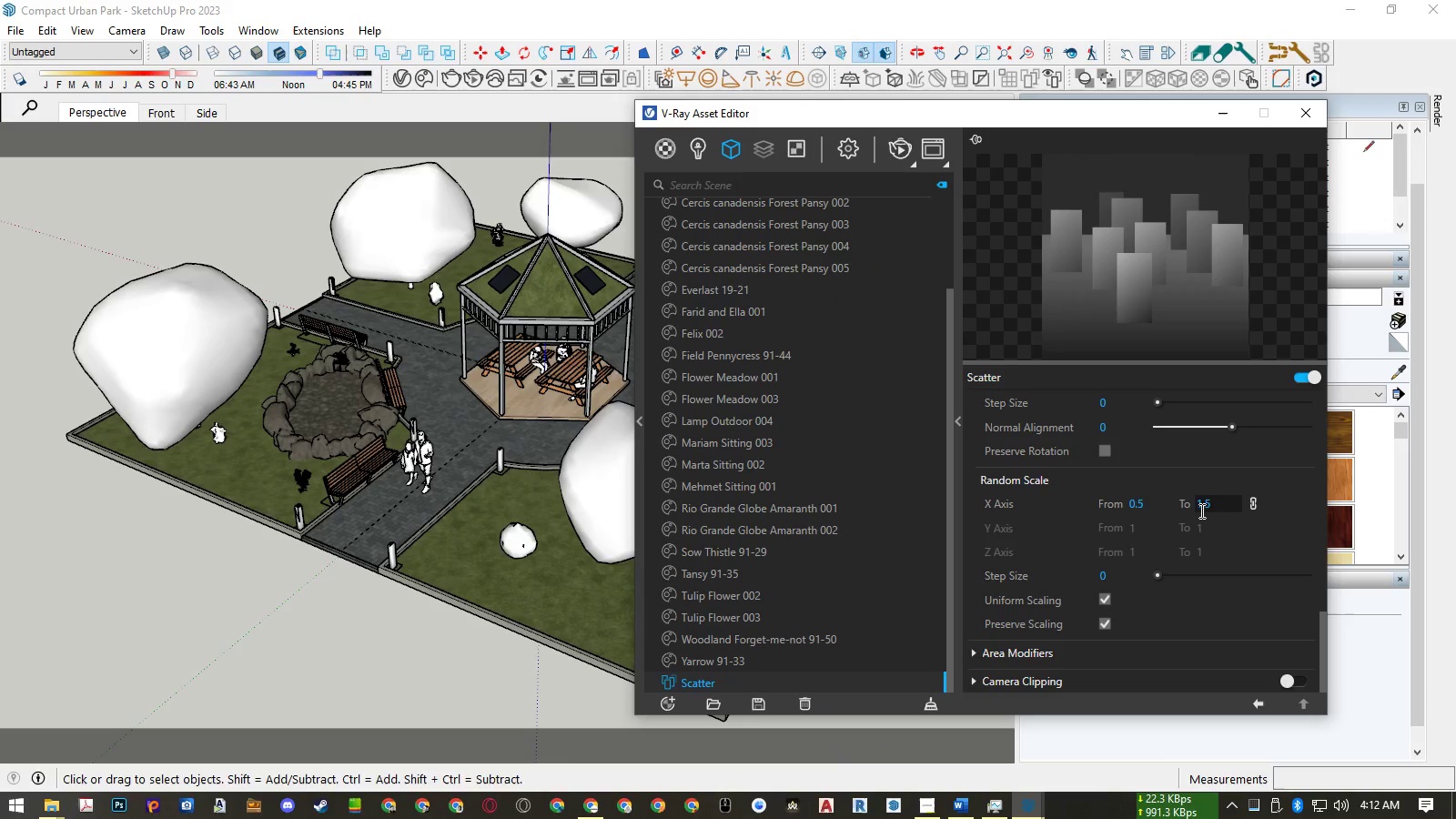 
left_click_drag(start_coordinate=[1207, 508], to_coordinate=[1218, 508])
 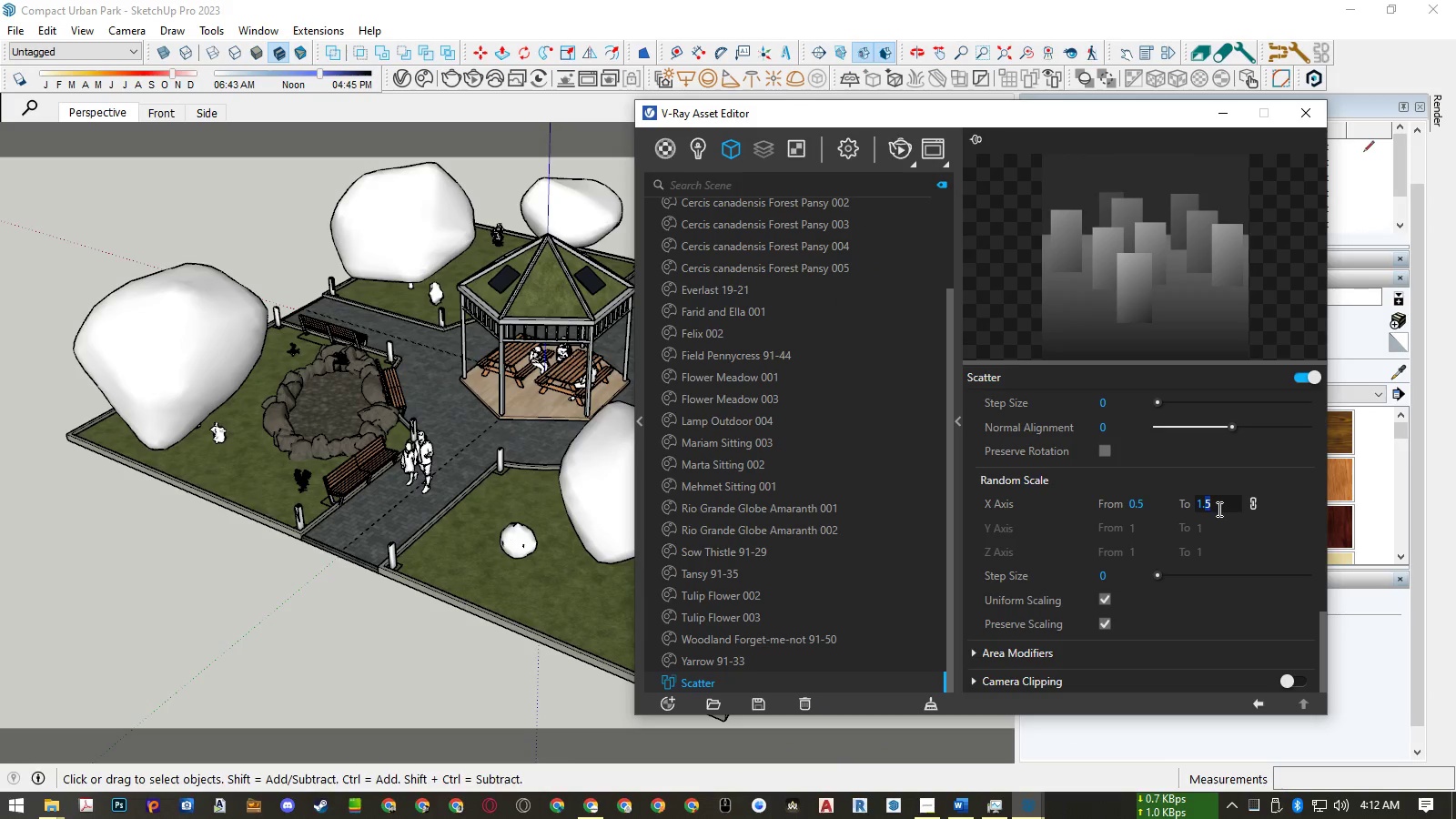 
key(Numpad2)
 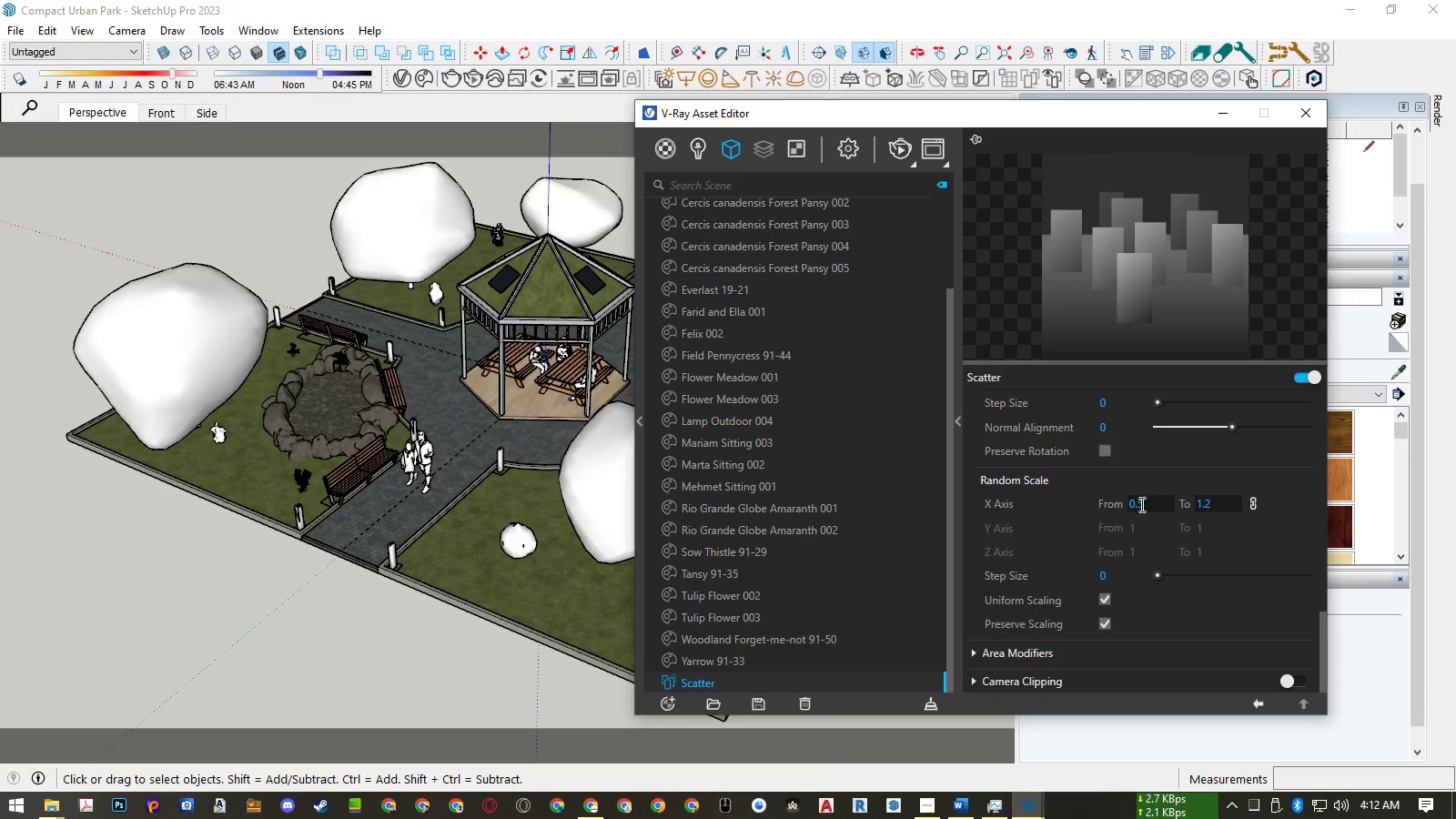 
left_click_drag(start_coordinate=[1138, 505], to_coordinate=[1154, 505])
 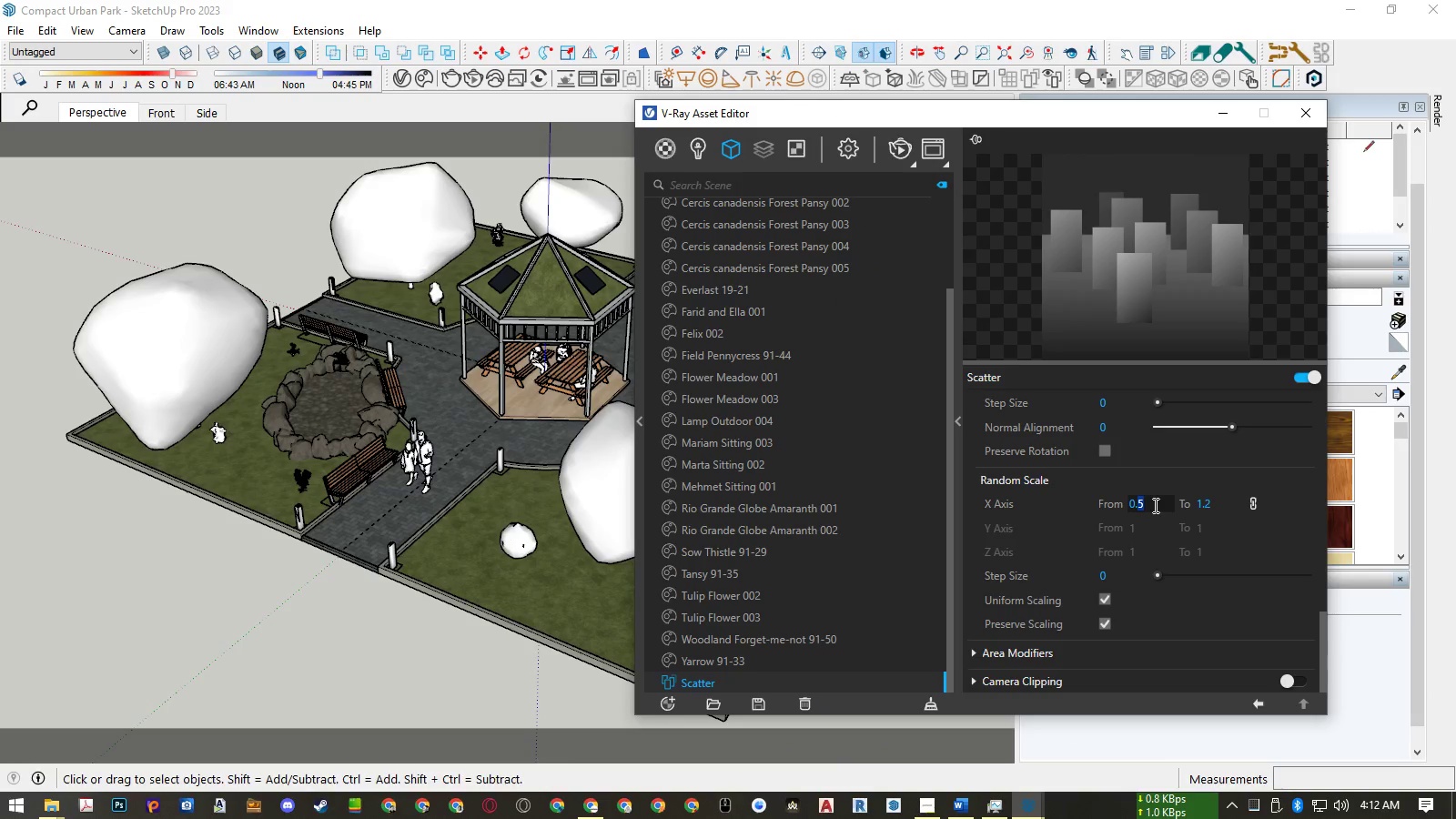 
key(Numpad6)
 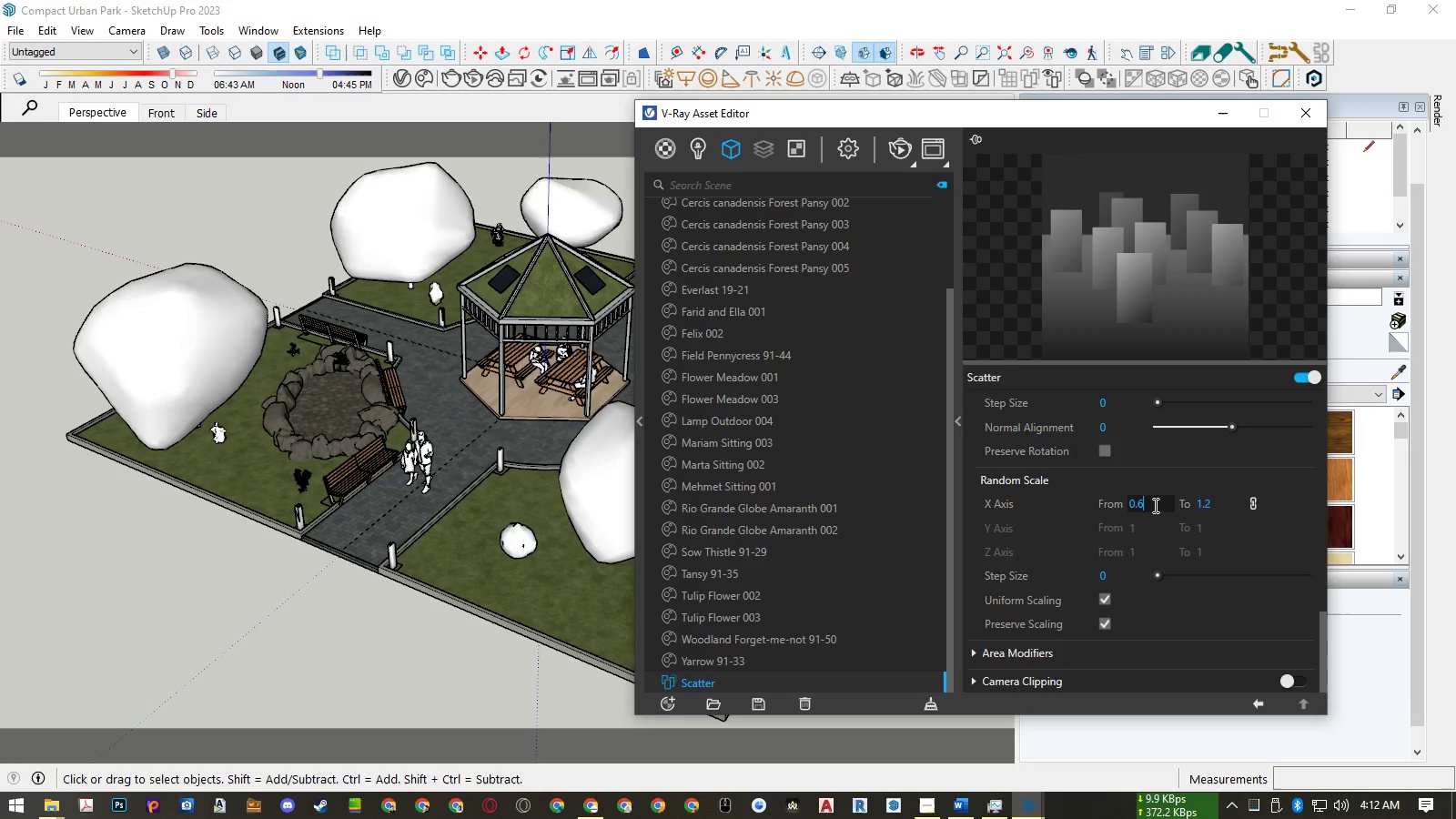 
key(NumpadEnter)
 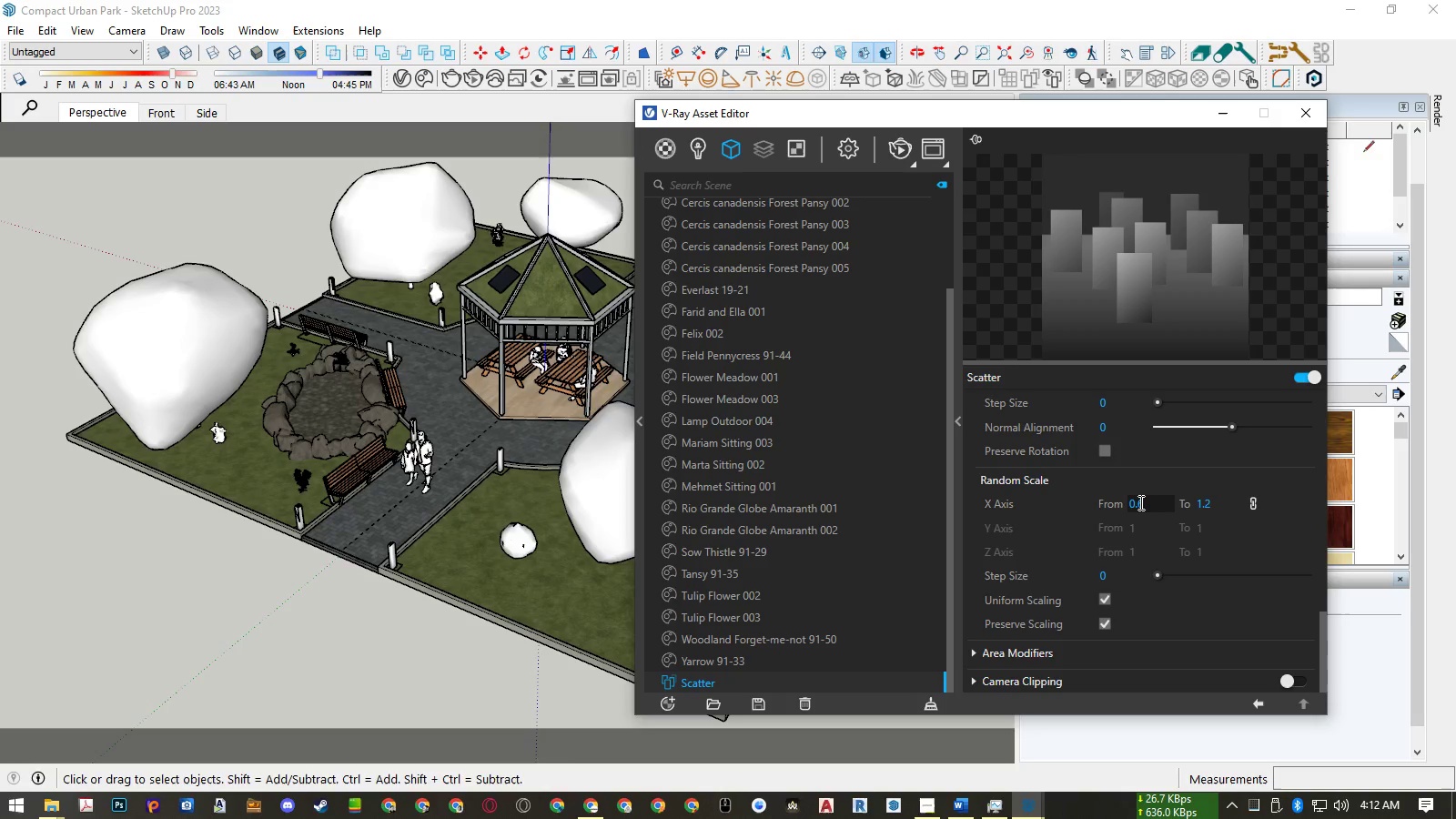 
left_click_drag(start_coordinate=[1138, 502], to_coordinate=[1147, 502])
 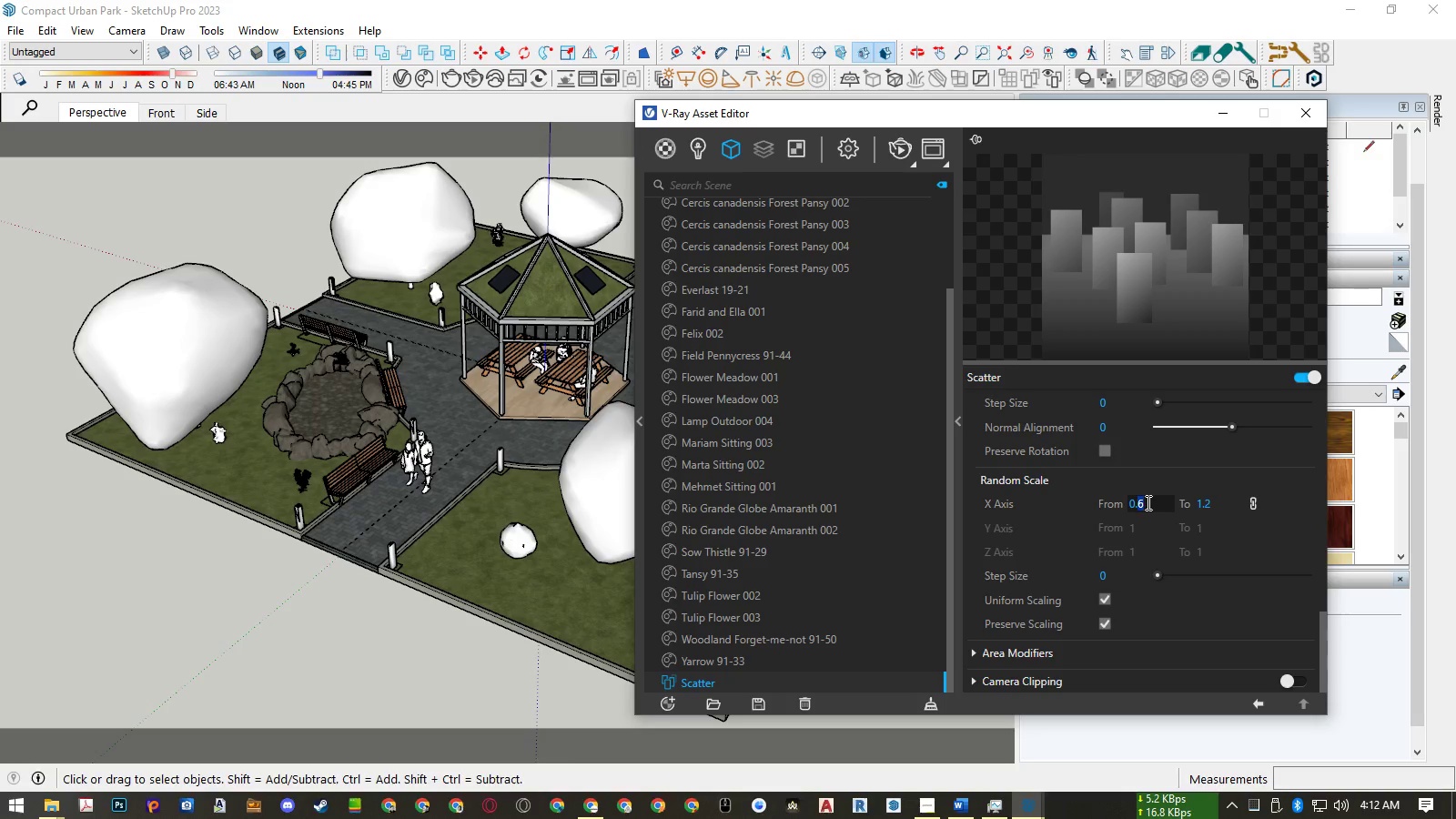 
key(Numpad4)
 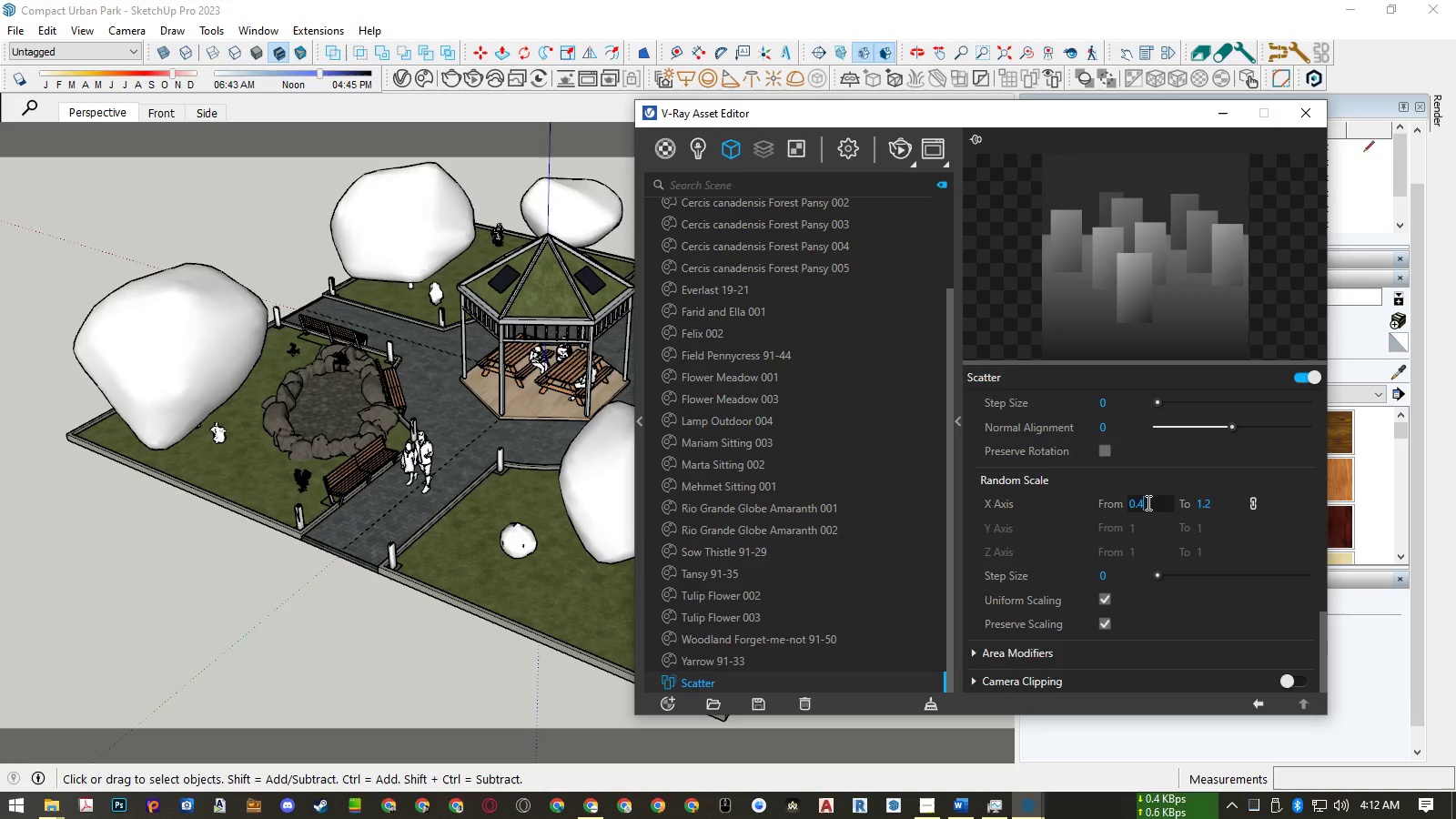 
key(NumpadEnter)
 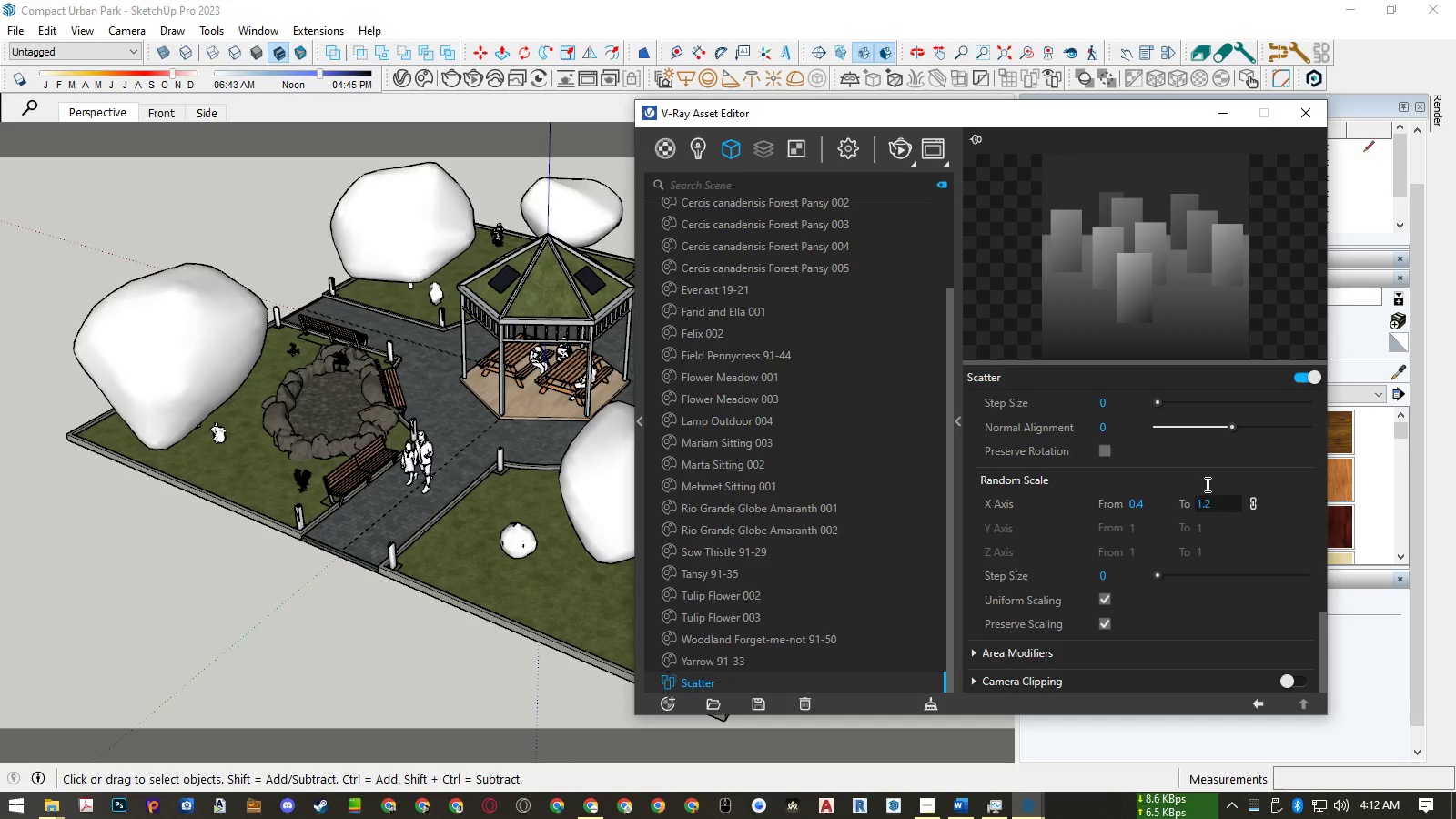 
left_click_drag(start_coordinate=[853, 109], to_coordinate=[1242, 141])
 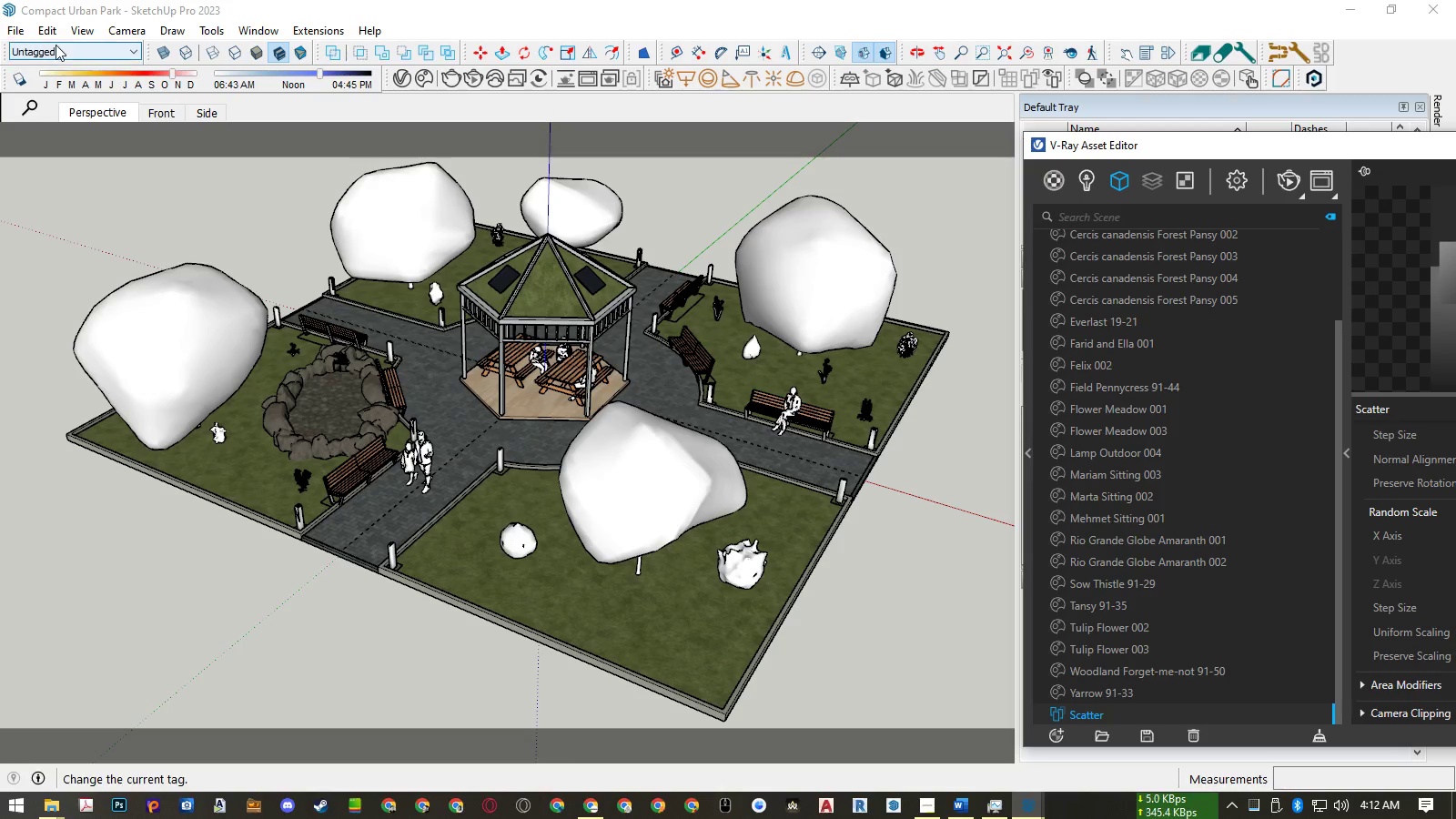 
left_click([20, 35])
 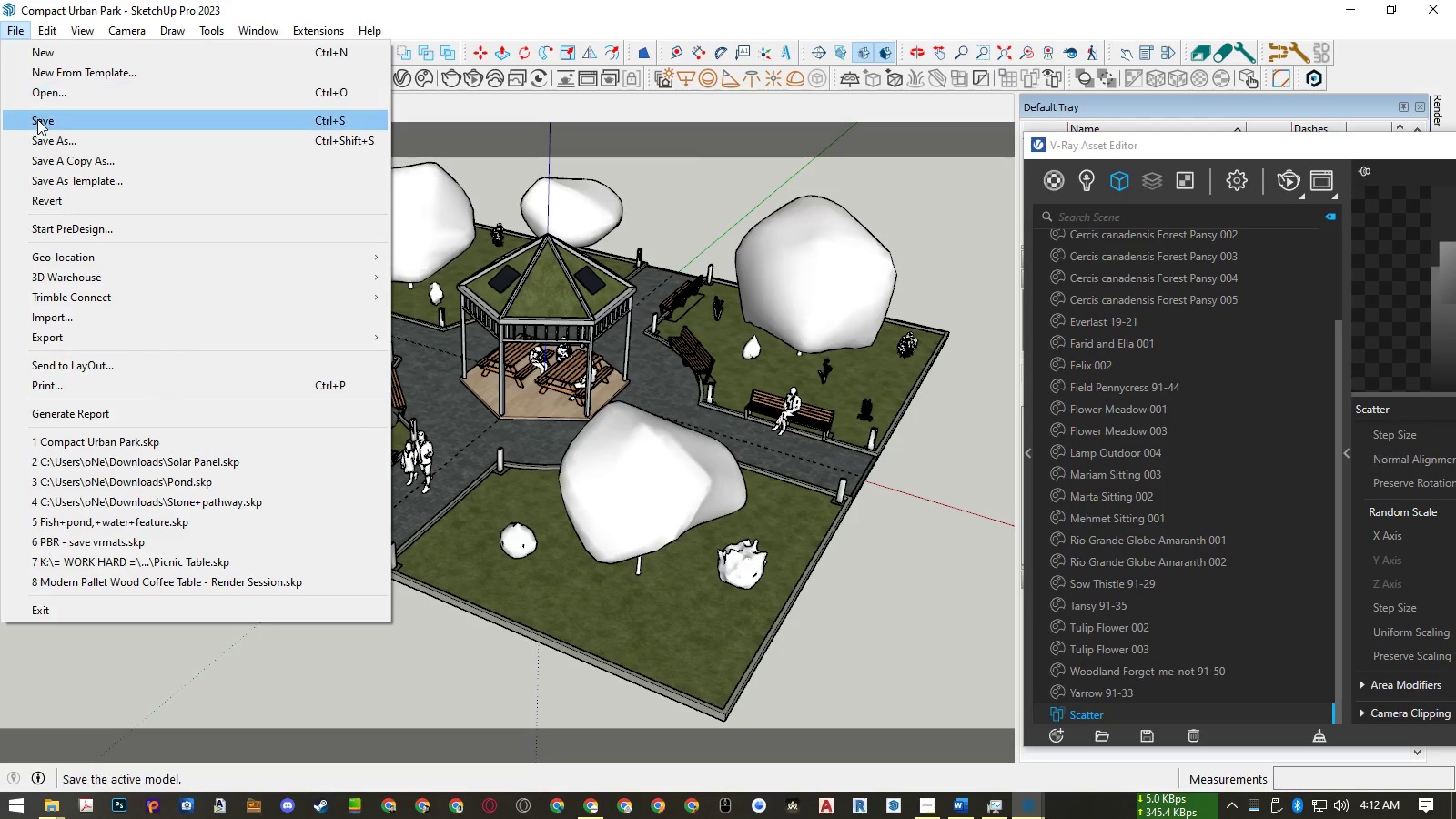 
left_click([37, 119])
 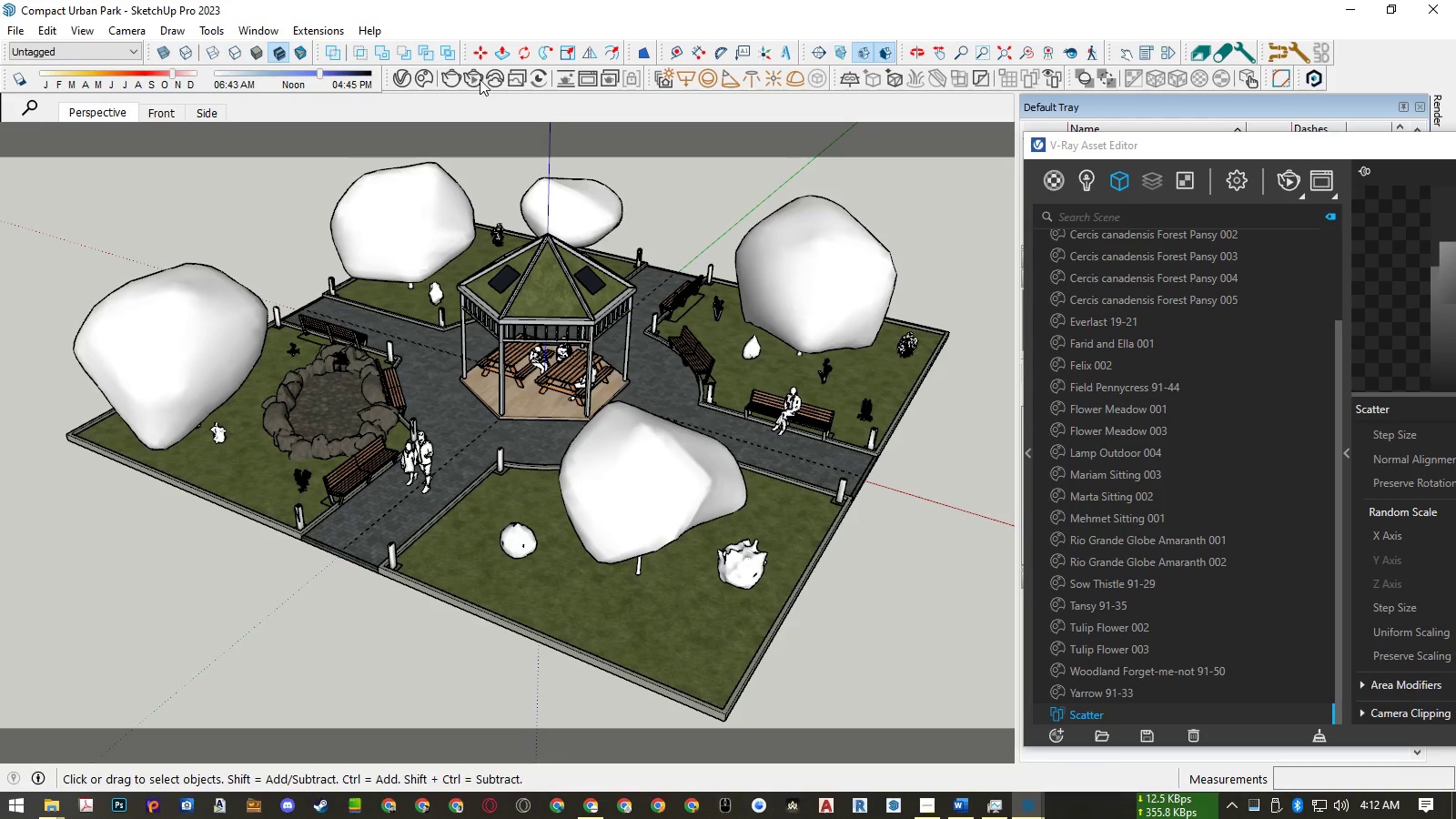 
left_click([476, 80])
 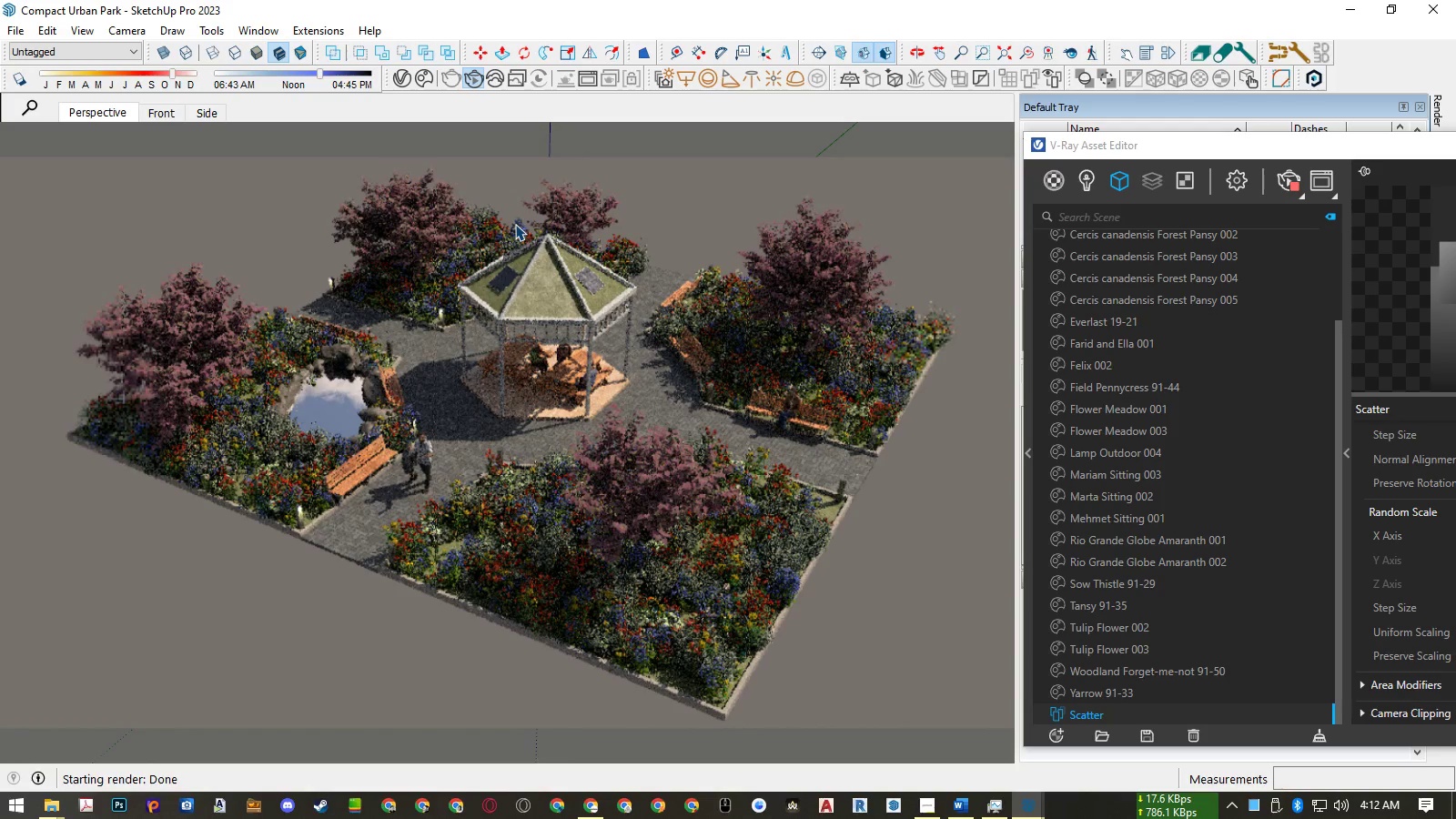 
wait(28.29)
 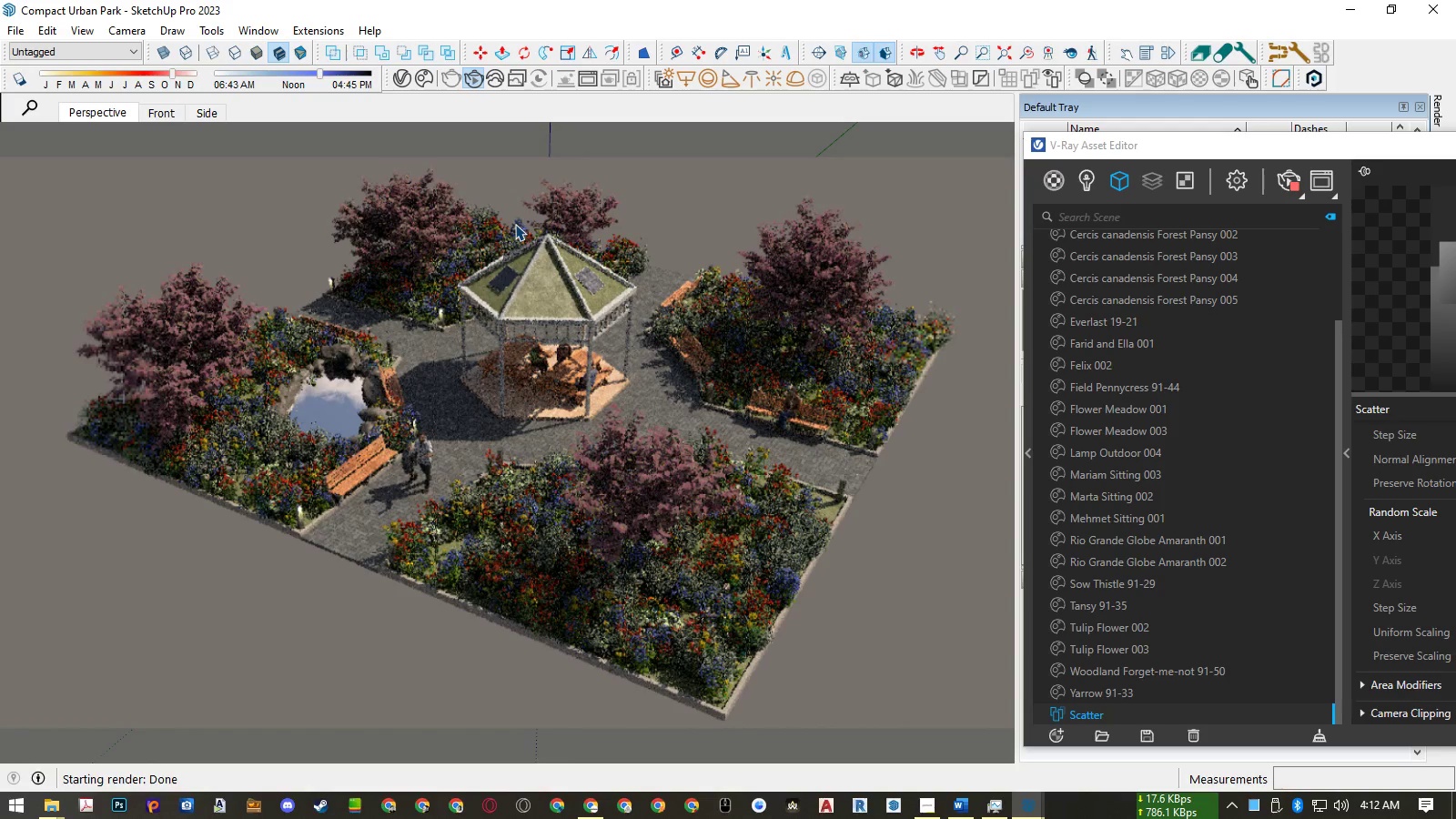 
left_click([471, 78])
 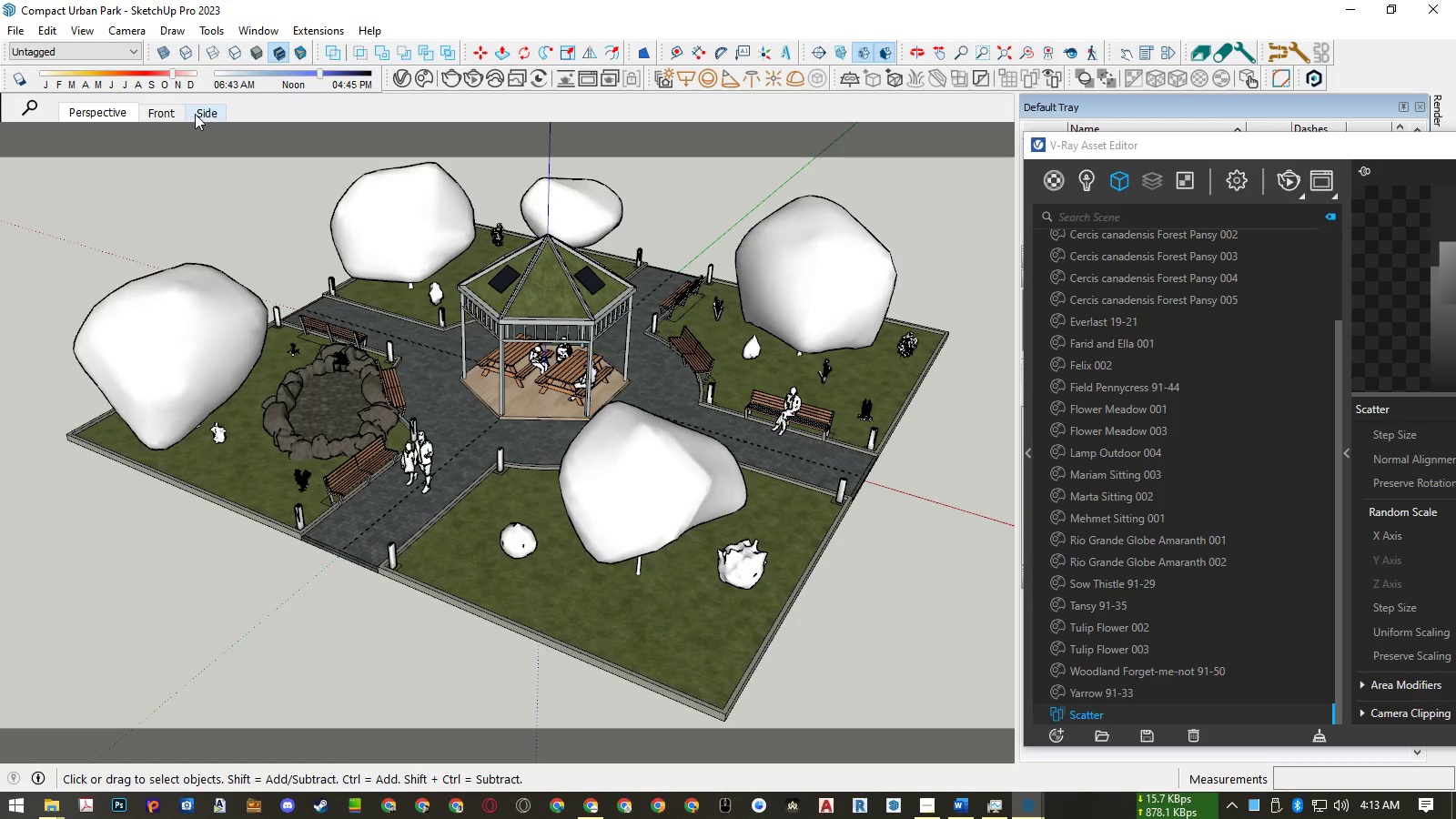 
left_click([164, 112])
 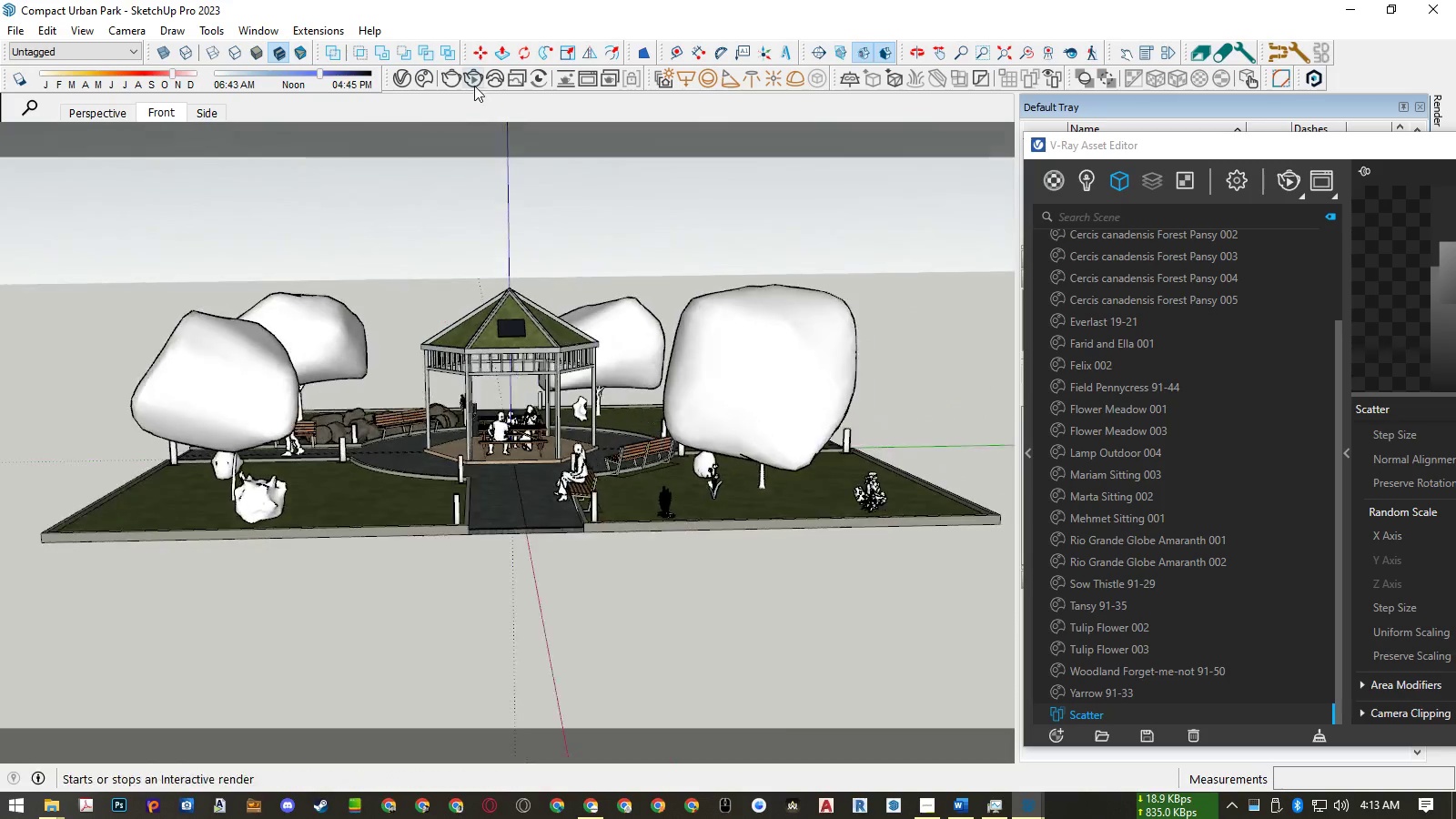 
left_click([473, 82])
 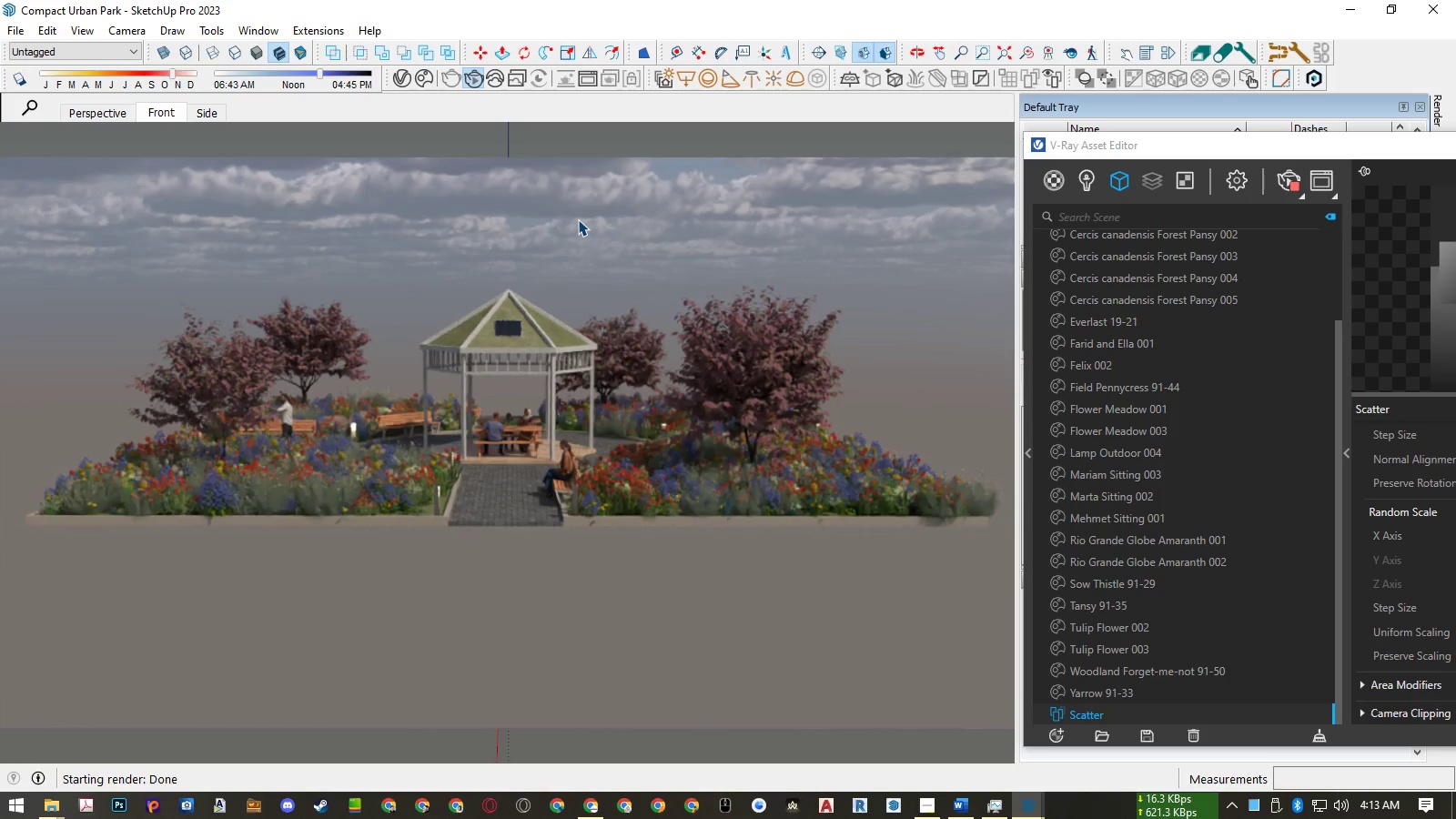 
wait(44.98)
 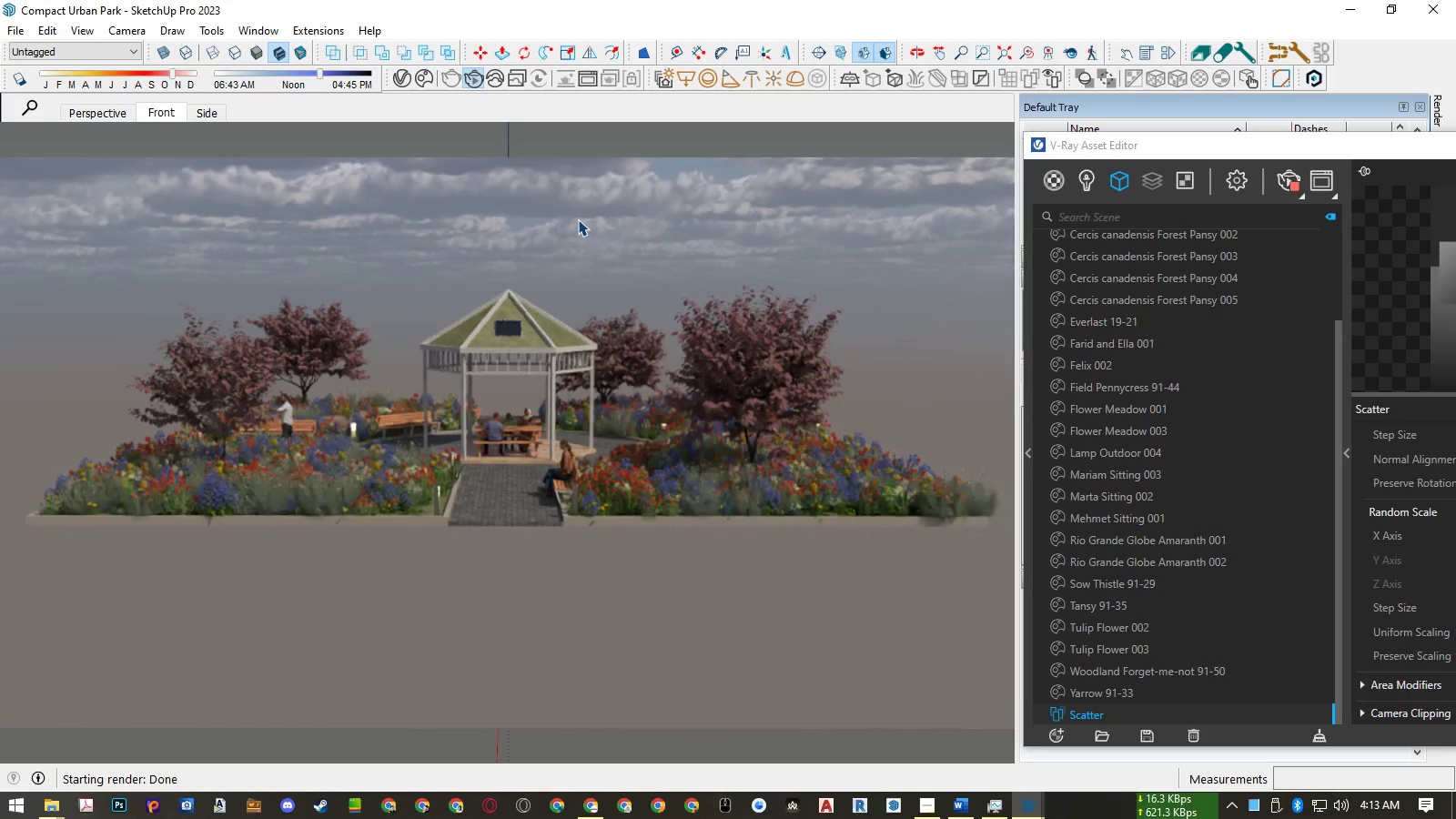 
left_click([477, 76])
 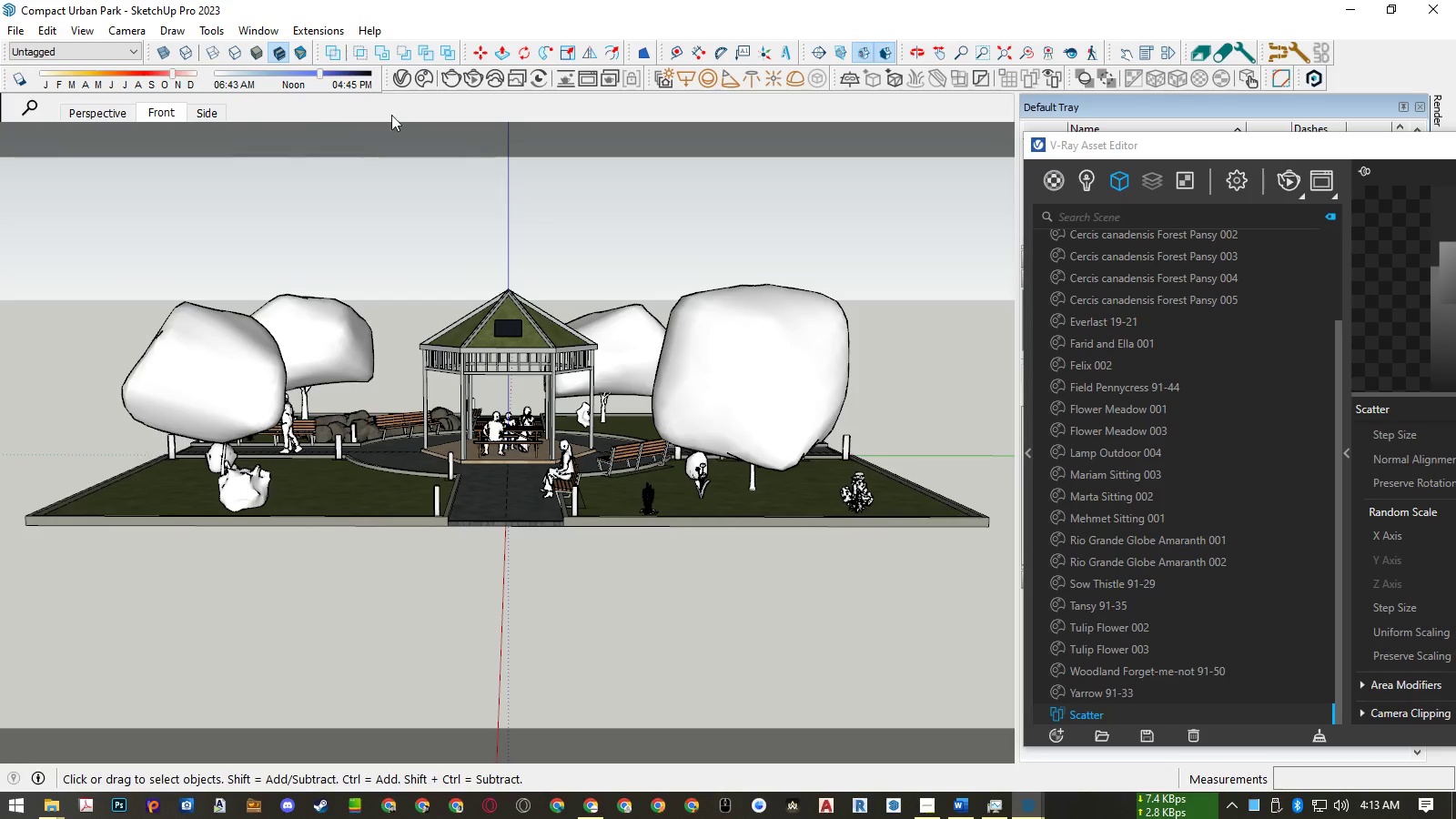 
left_click([218, 112])
 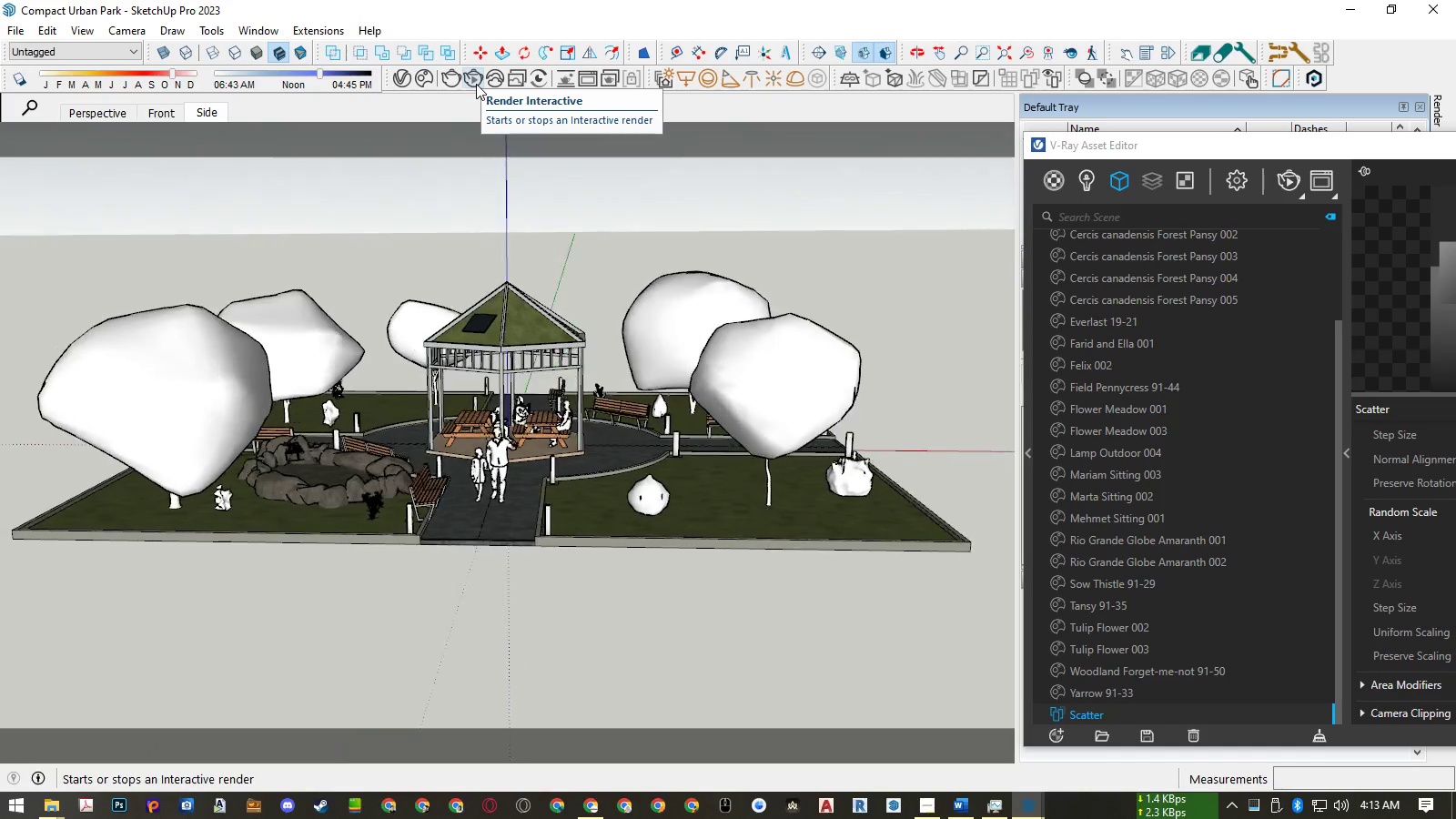 
left_click([476, 84])
 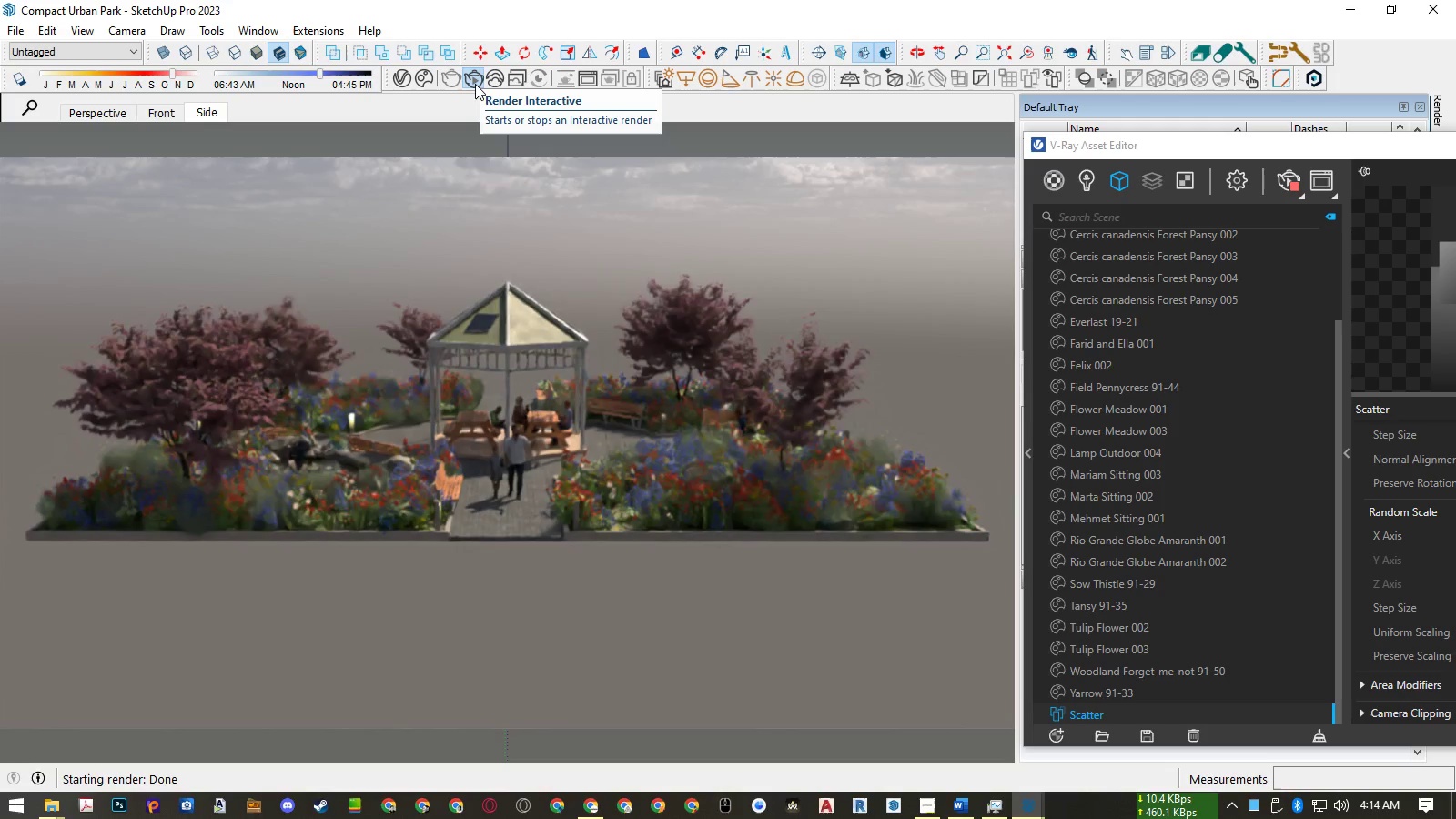 
wait(30.38)
 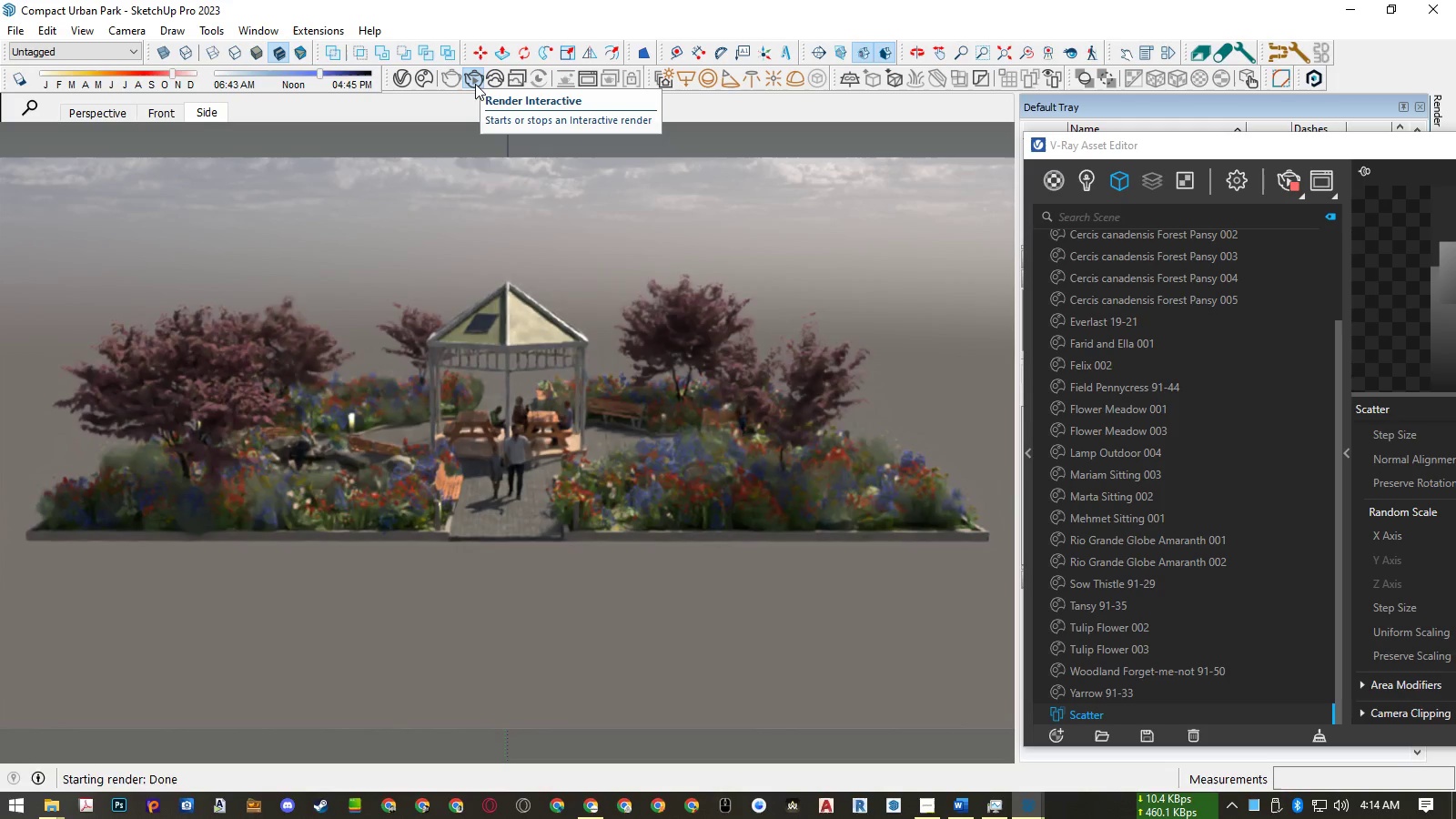 
left_click([473, 82])
 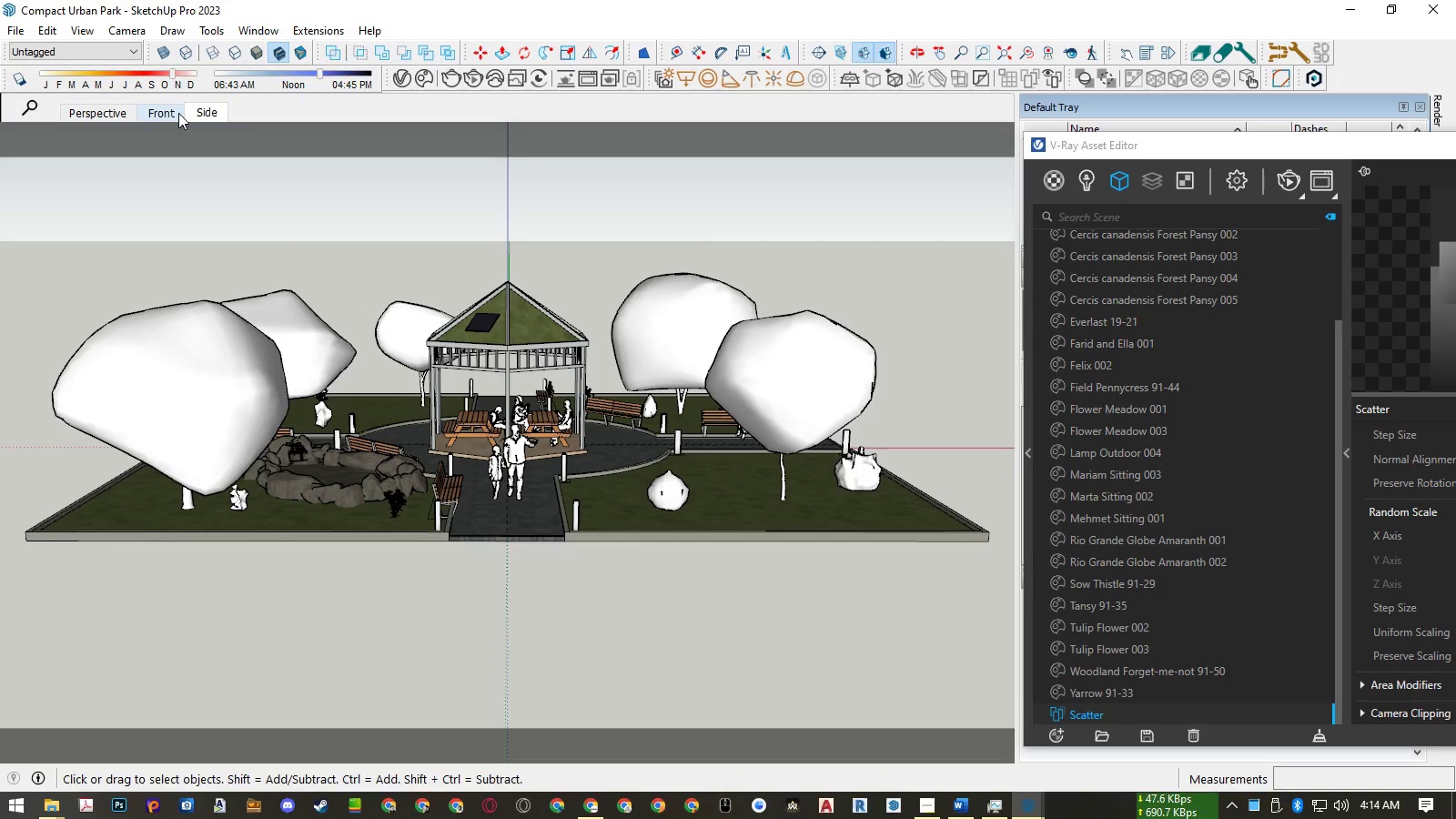 
left_click([178, 113])
 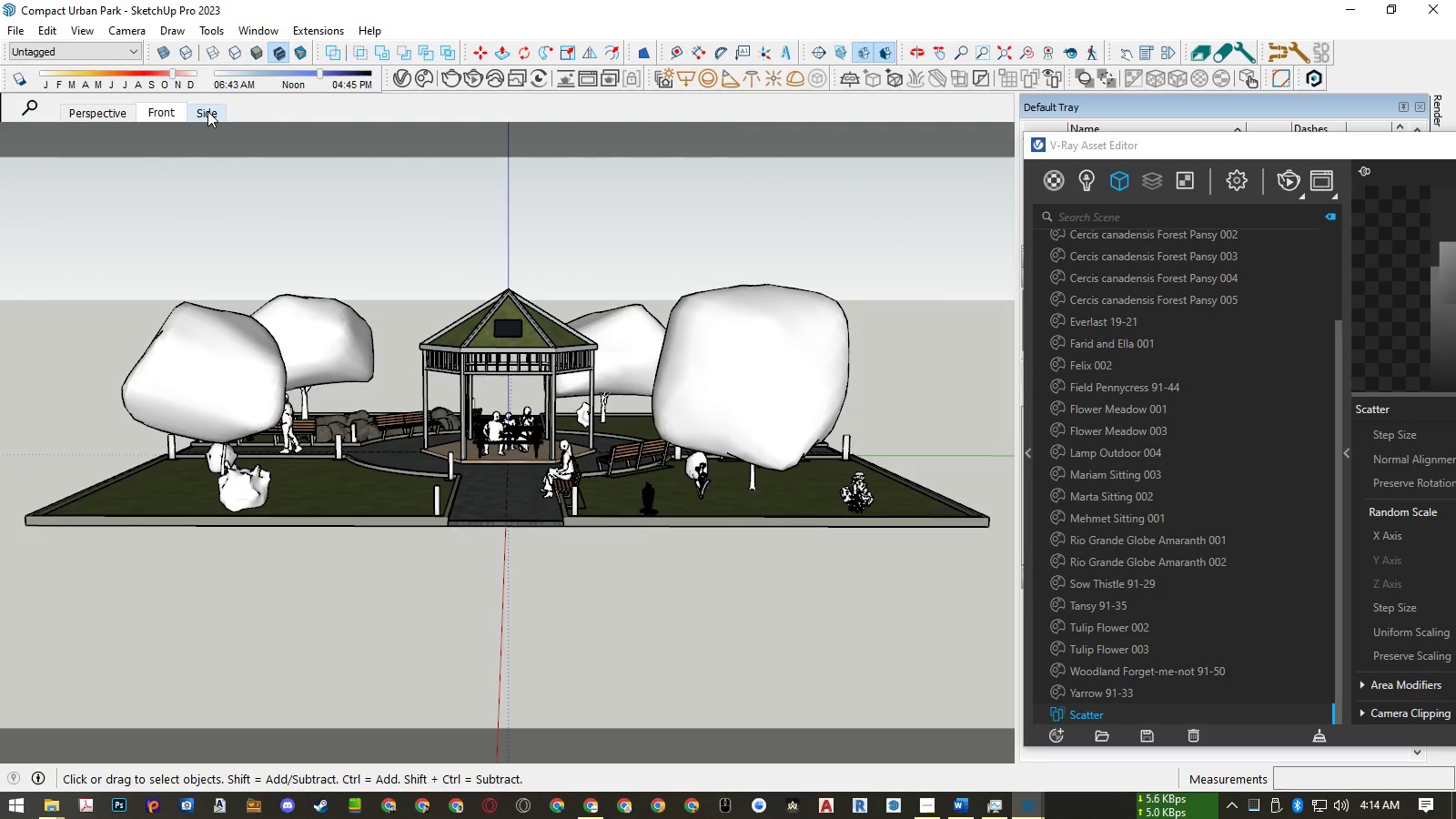 
left_click([207, 111])
 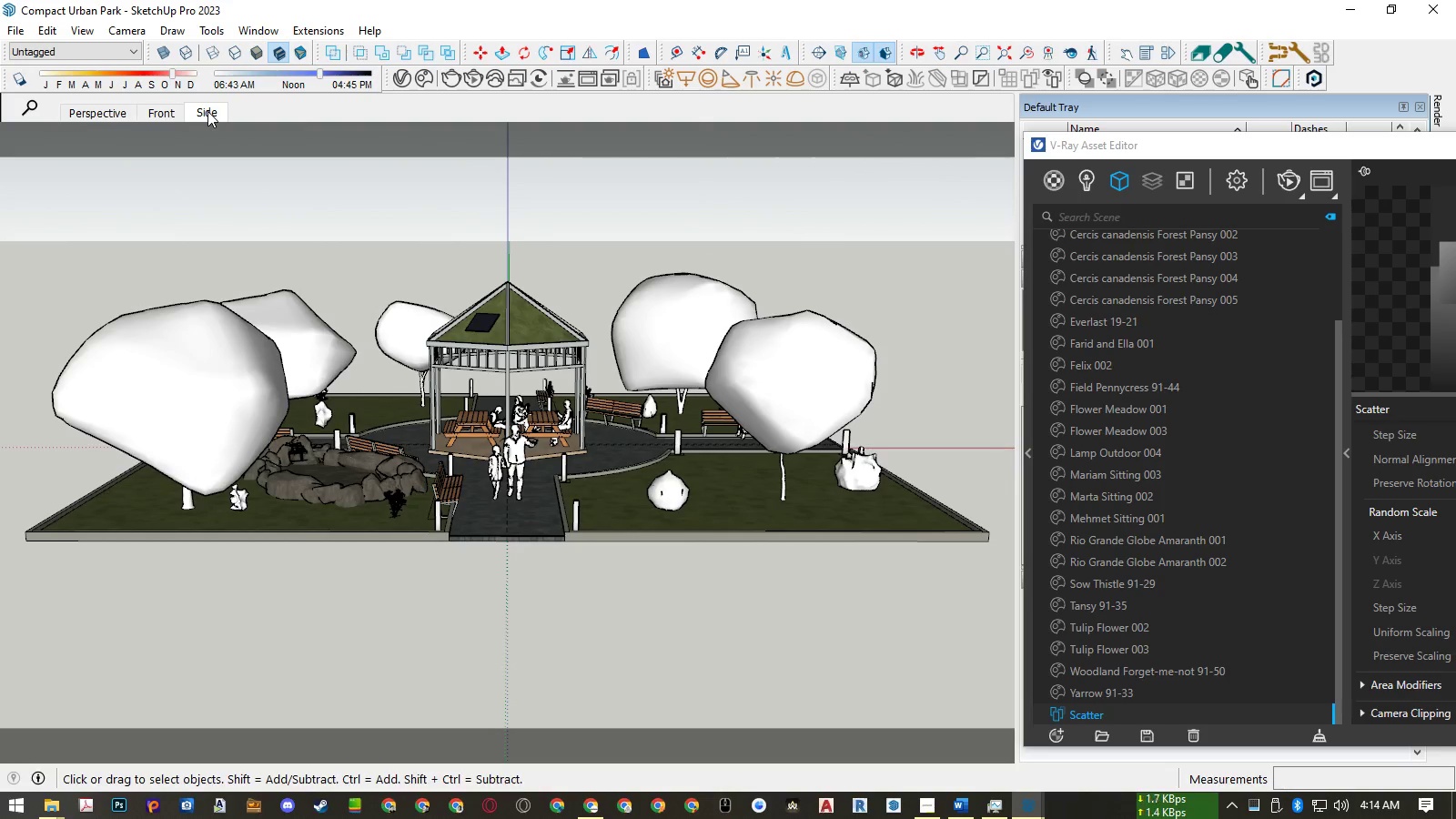 
left_click([173, 107])
 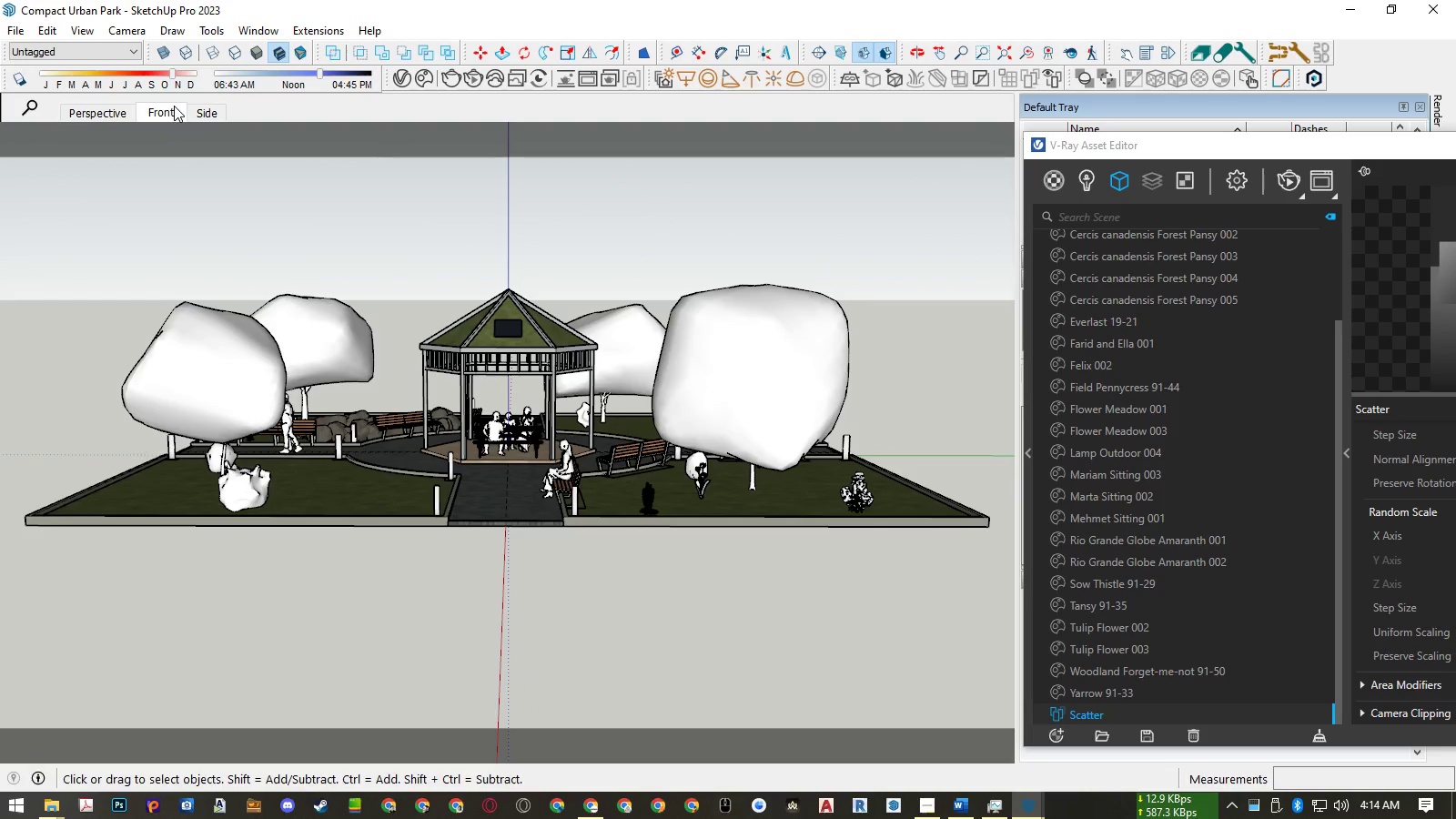 
wait(6.0)
 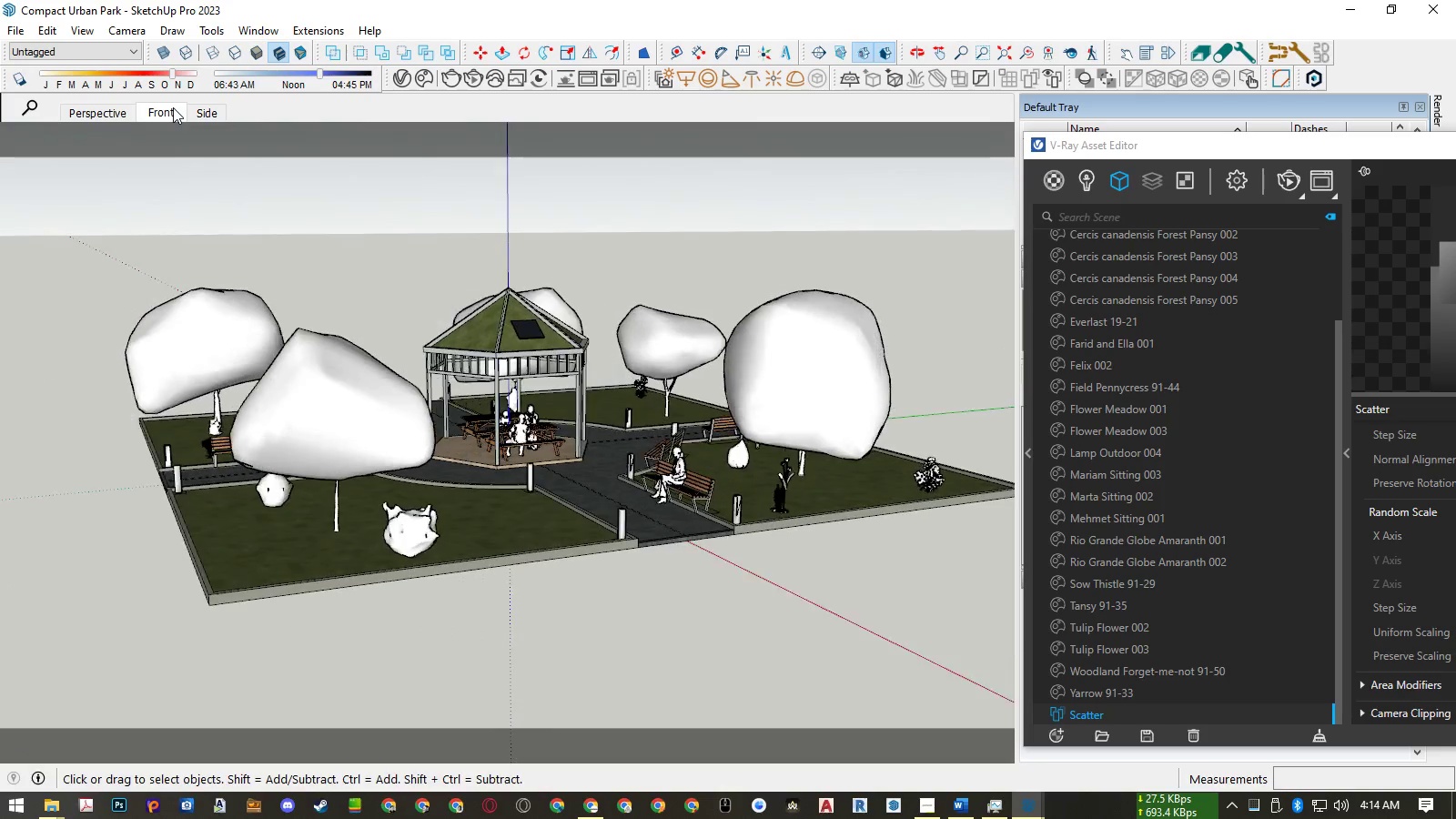 
left_click([381, 200])
 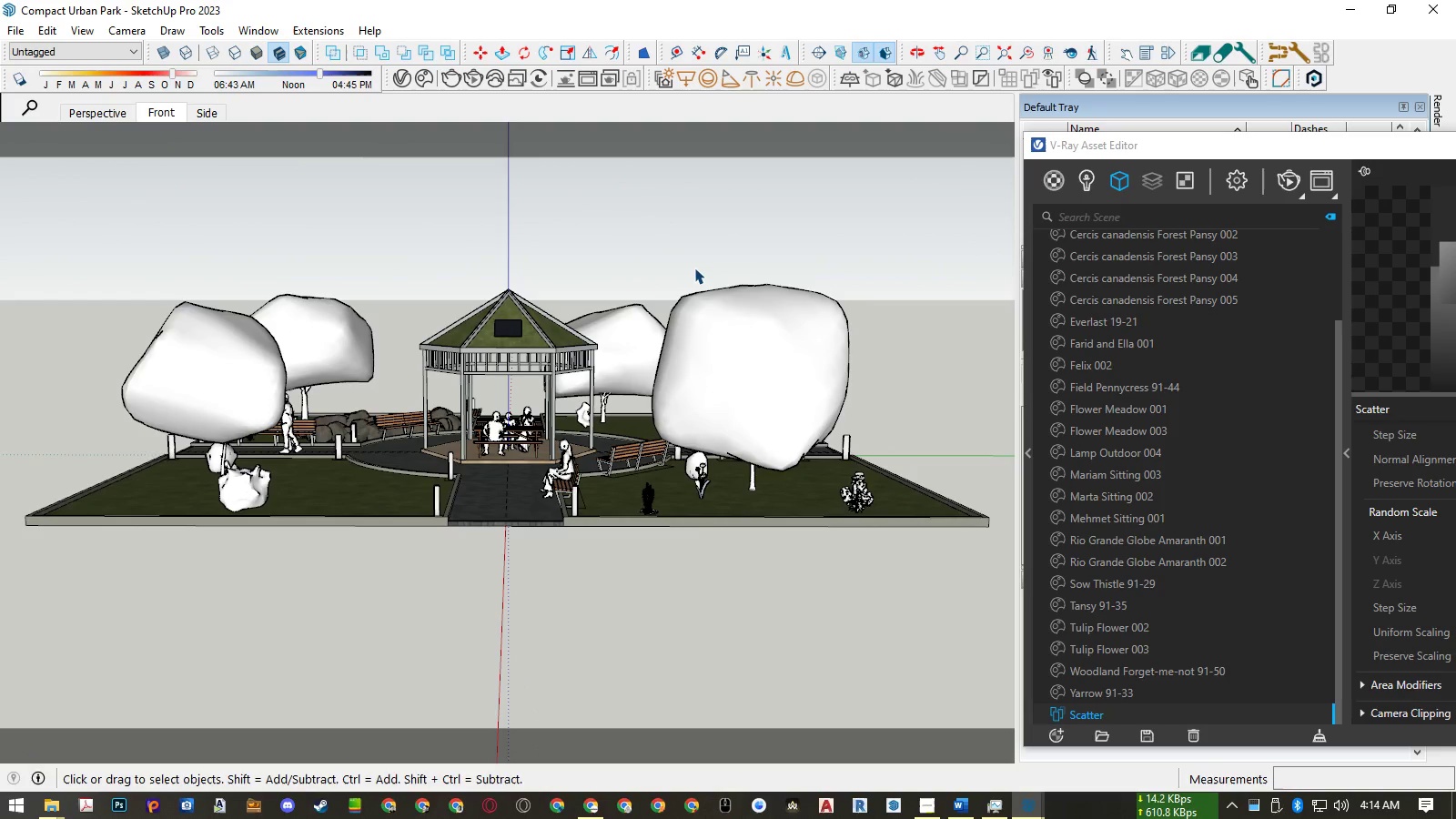 
key(U)
 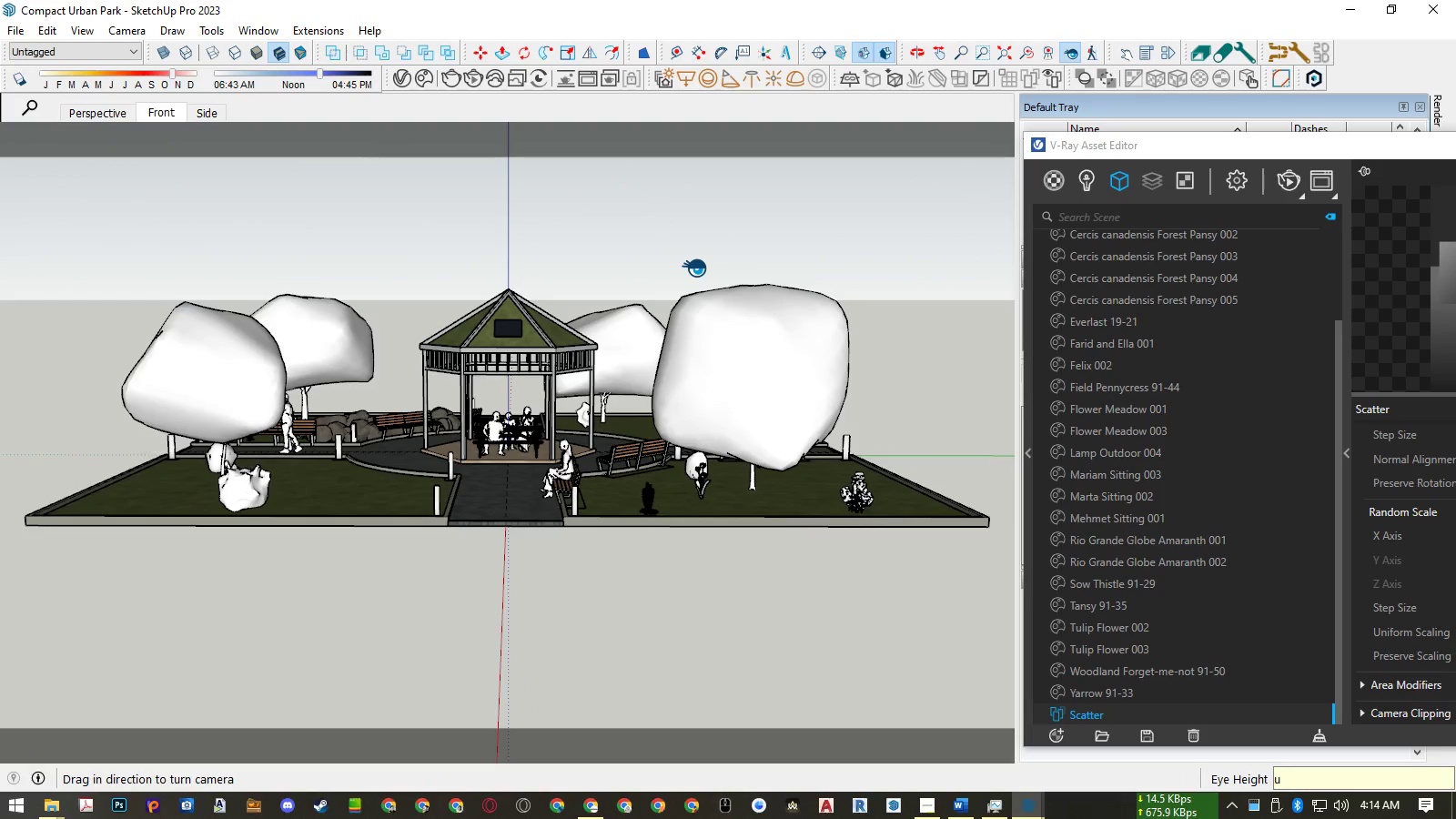 
key(Backspace)
 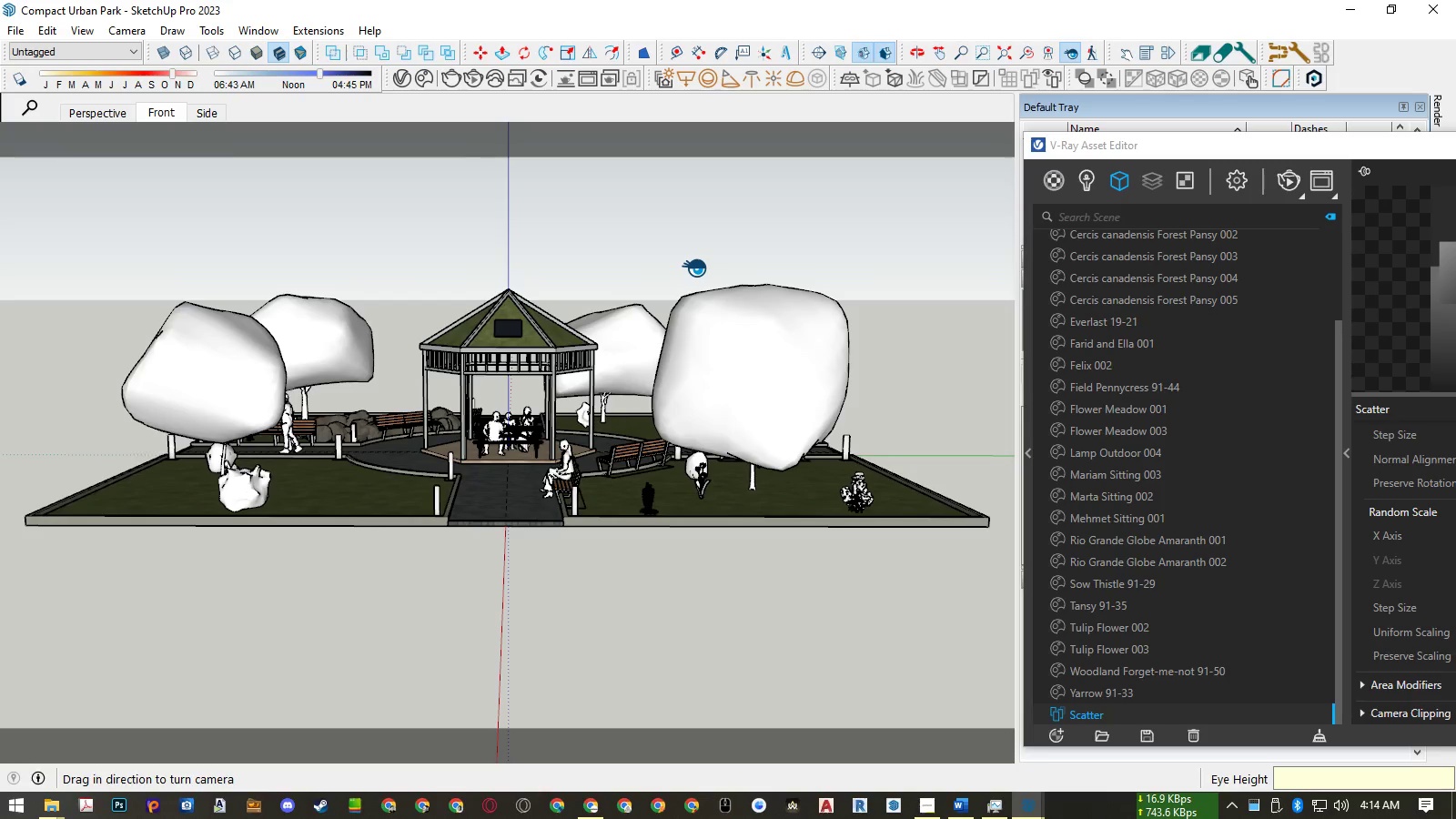 
key(Numpad2)
 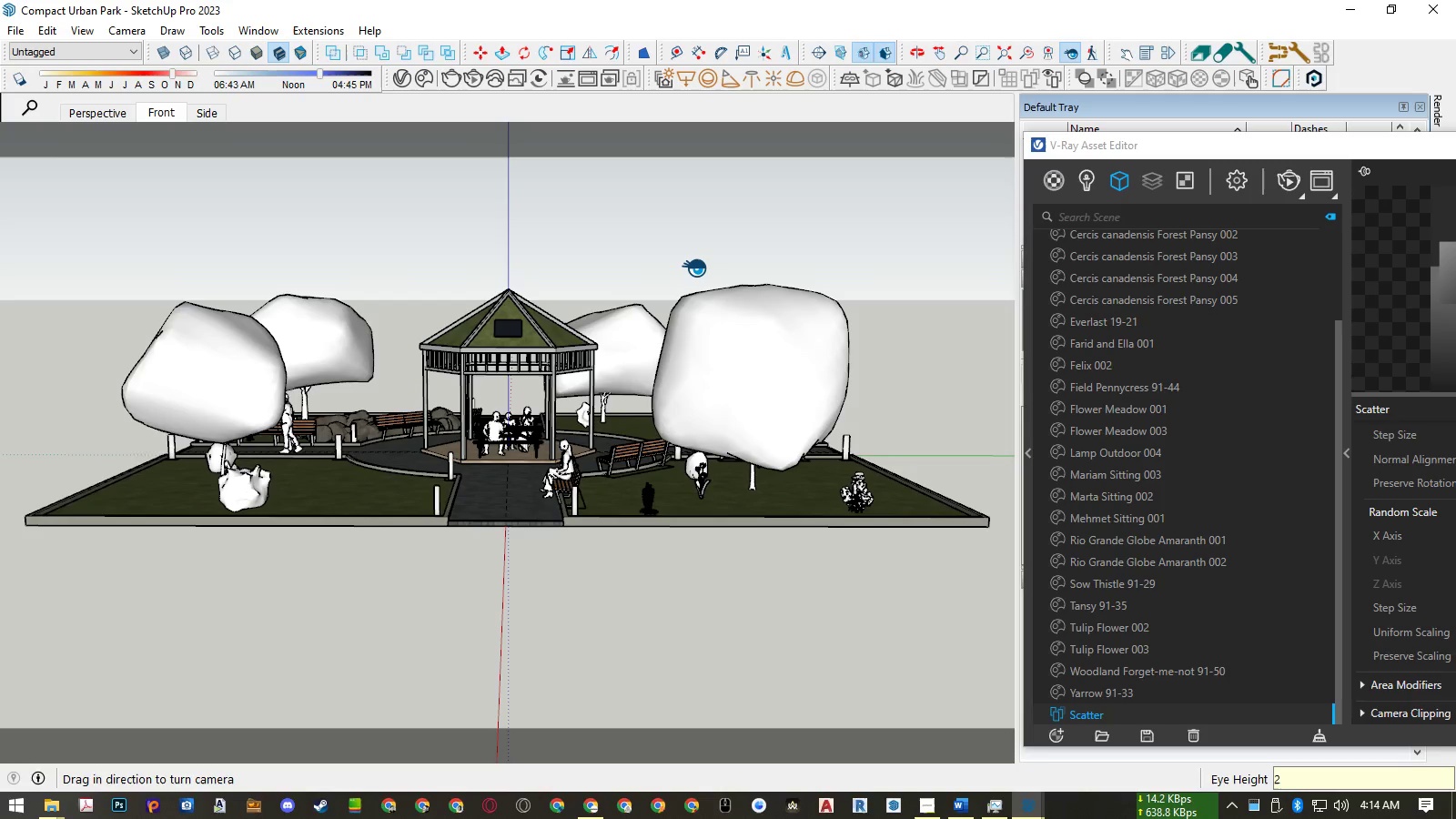 
key(Numpad0)
 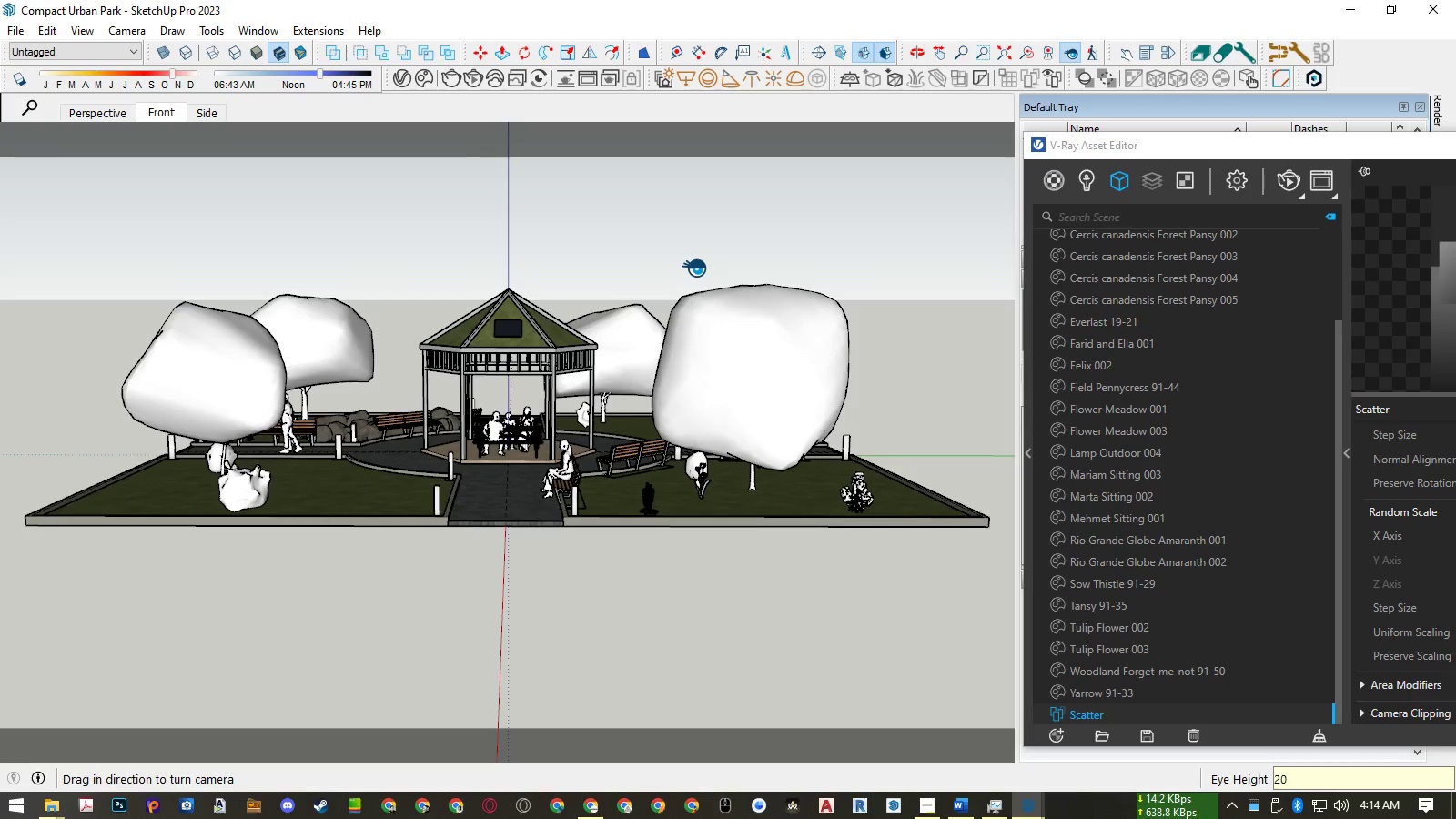 
key(Numpad0)
 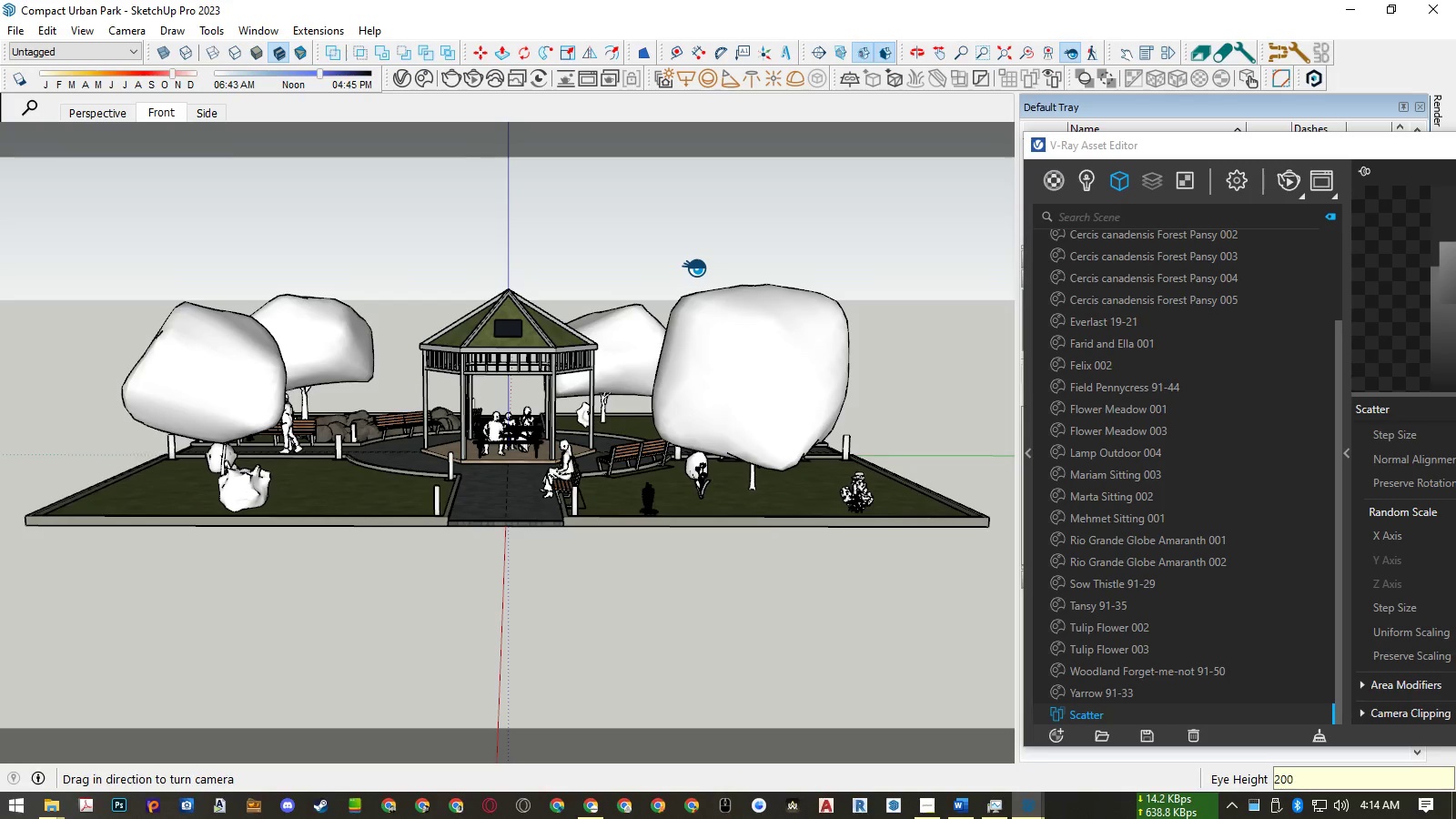 
key(Numpad0)
 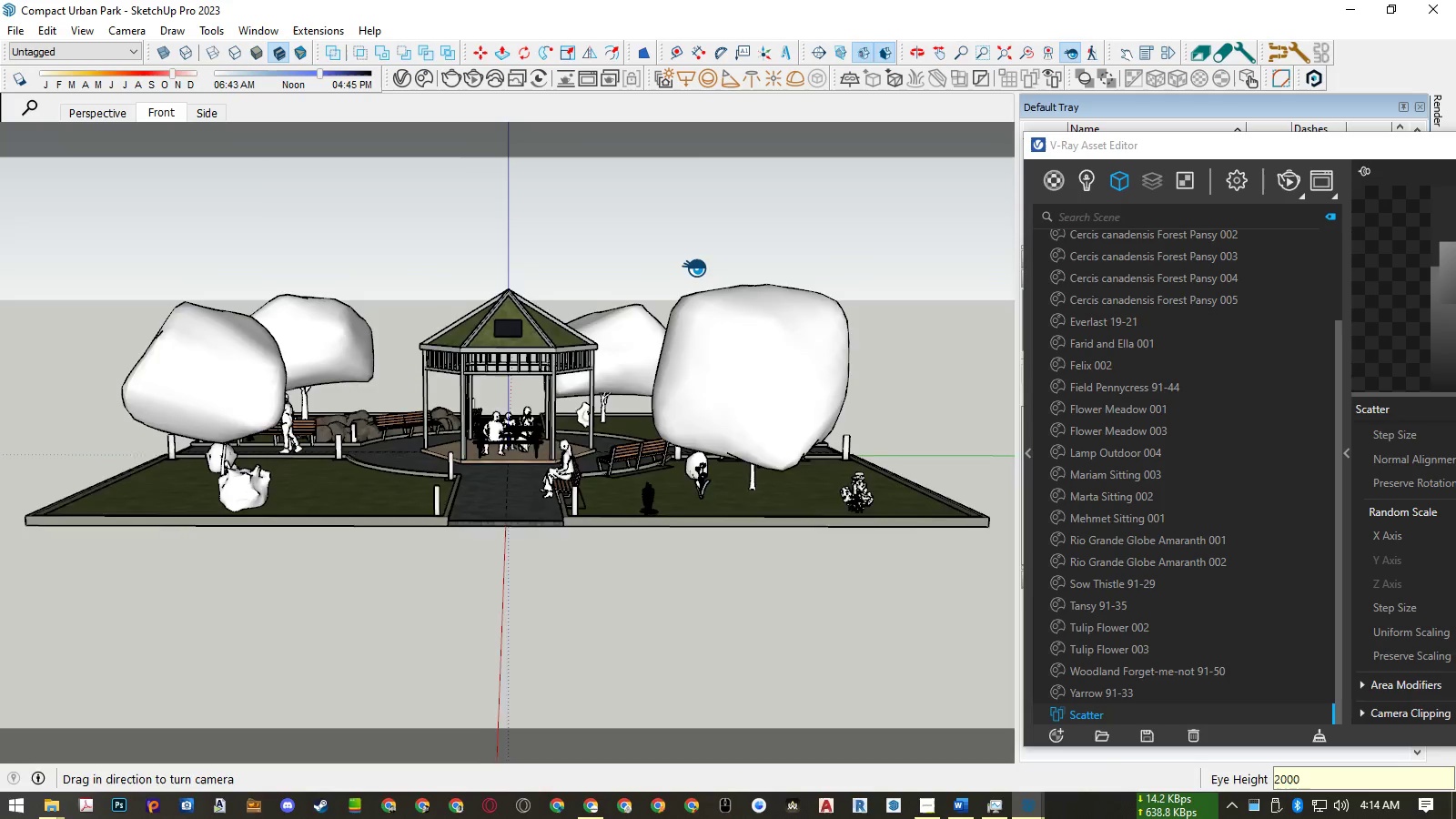 
key(NumpadEnter)
 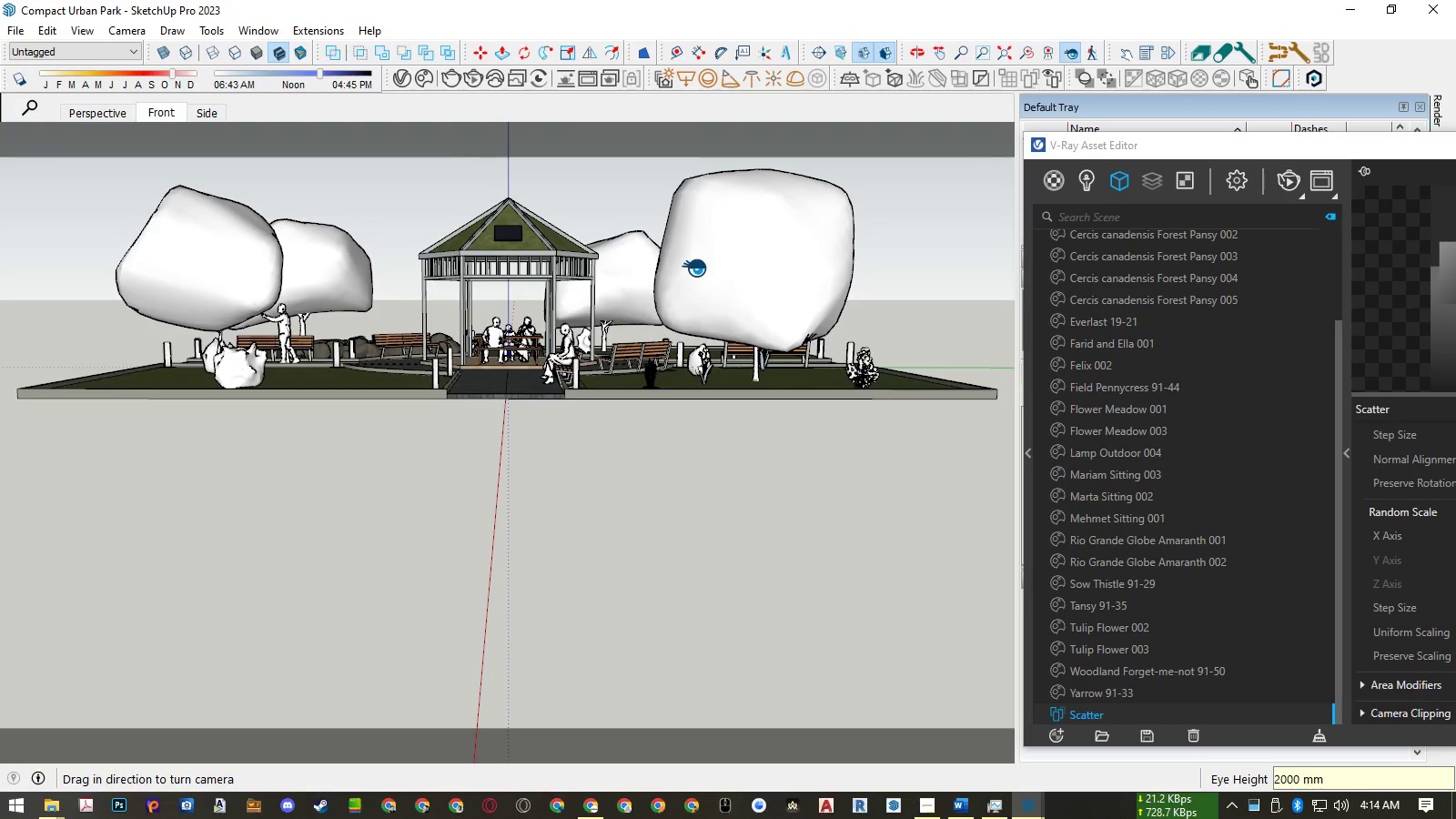 
key(Numpad3)
 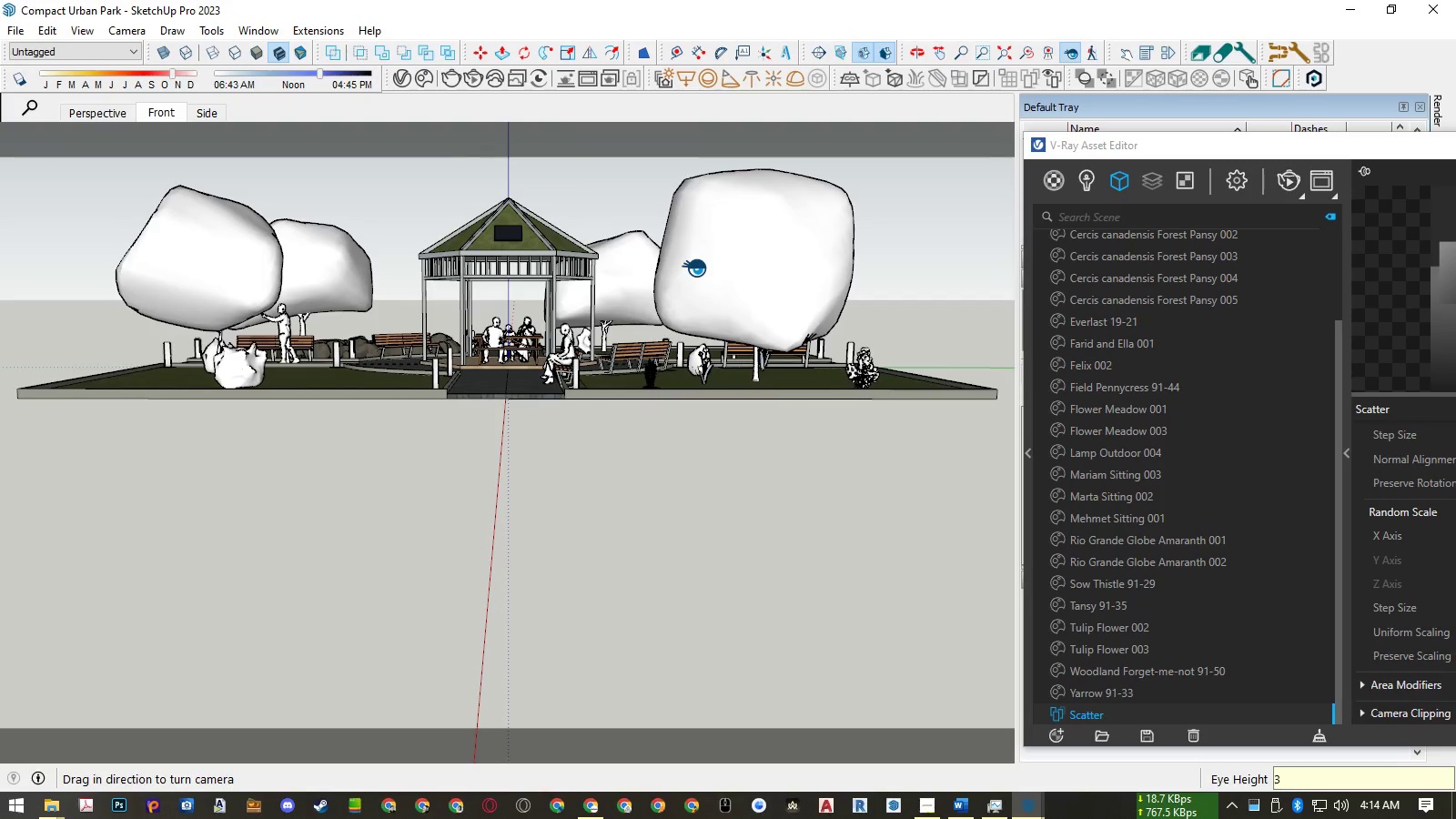 
key(Numpad0)
 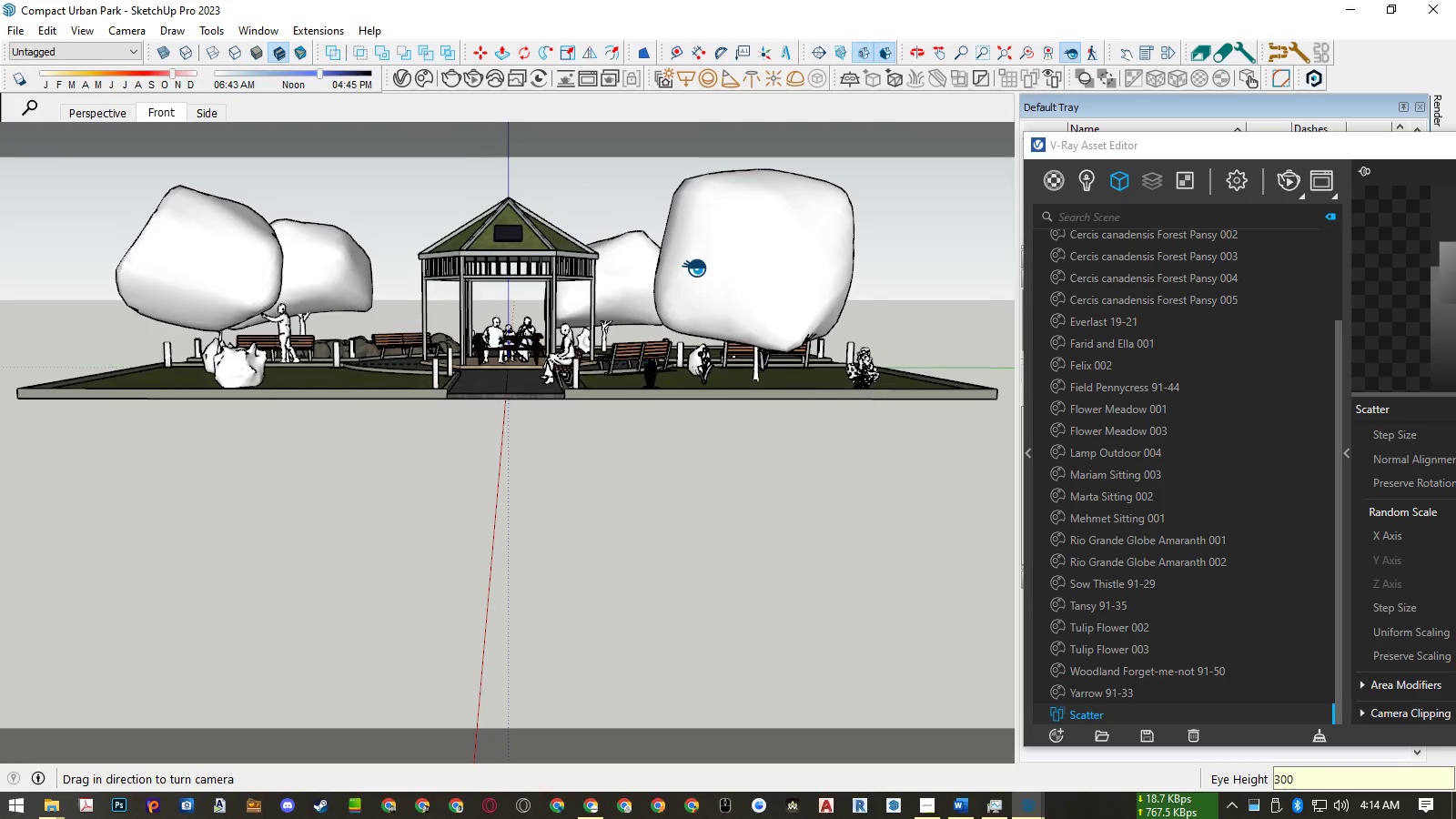 
key(Numpad0)
 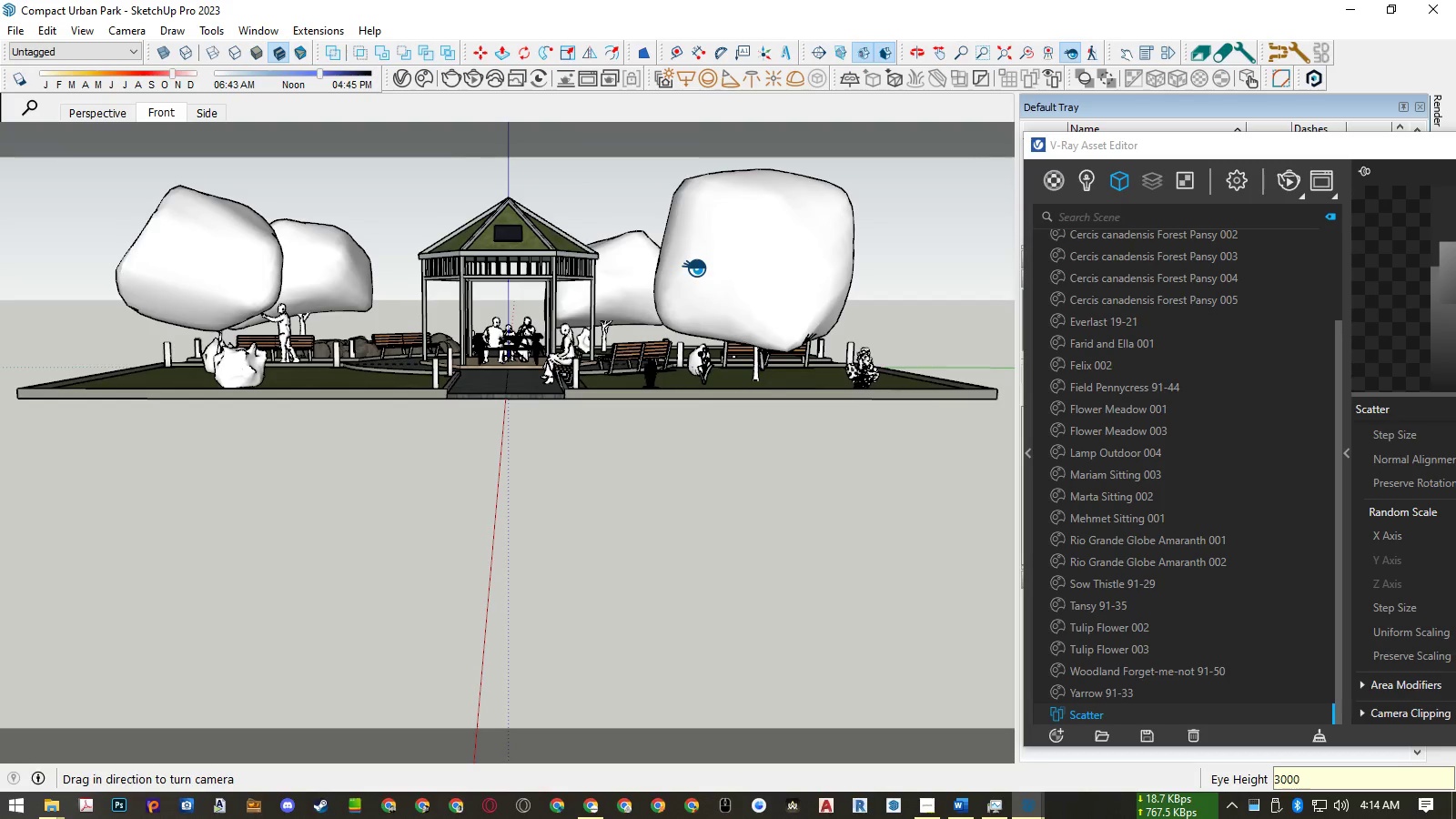 
key(Numpad0)
 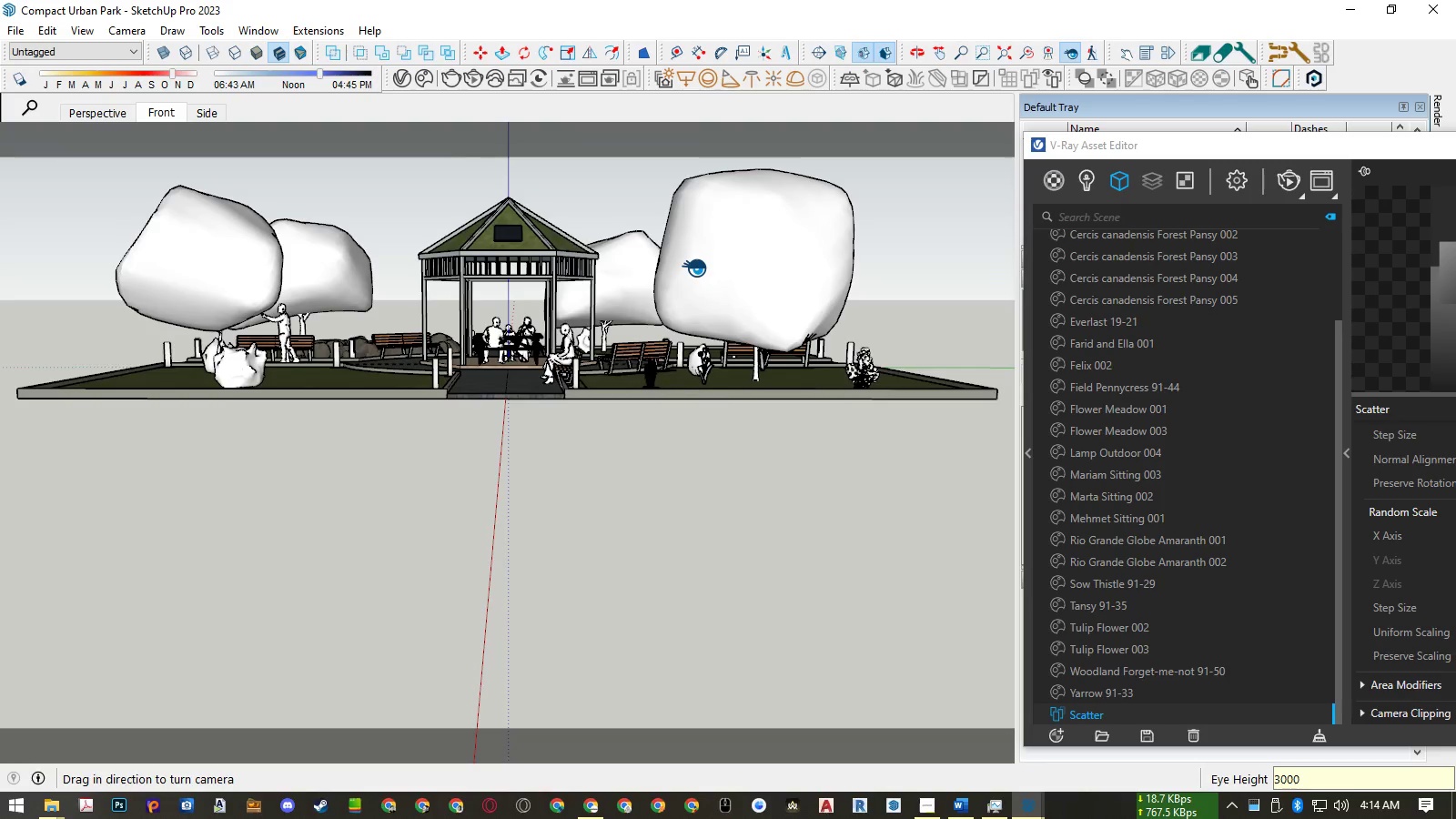 
key(NumpadEnter)
 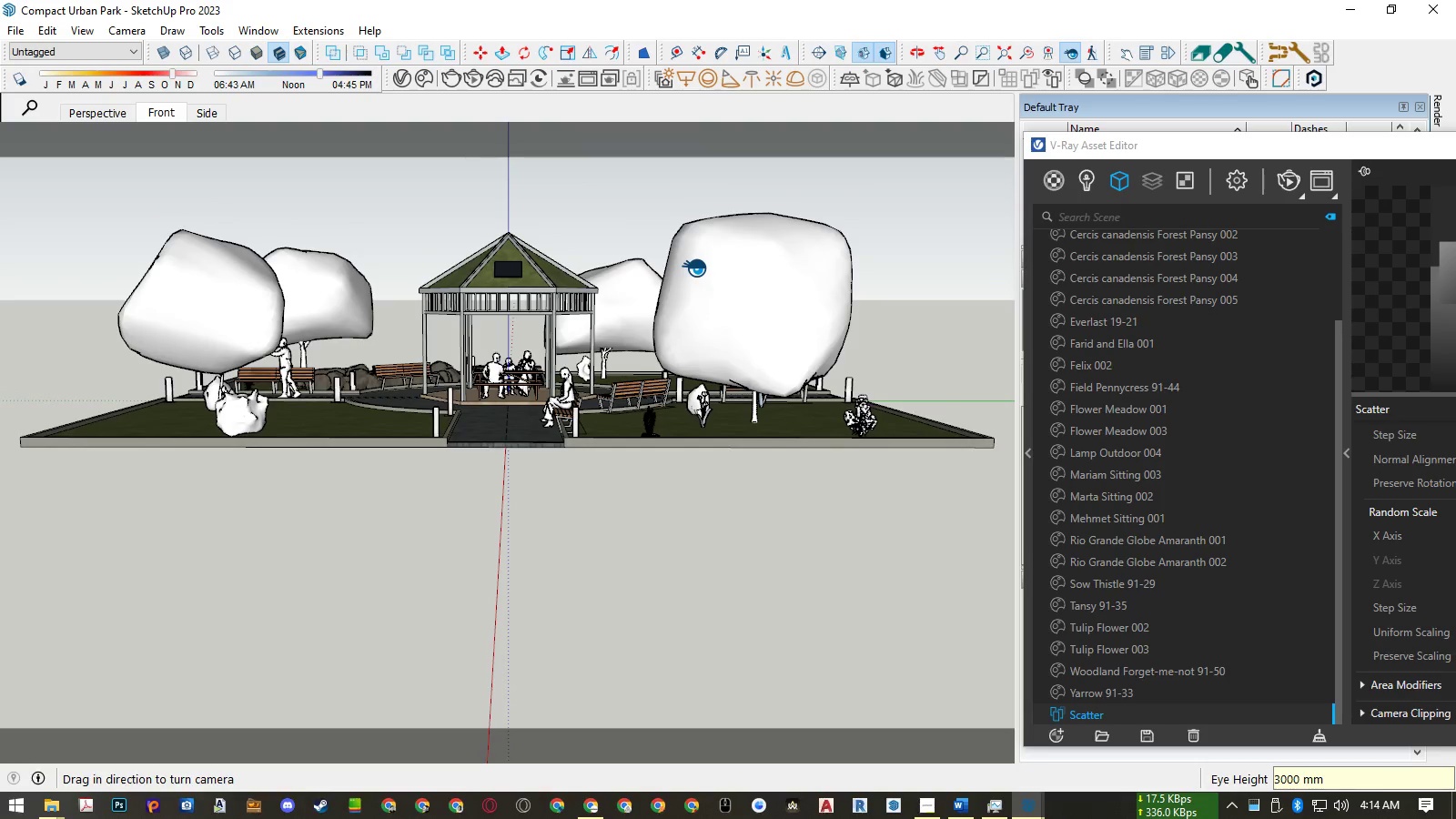 
key(Numpad4)
 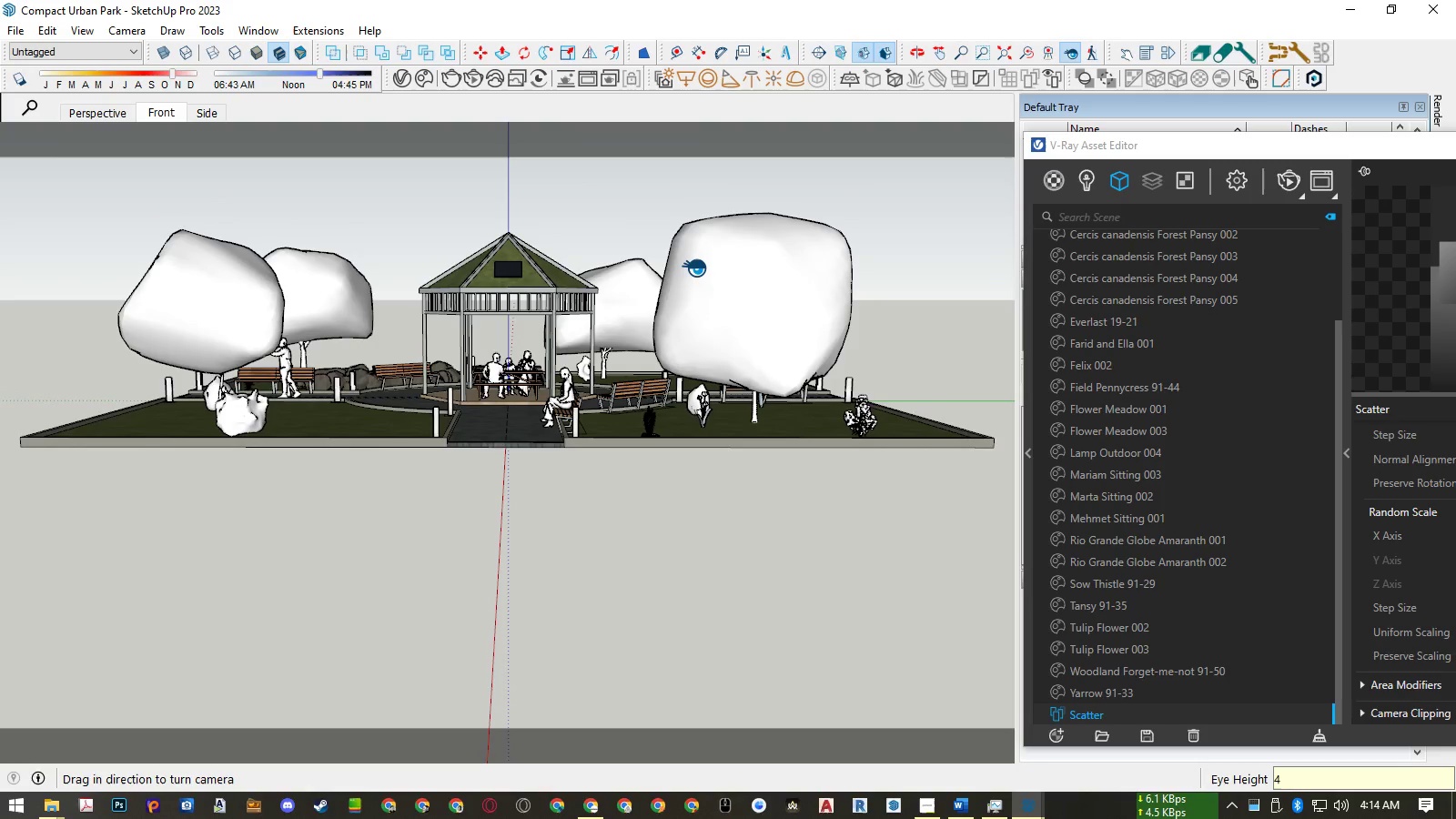 
key(Numpad0)
 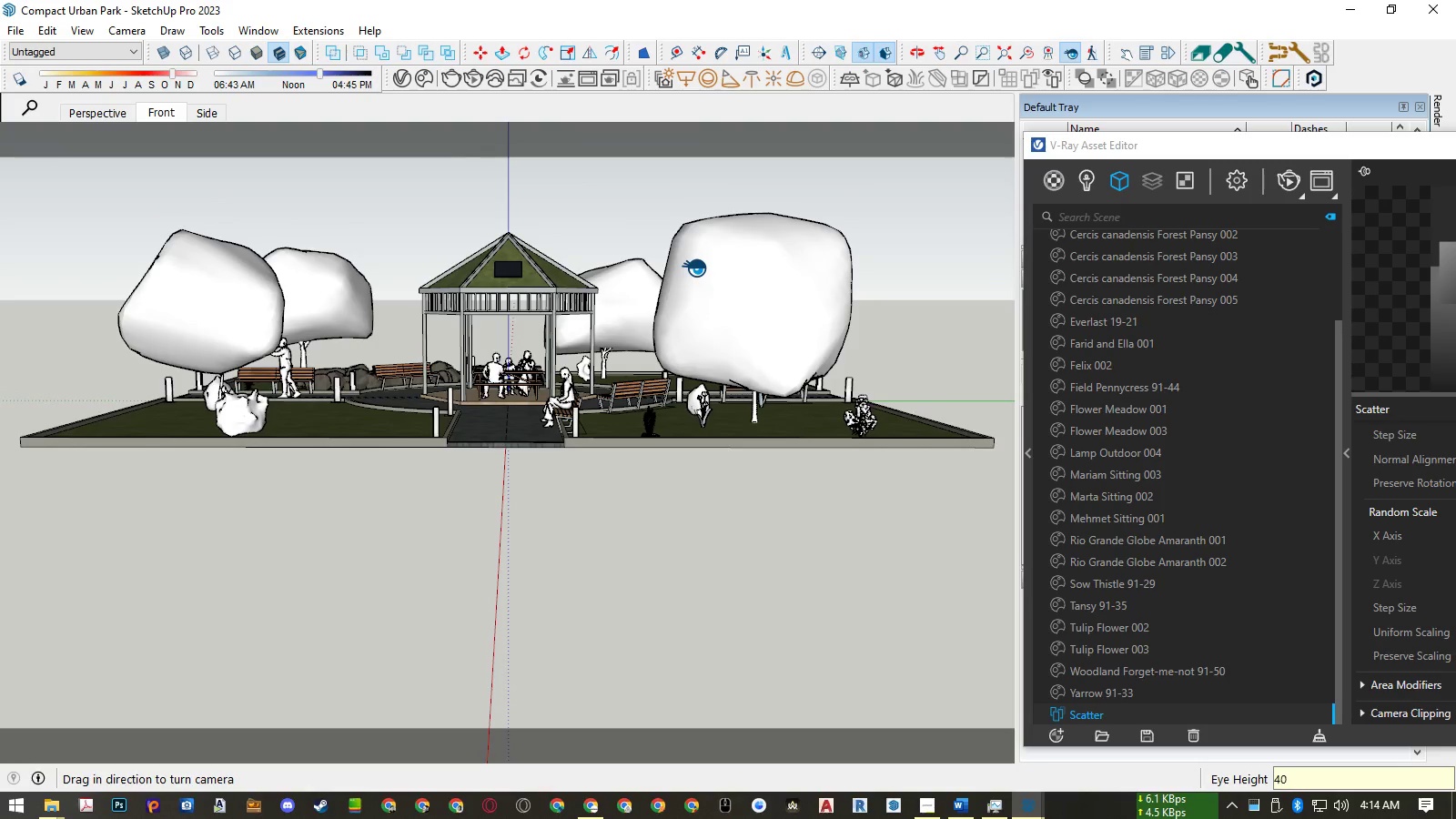 
key(Numpad0)
 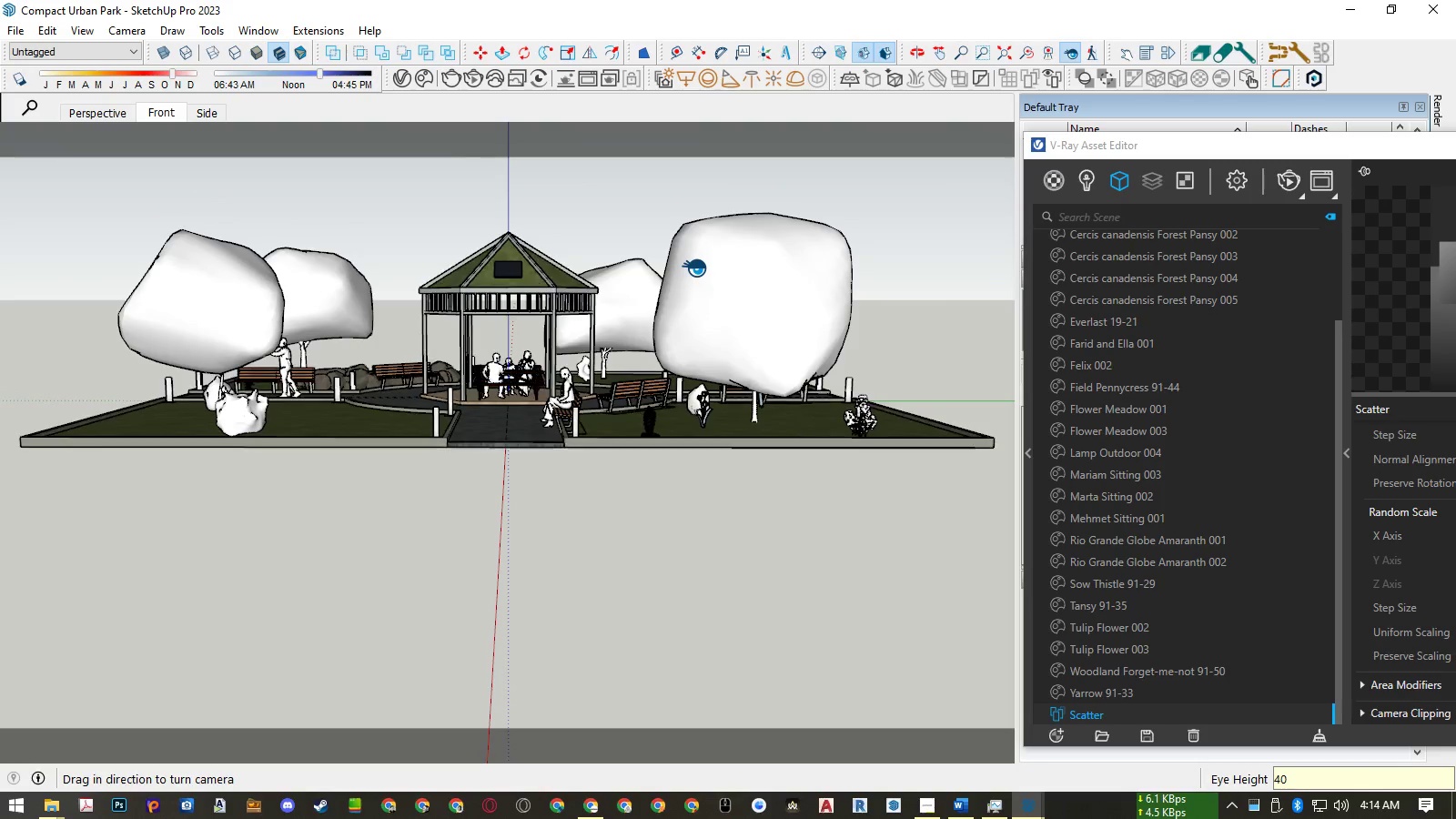 
key(Numpad0)
 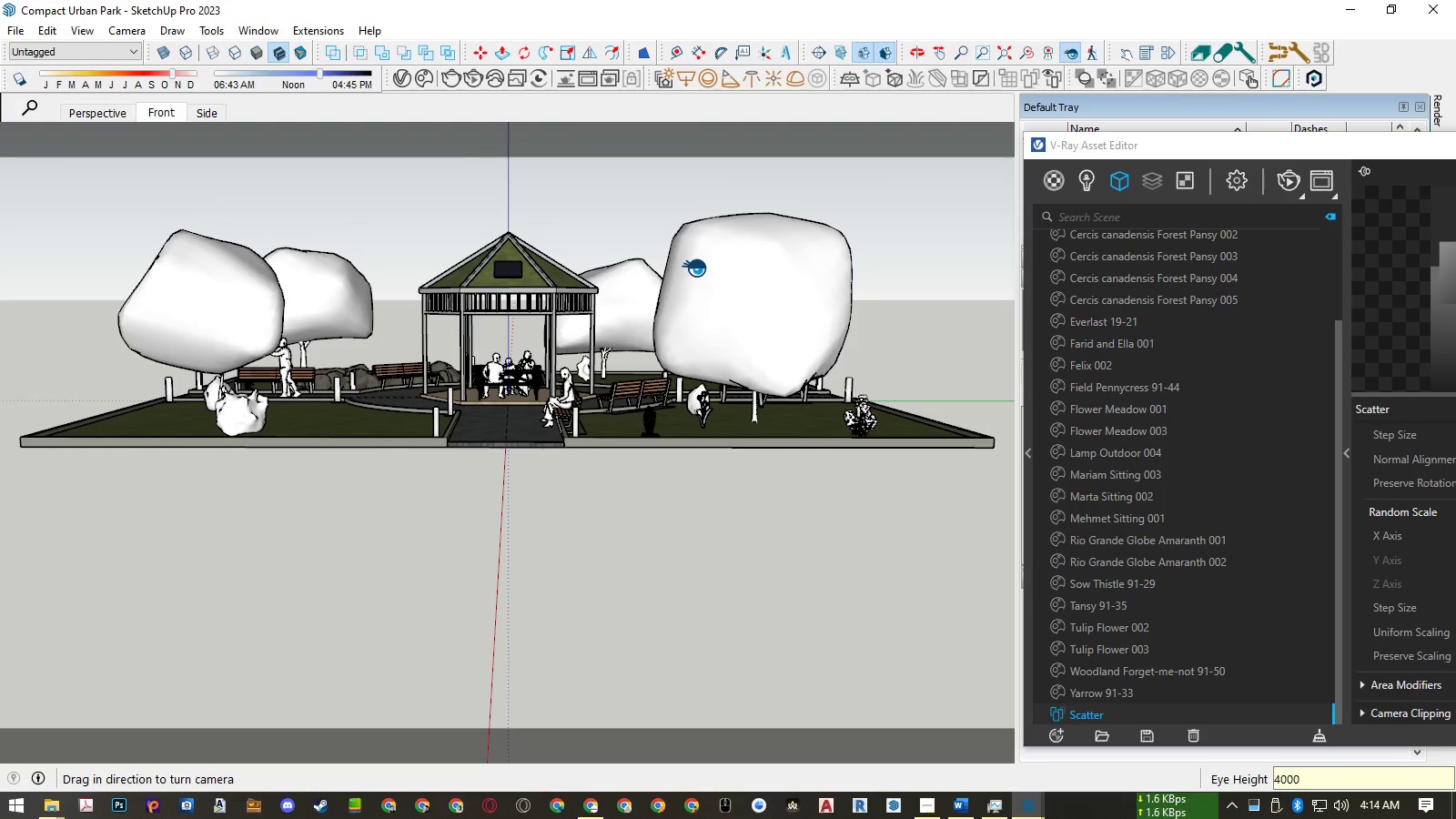 
key(NumpadEnter)
 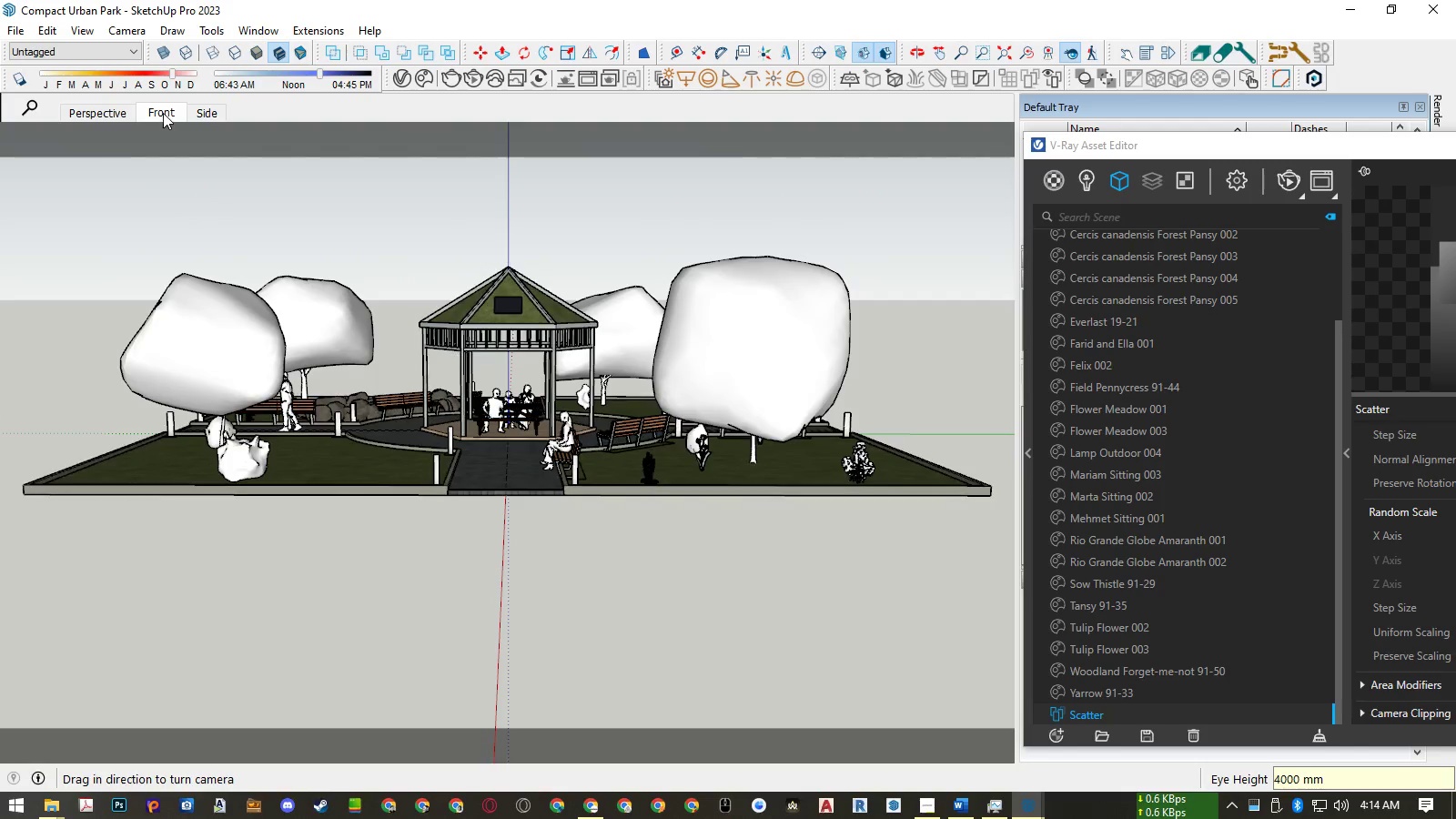 
left_click([163, 113])
 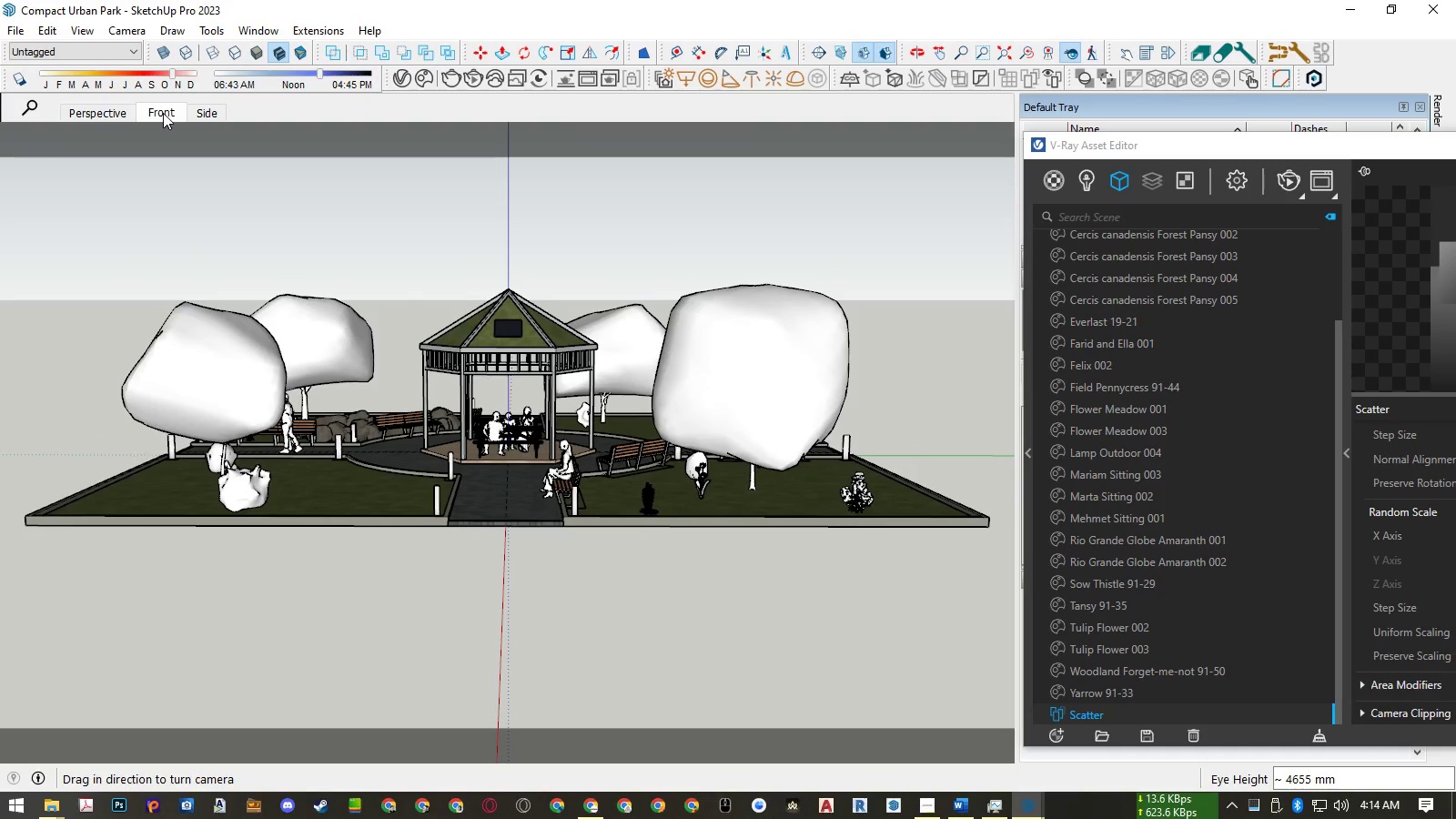 
key(Numpad4)
 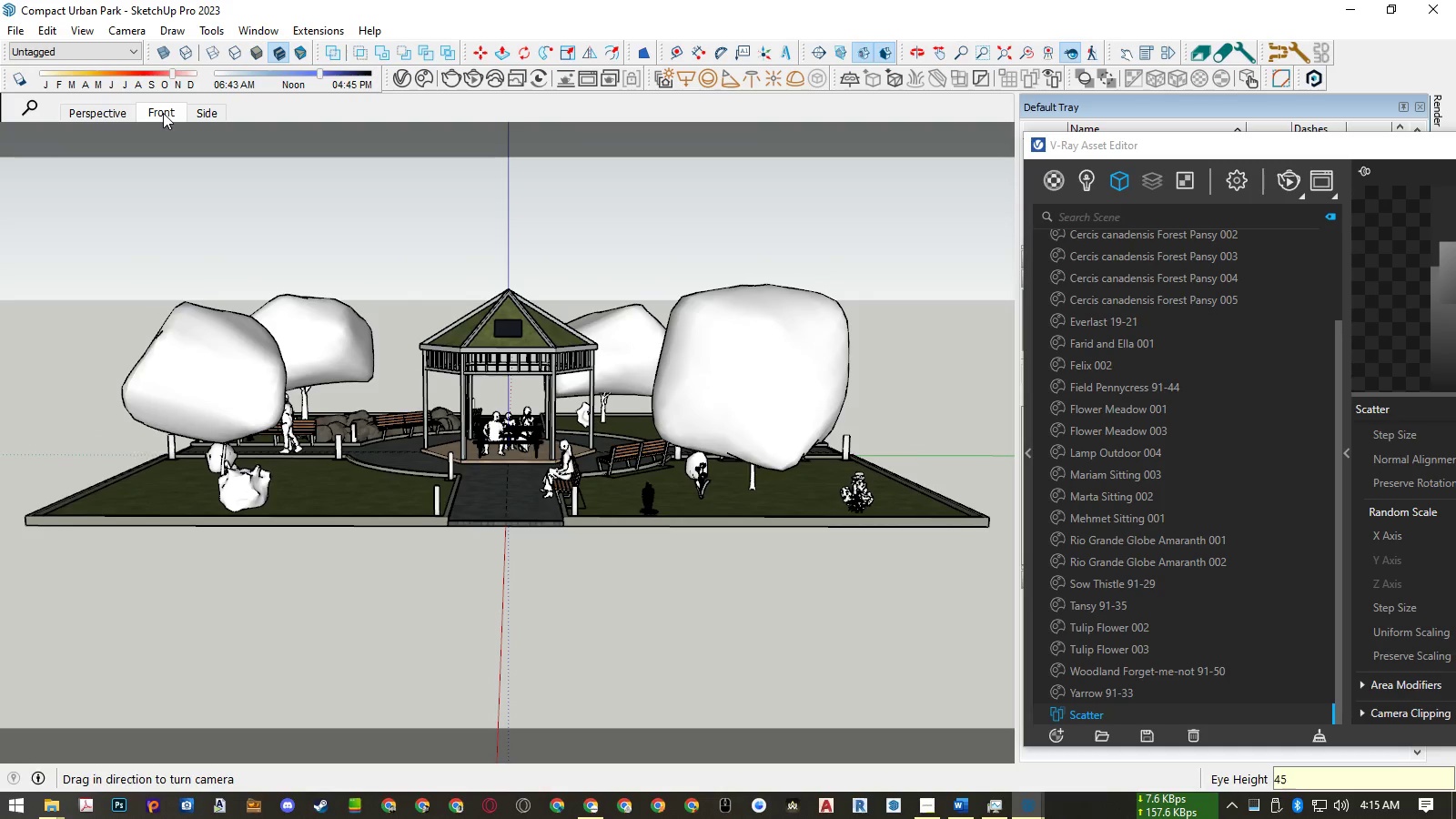 
key(Numpad5)
 